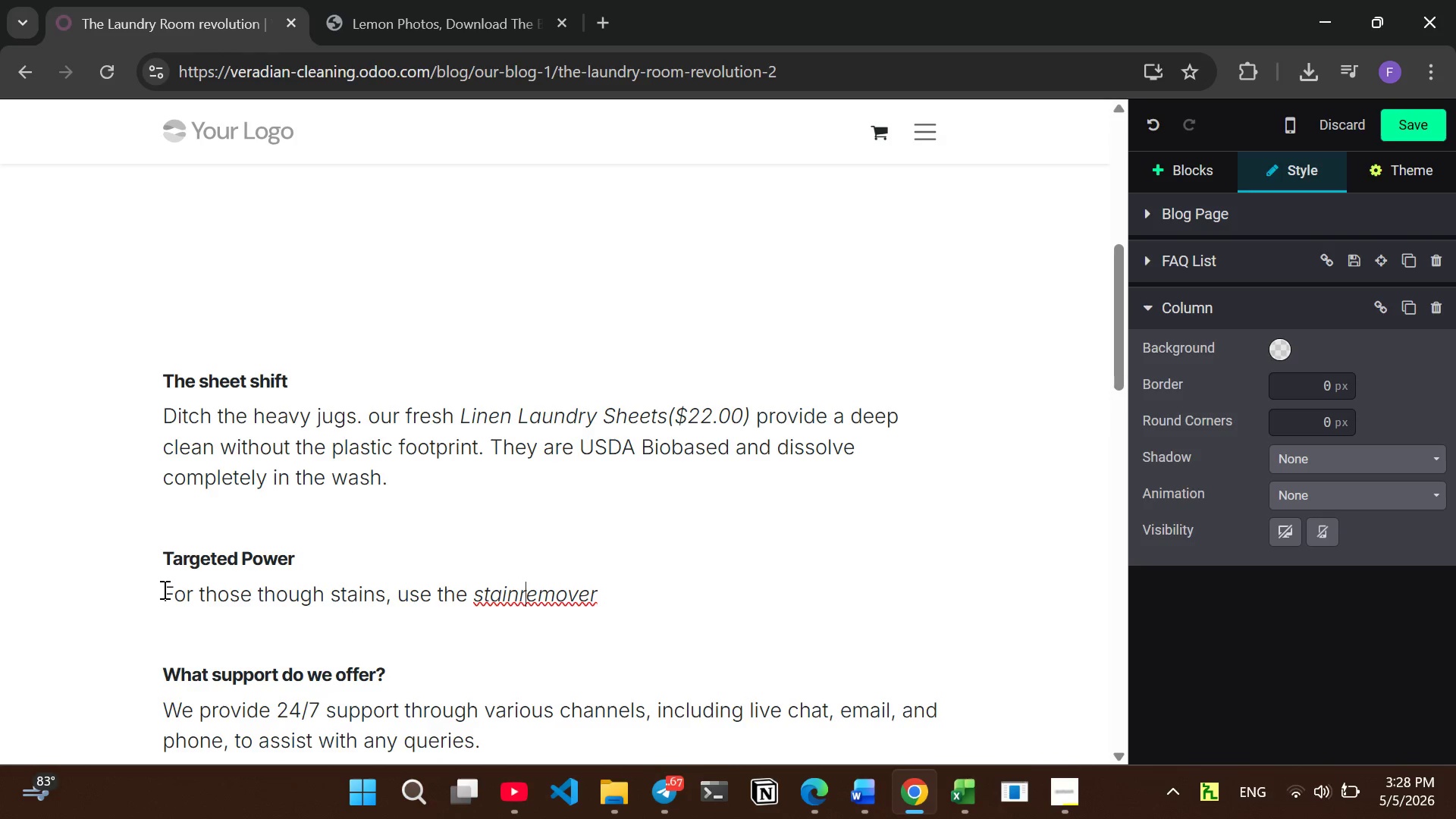 
key(ArrowLeft)
 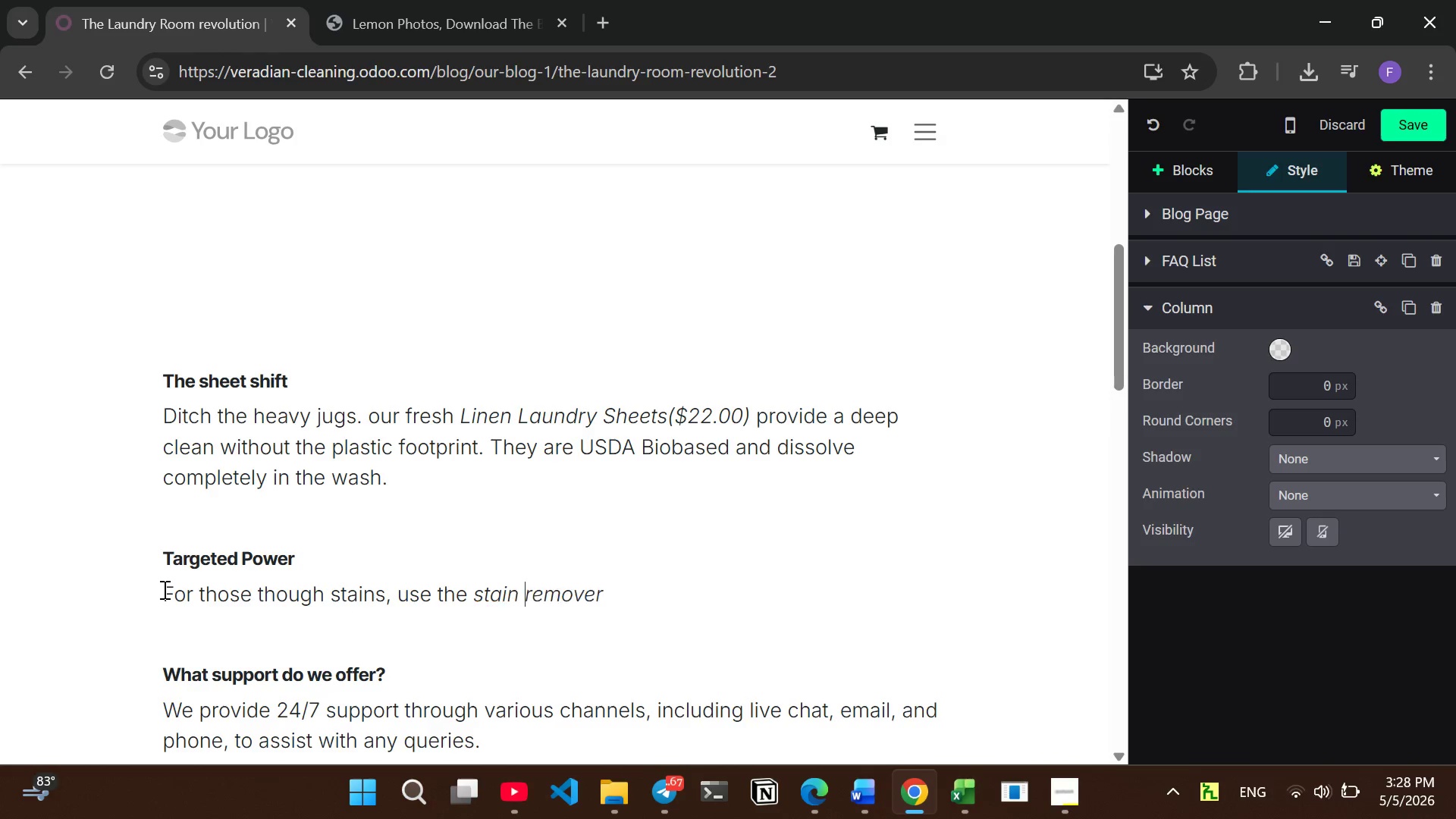 
key(Space)
 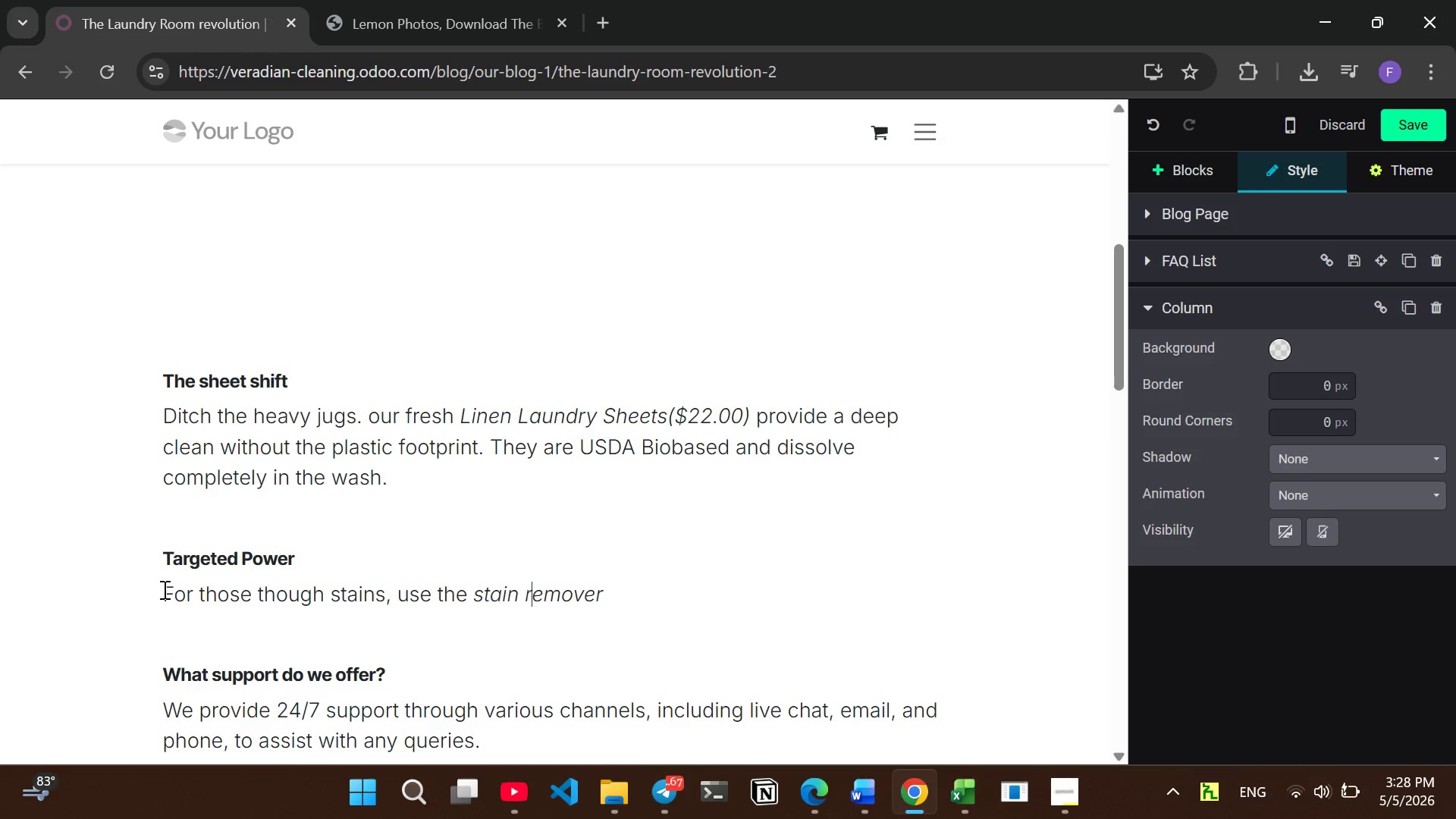 
key(ArrowRight)
 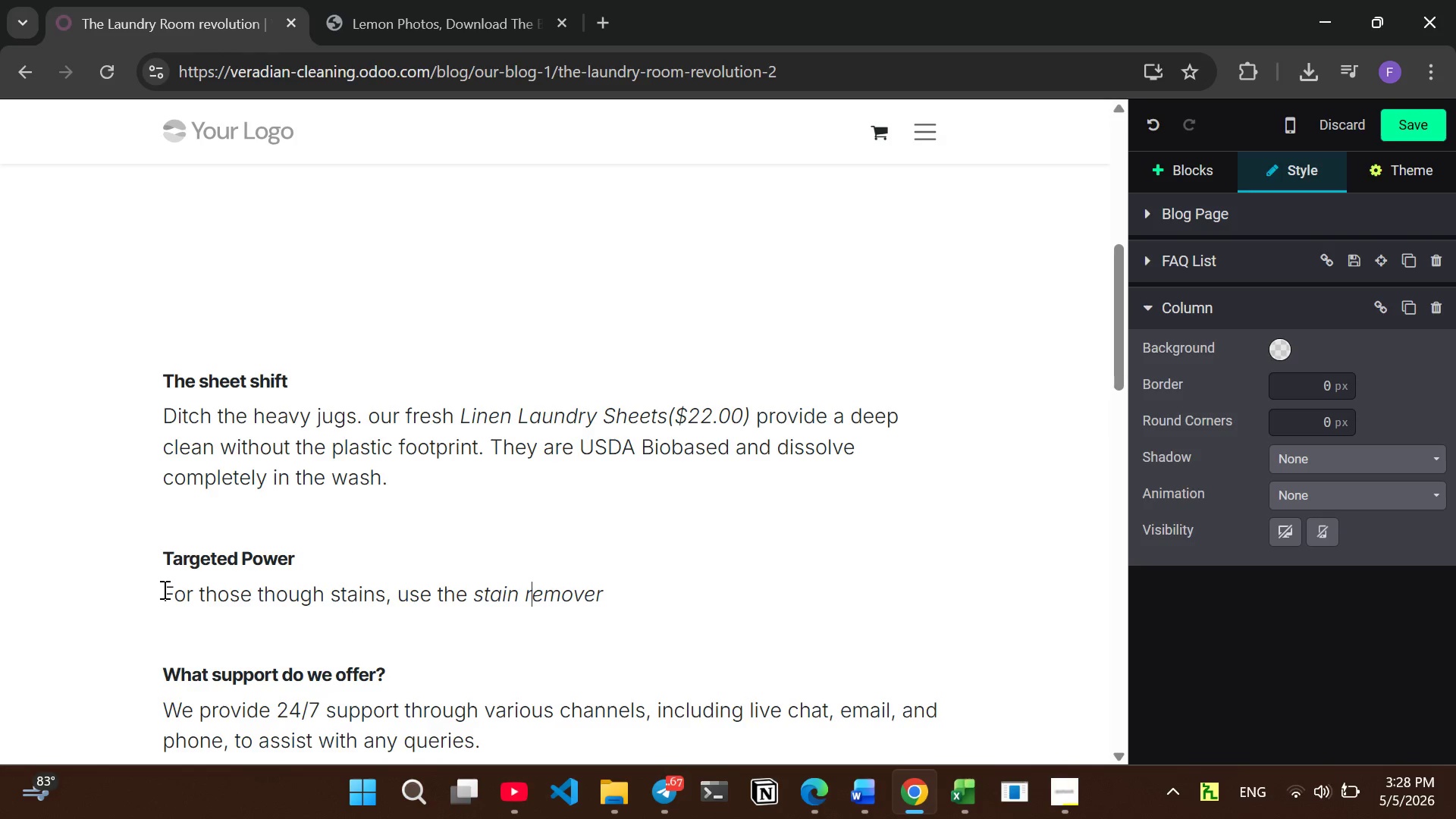 
key(ArrowRight)
 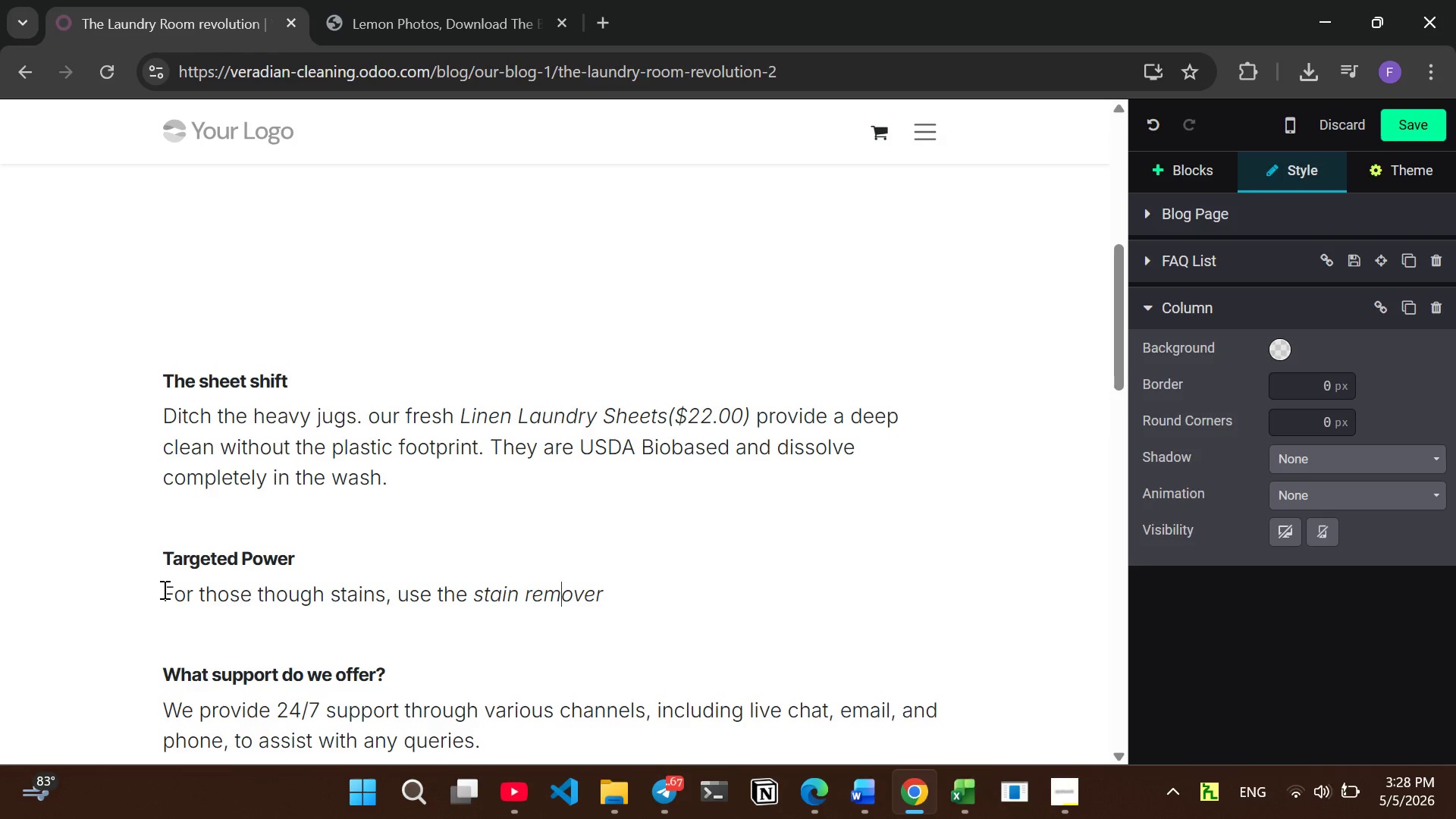 
key(ArrowRight)
 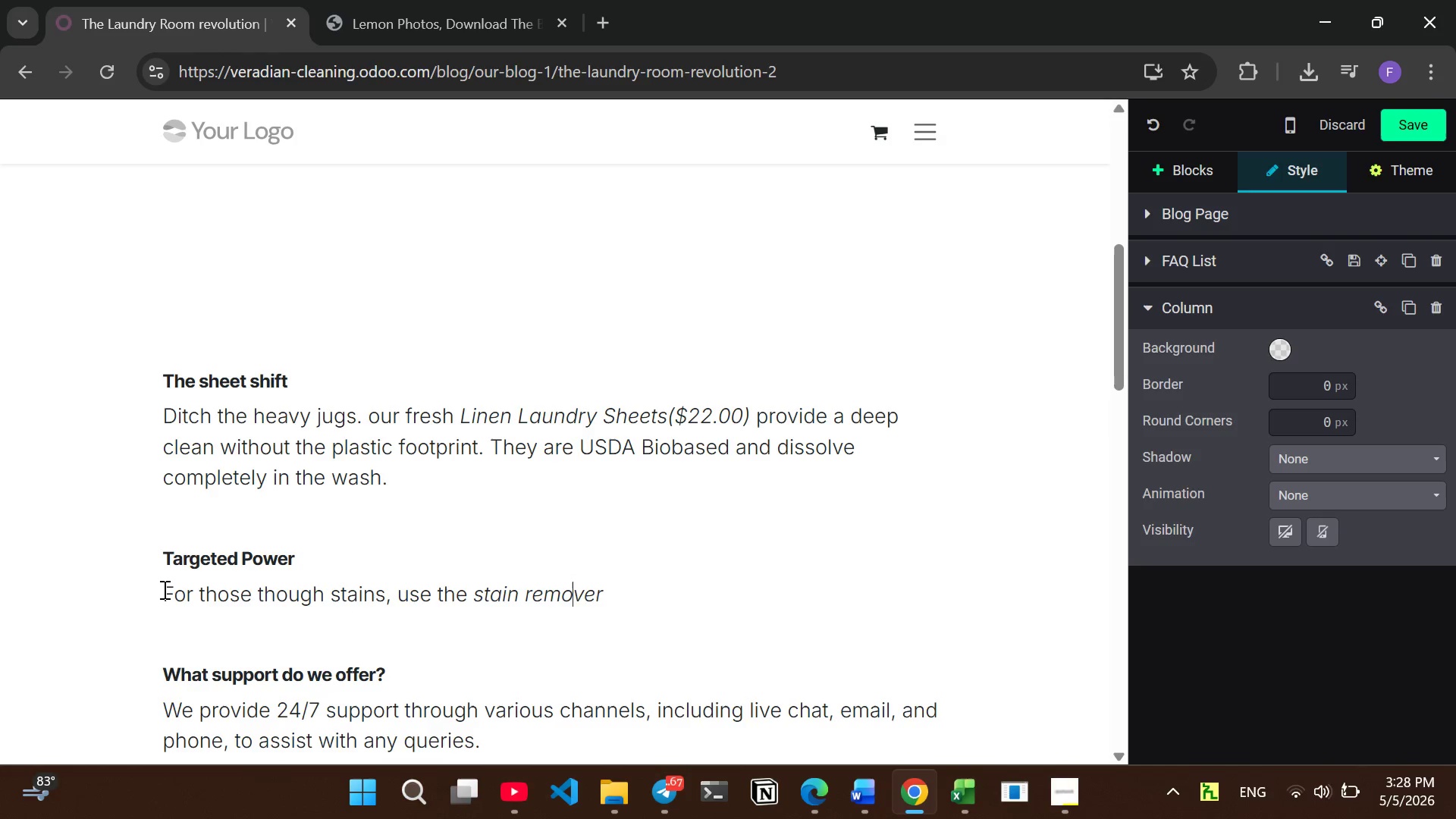 
key(ArrowRight)
 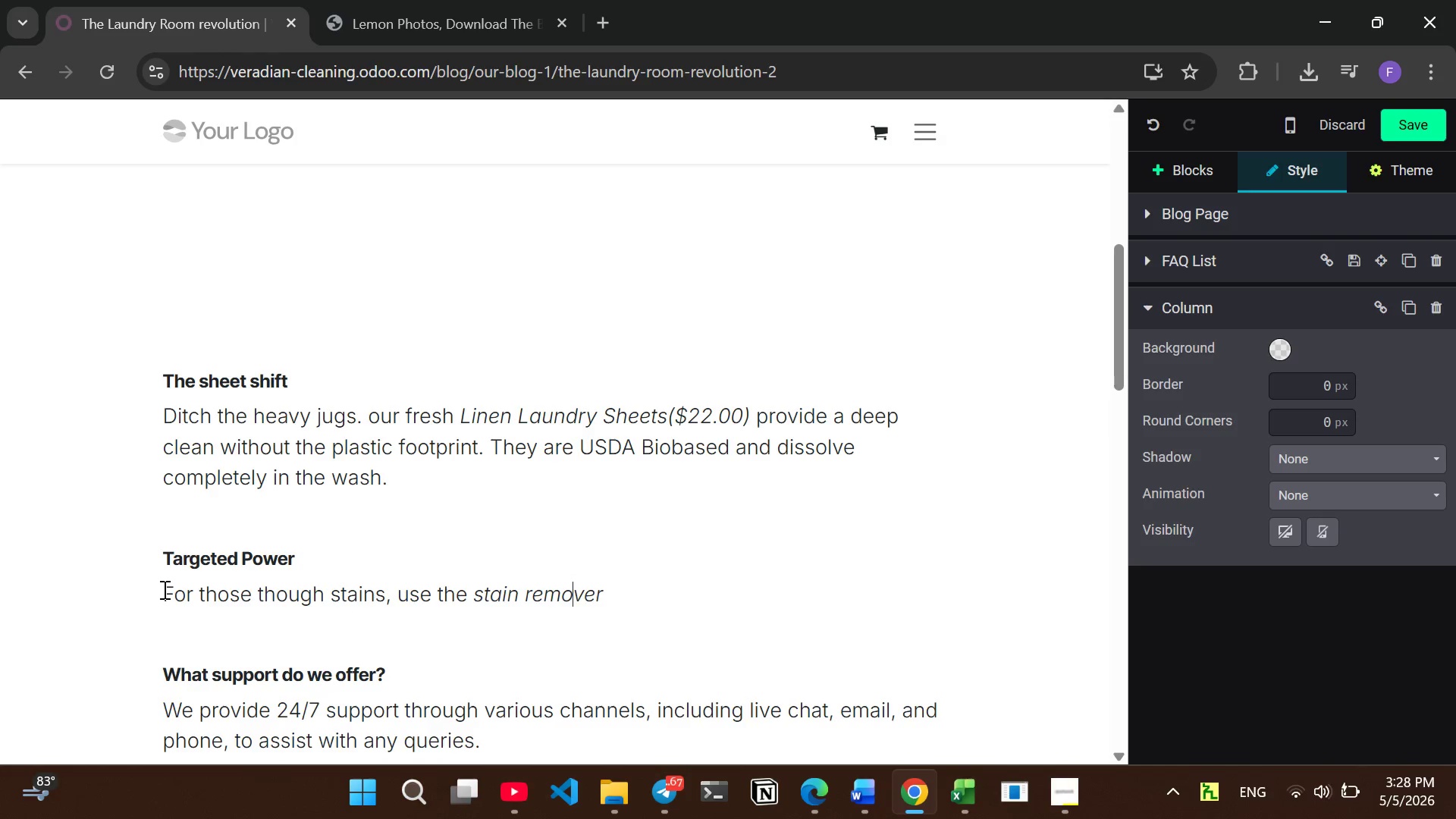 
key(ArrowRight)
 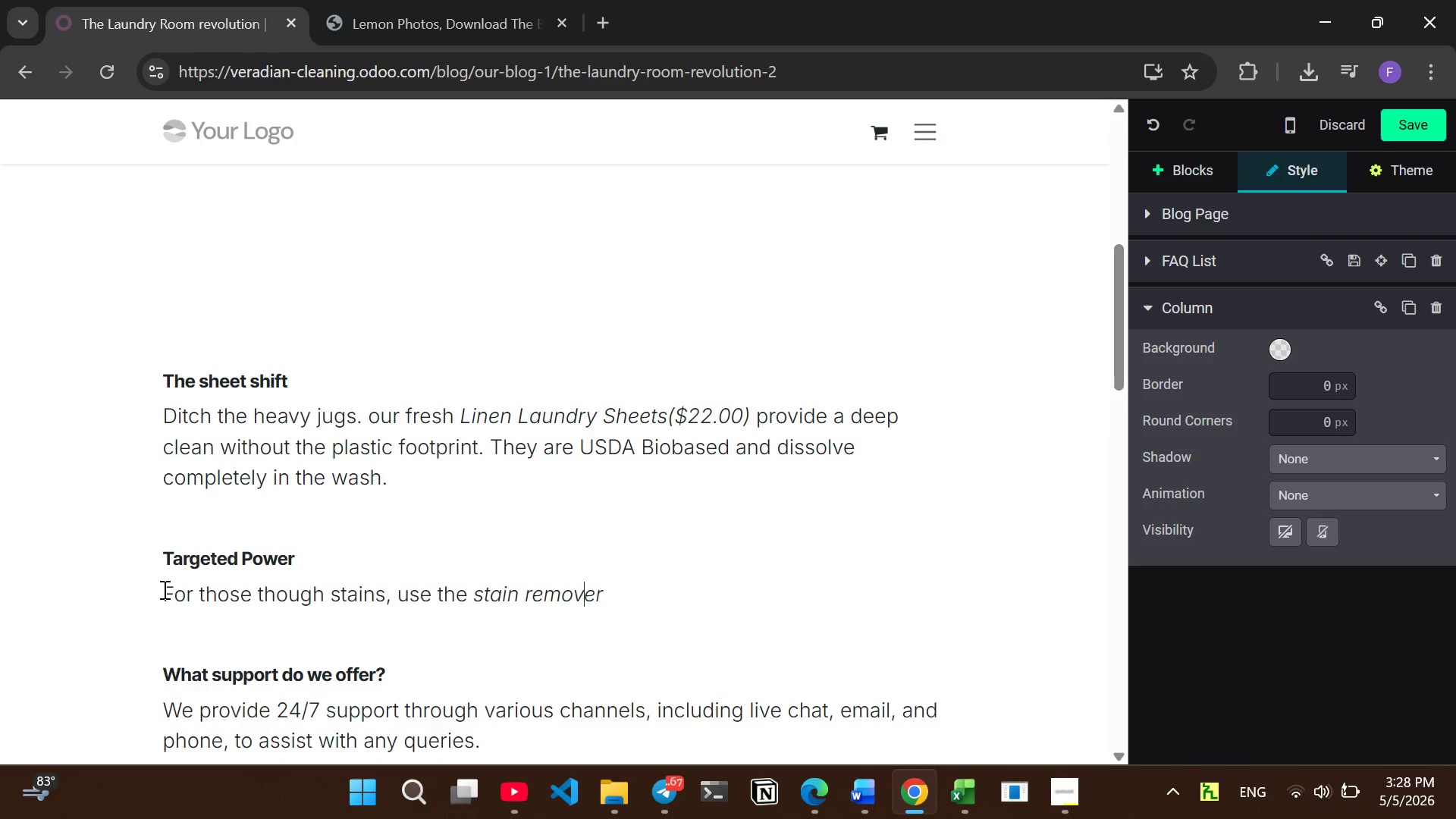 
key(ArrowRight)
 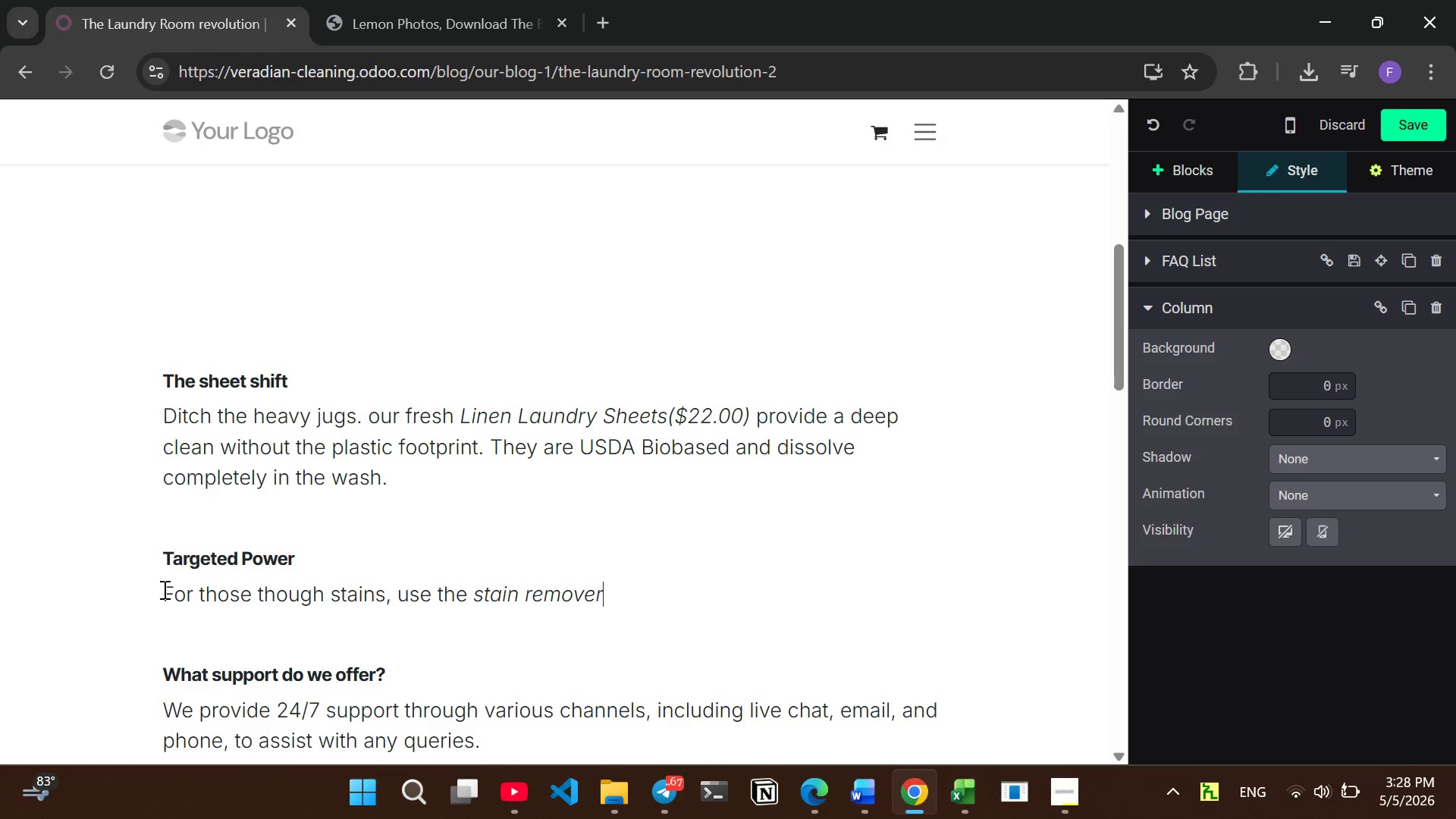 
key(ArrowRight)
 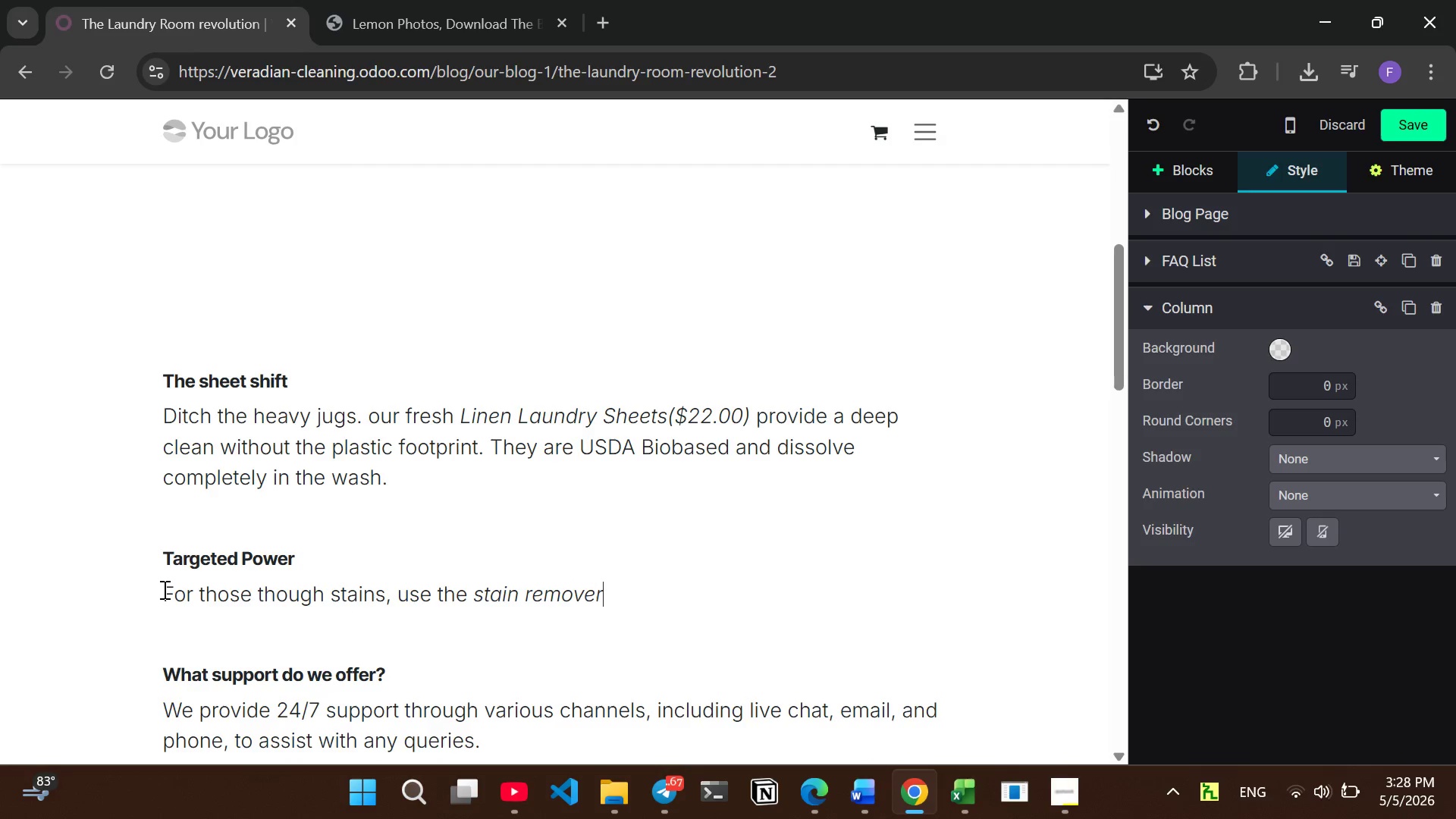 
type( strips)
 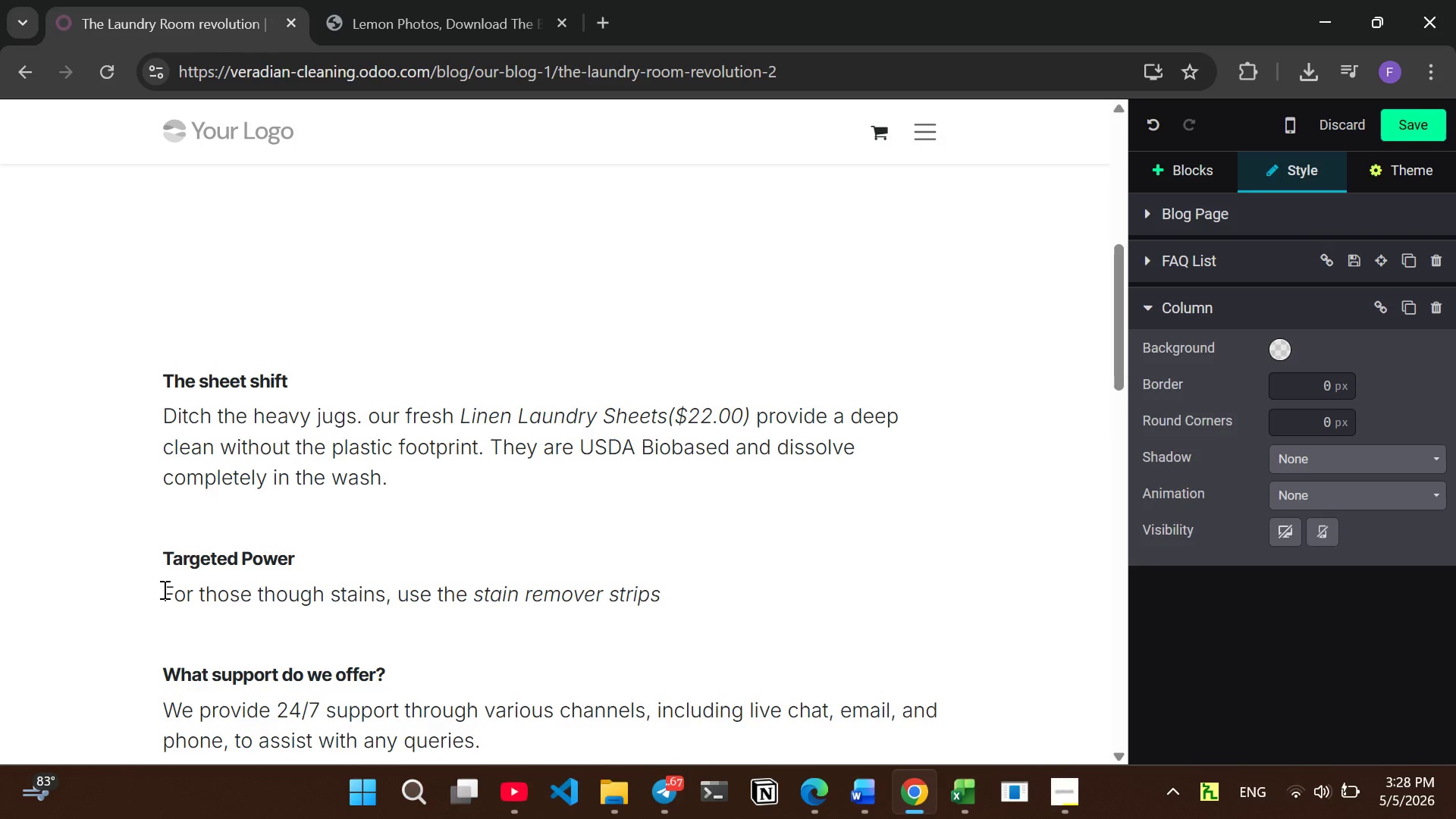 
wait(5.91)
 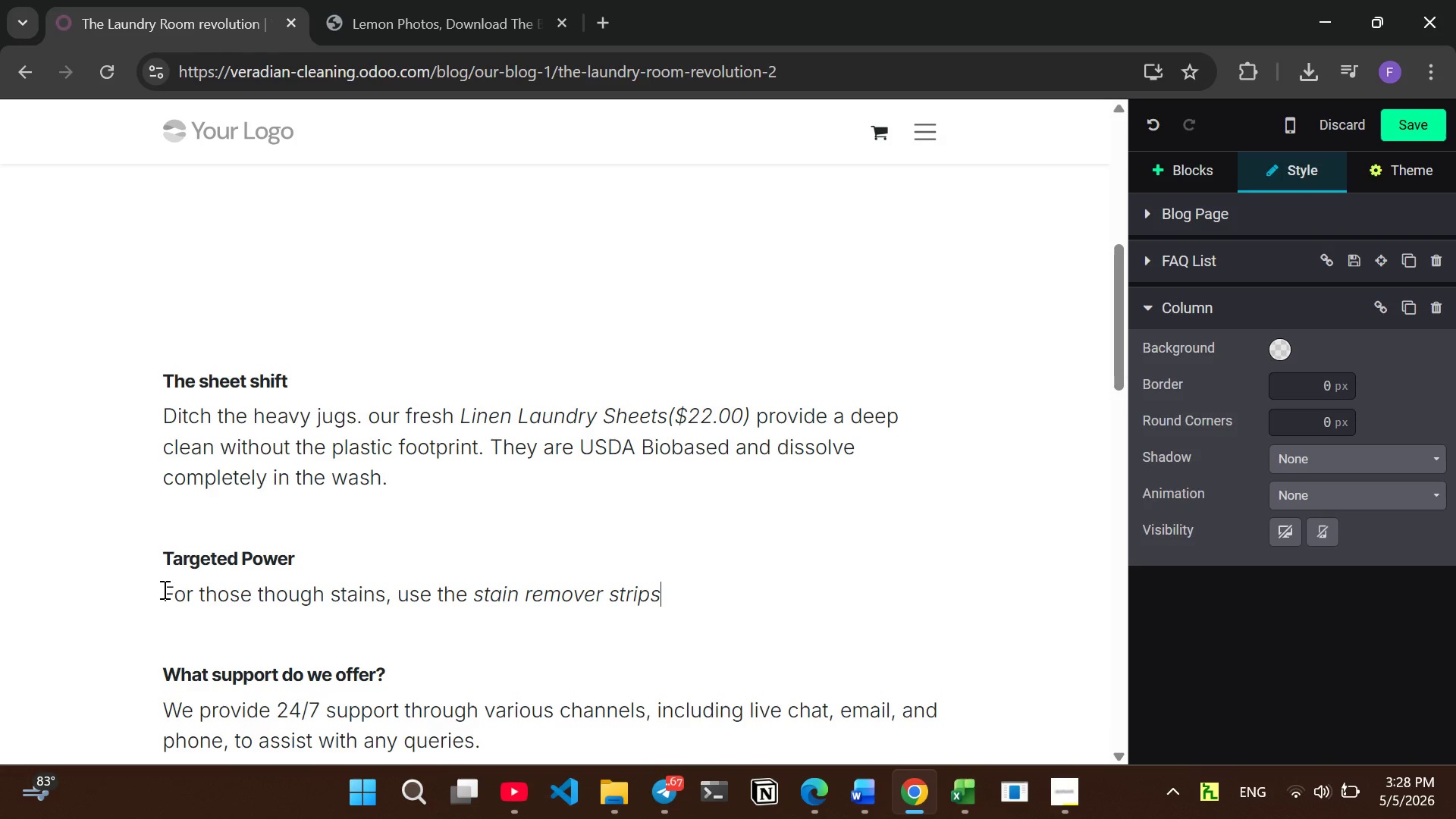 
type((14.50)
 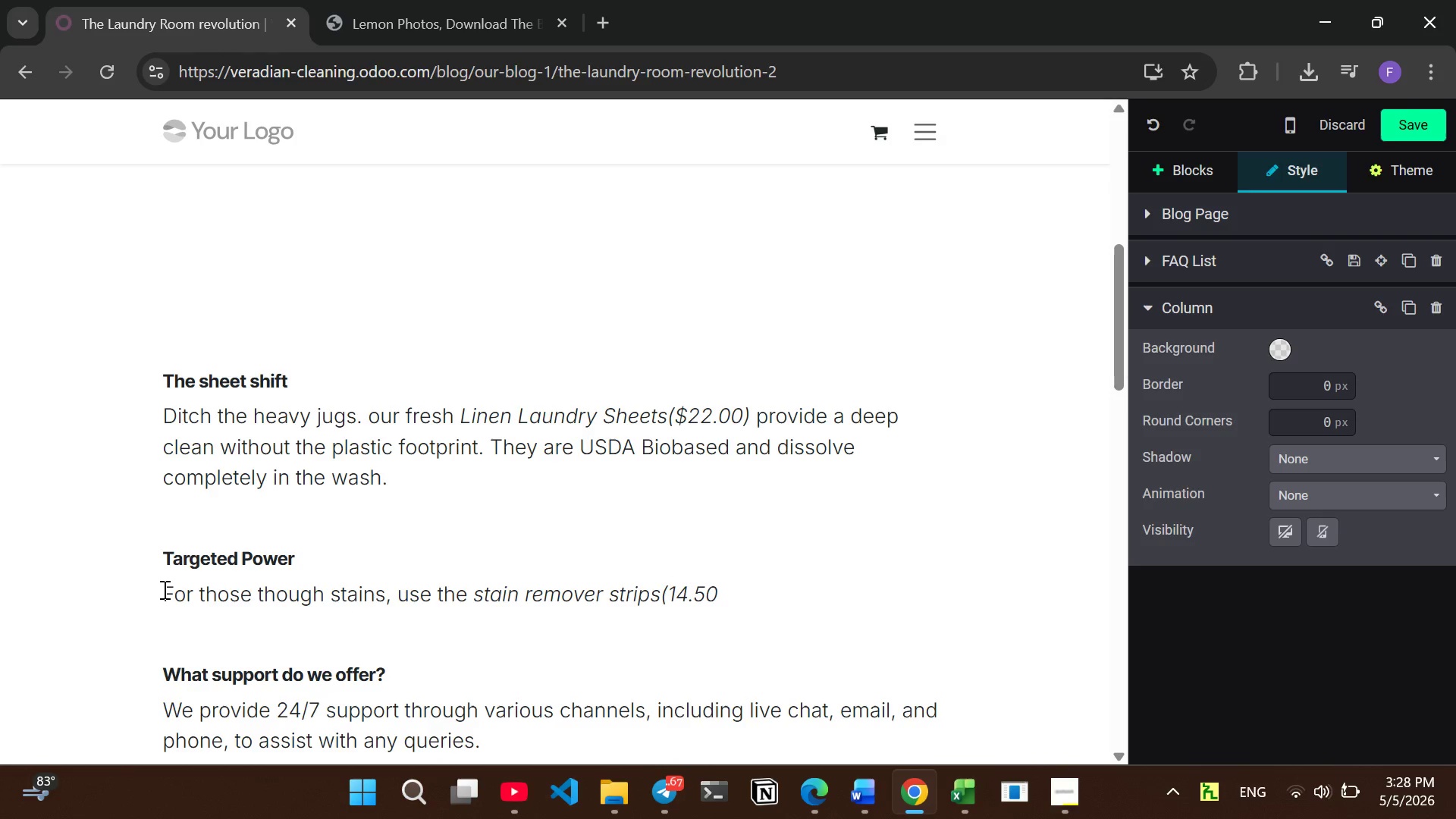 
key(ArrowLeft)
 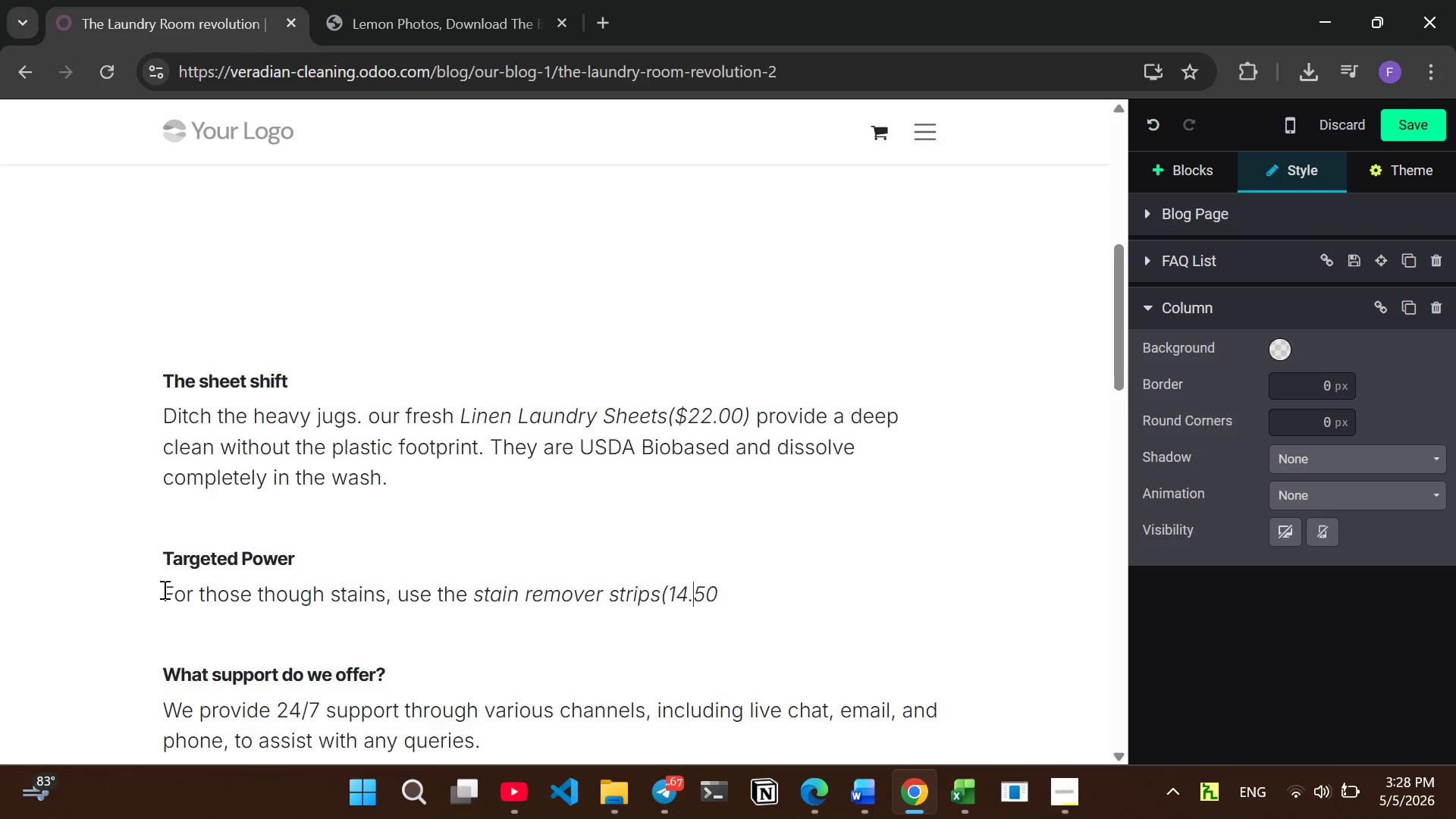 
key(ArrowLeft)
 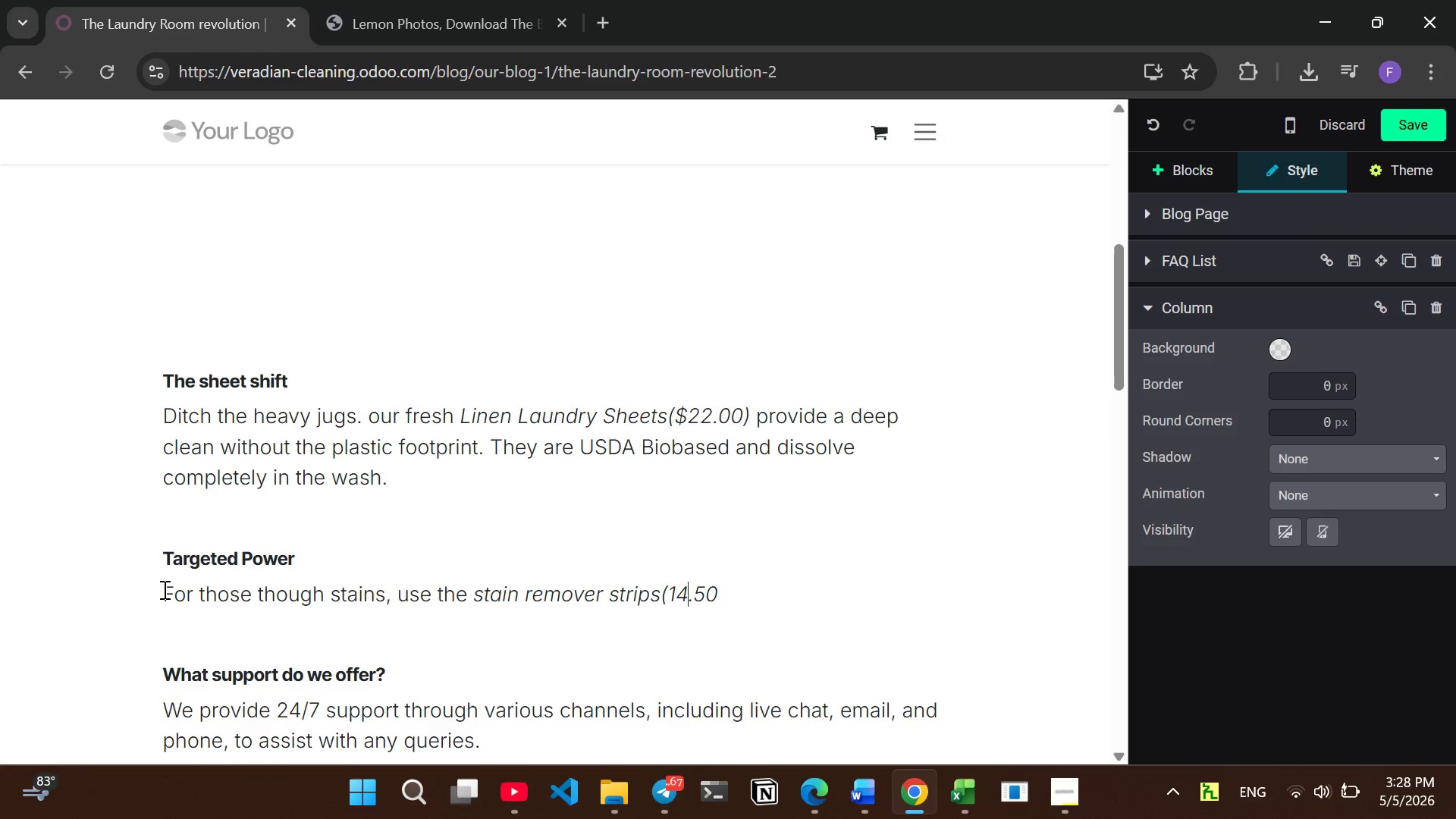 
key(ArrowLeft)
 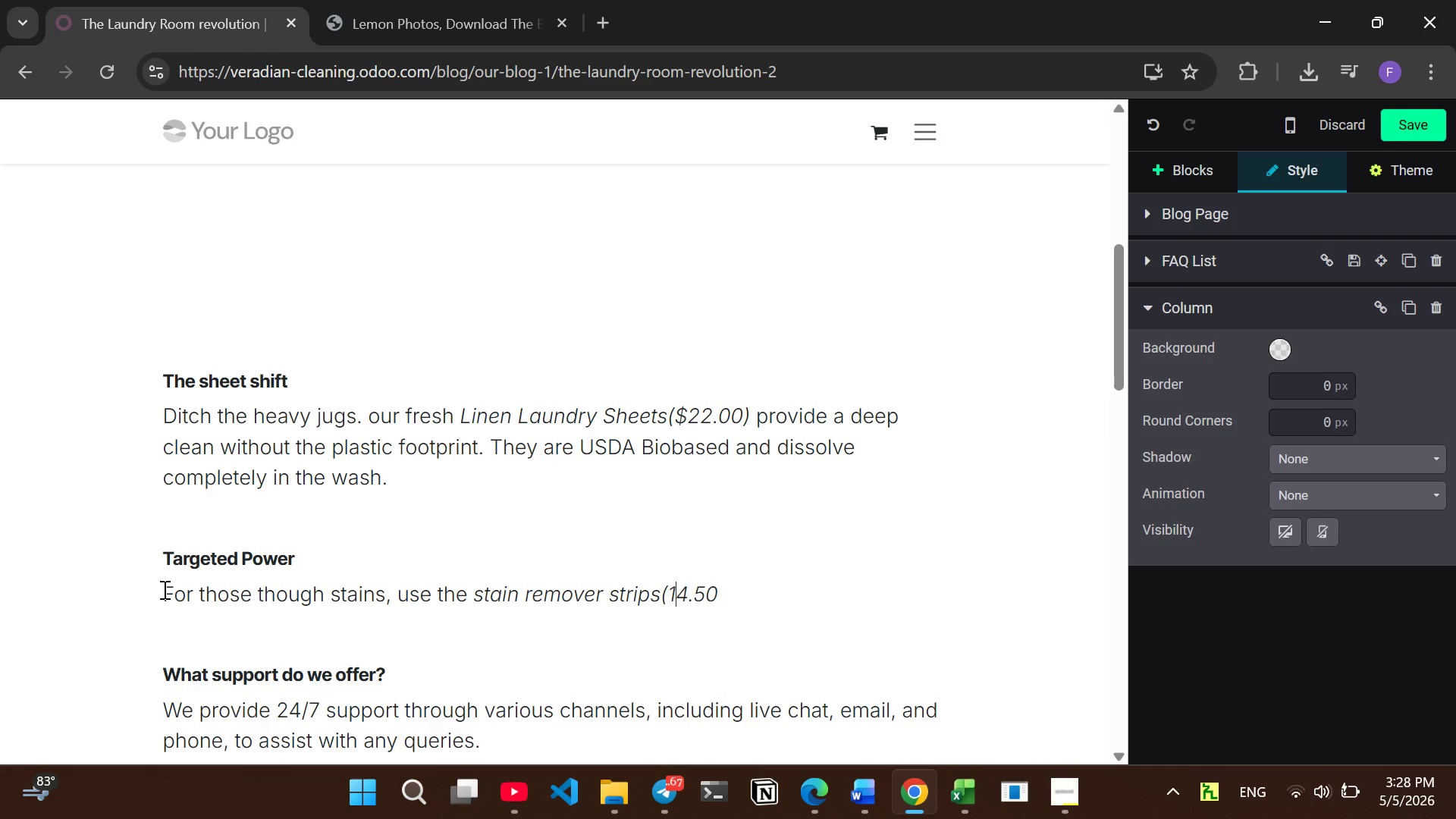 
key(ArrowLeft)
 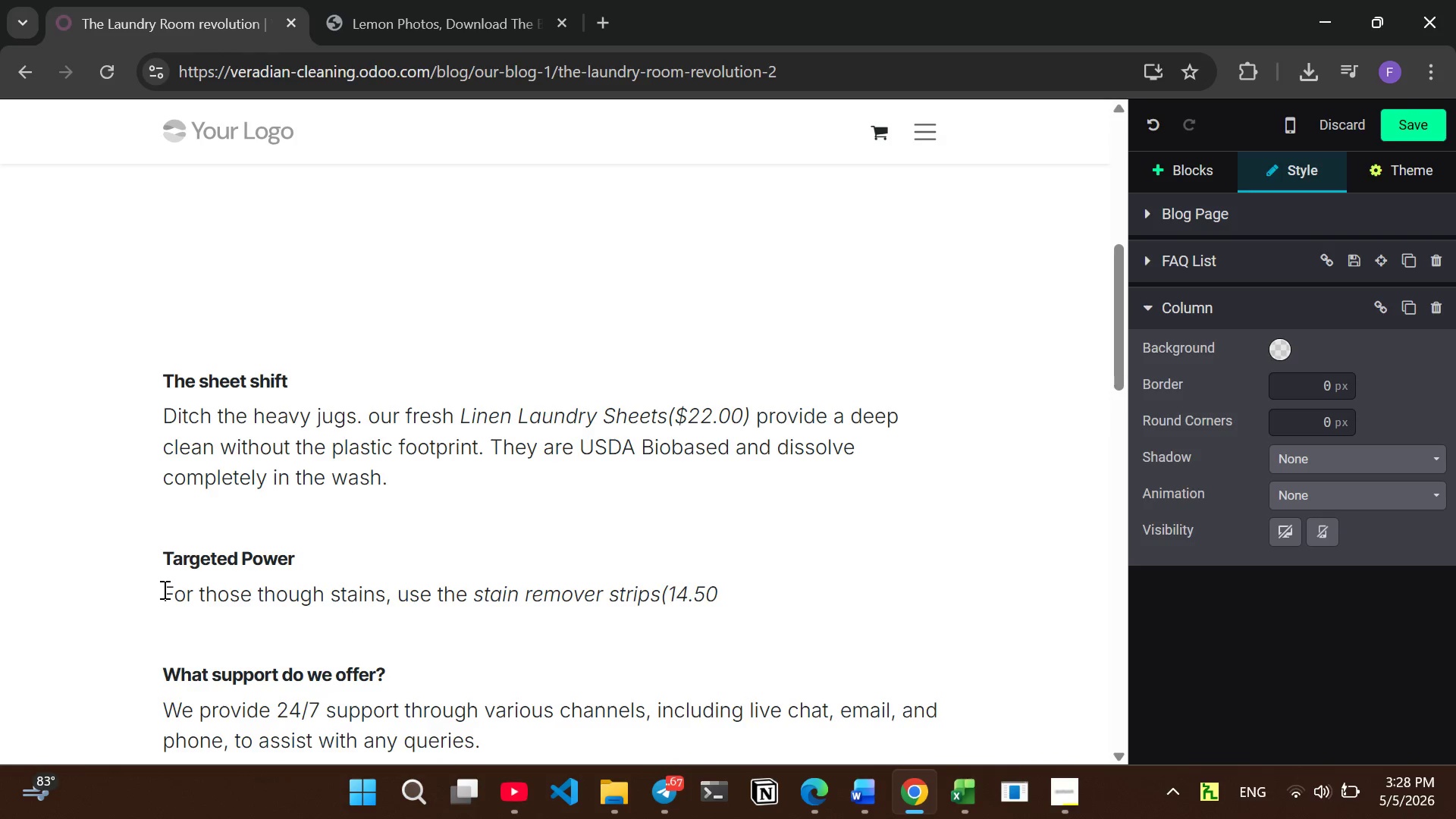 
key(ArrowLeft)
 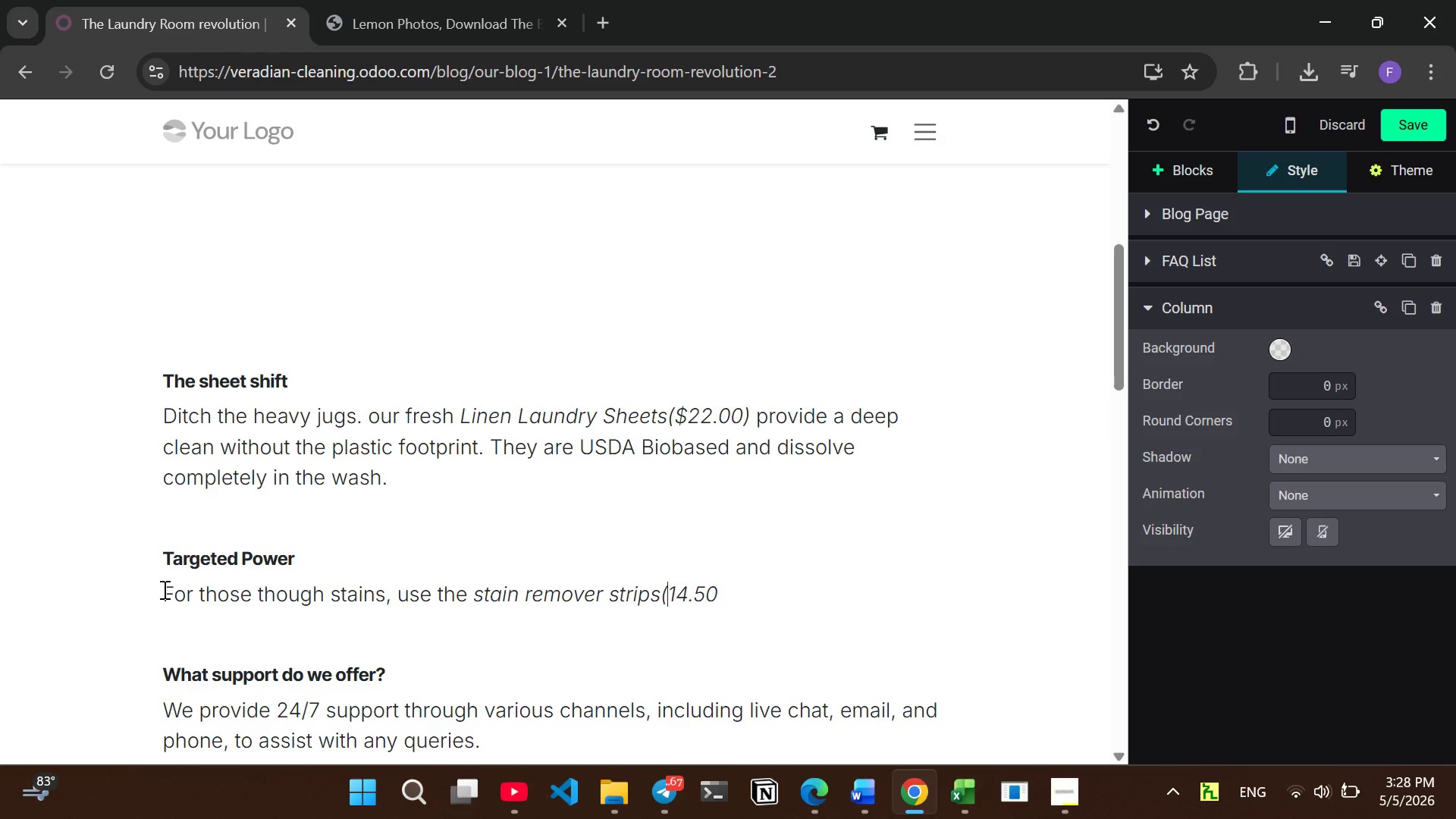 
key(Shift+4)
 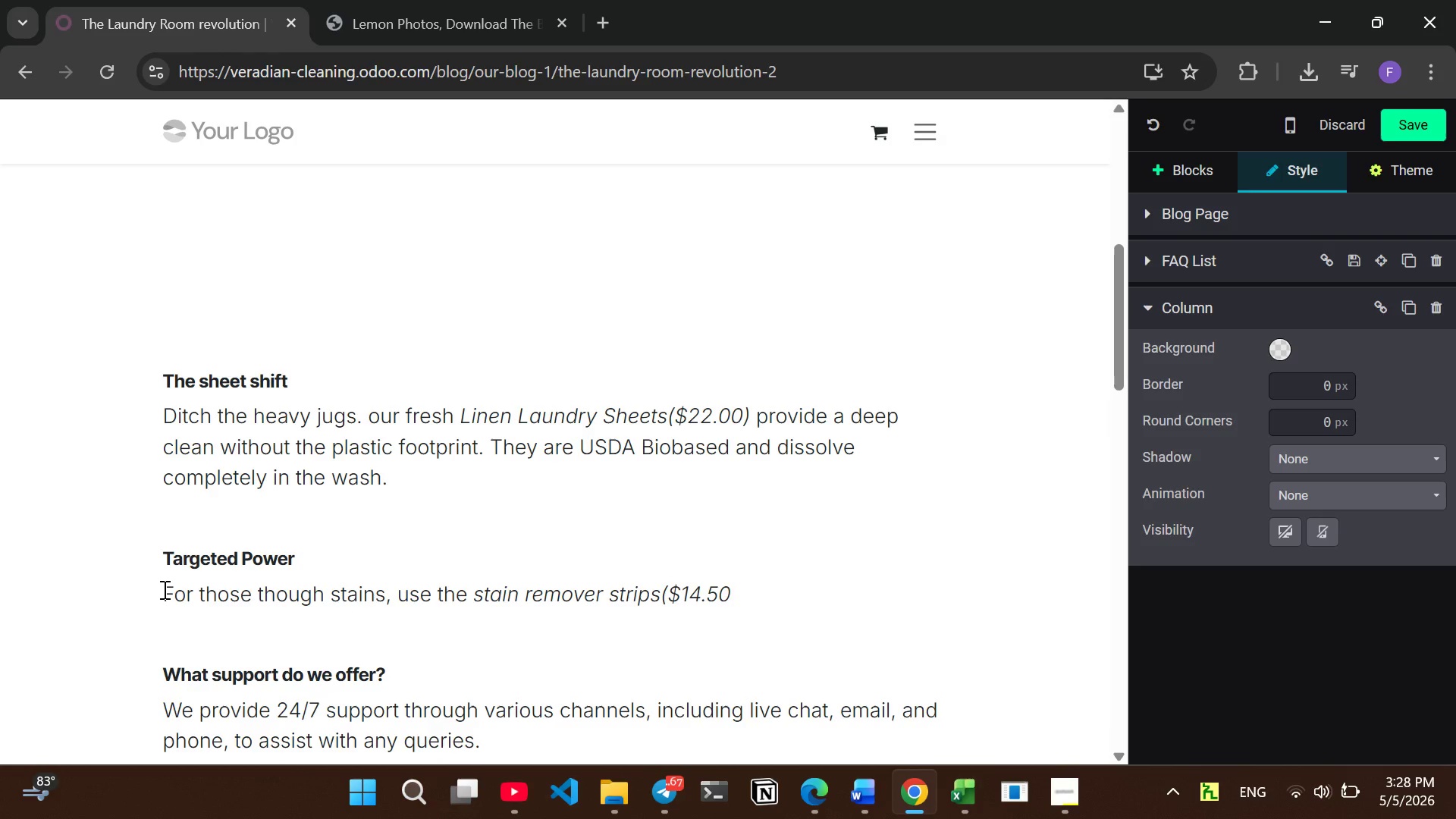 
key(ArrowRight)
 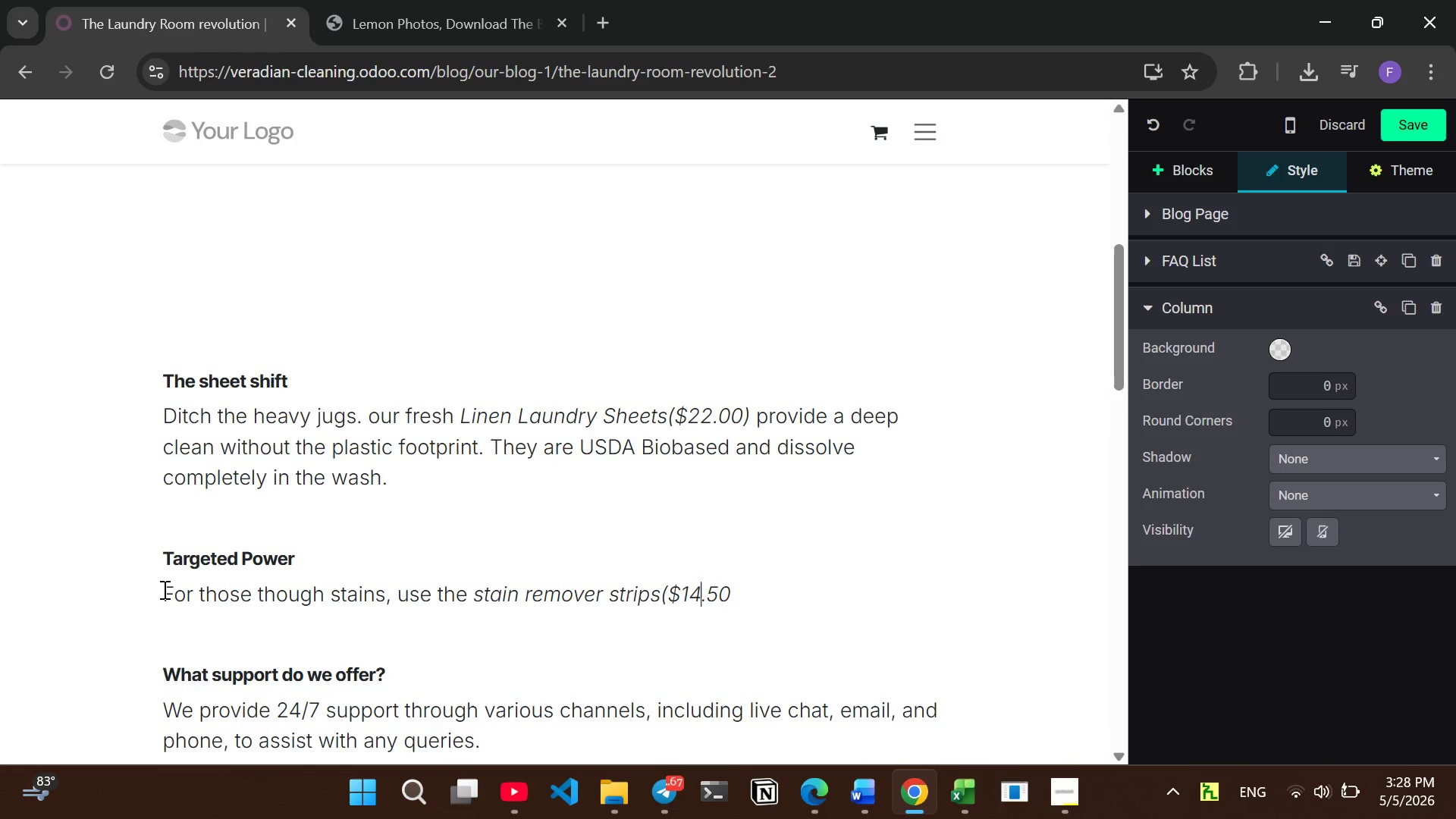 
key(ArrowRight)
 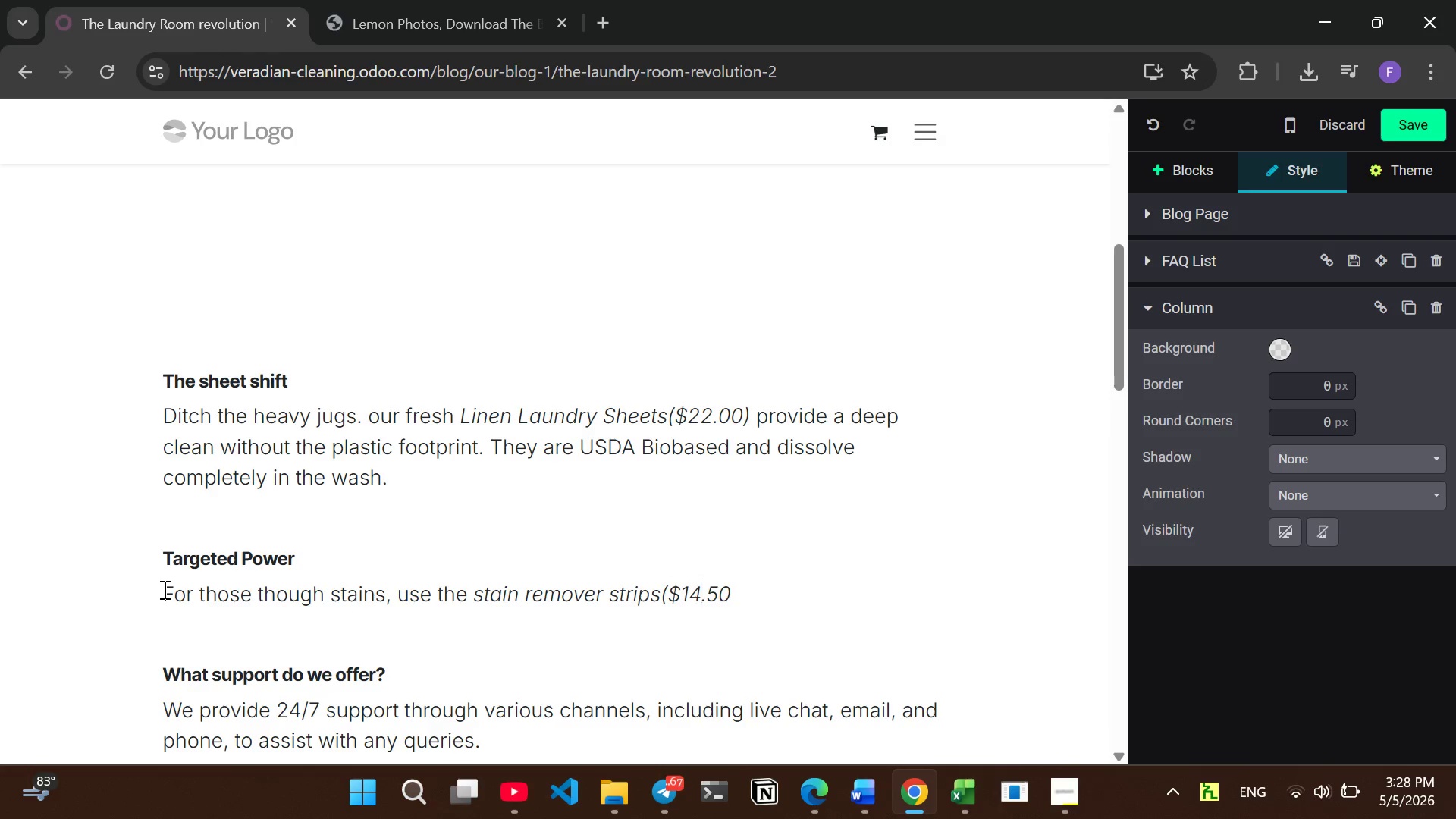 
key(ArrowRight)
 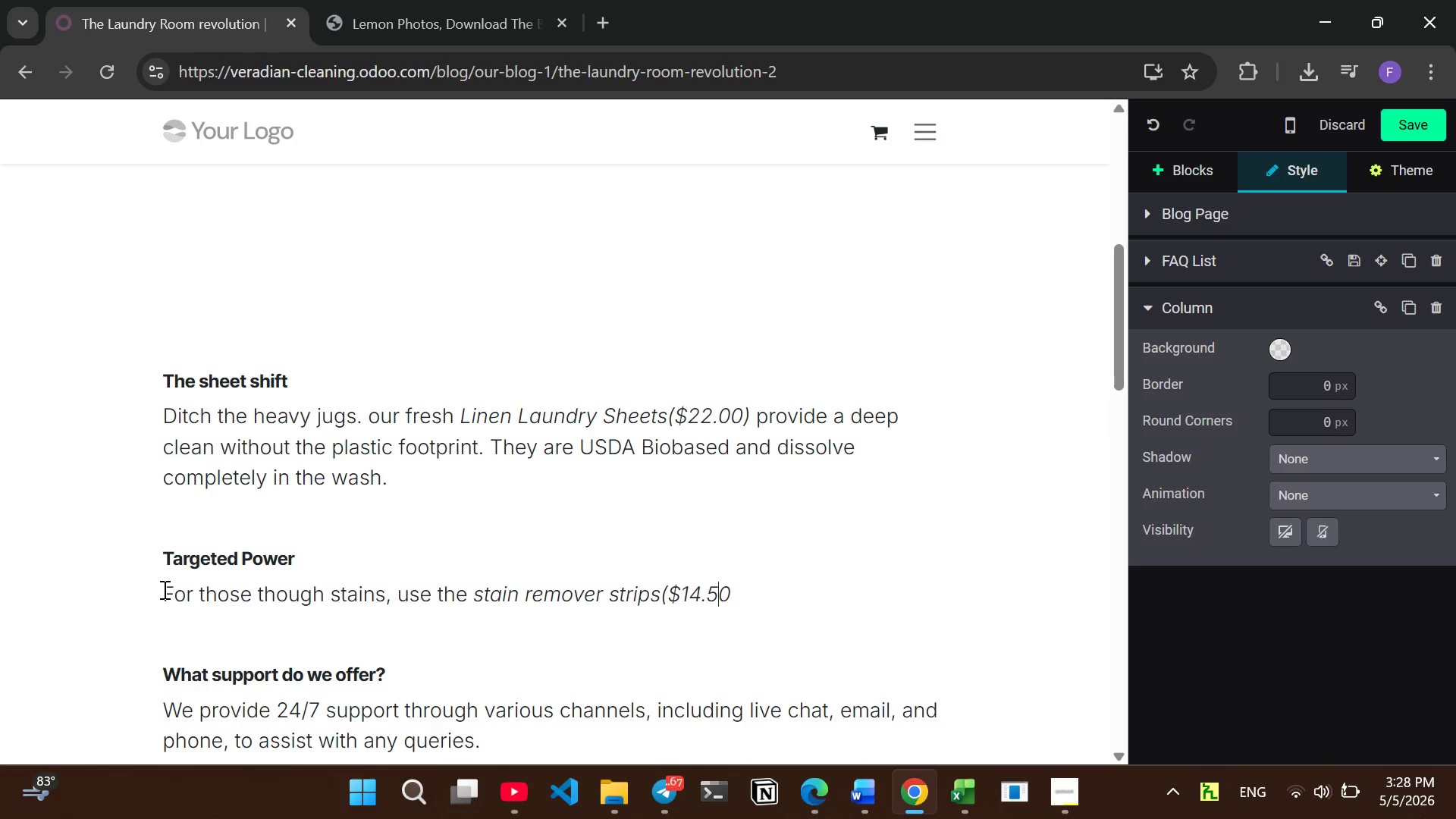 
key(ArrowRight)
 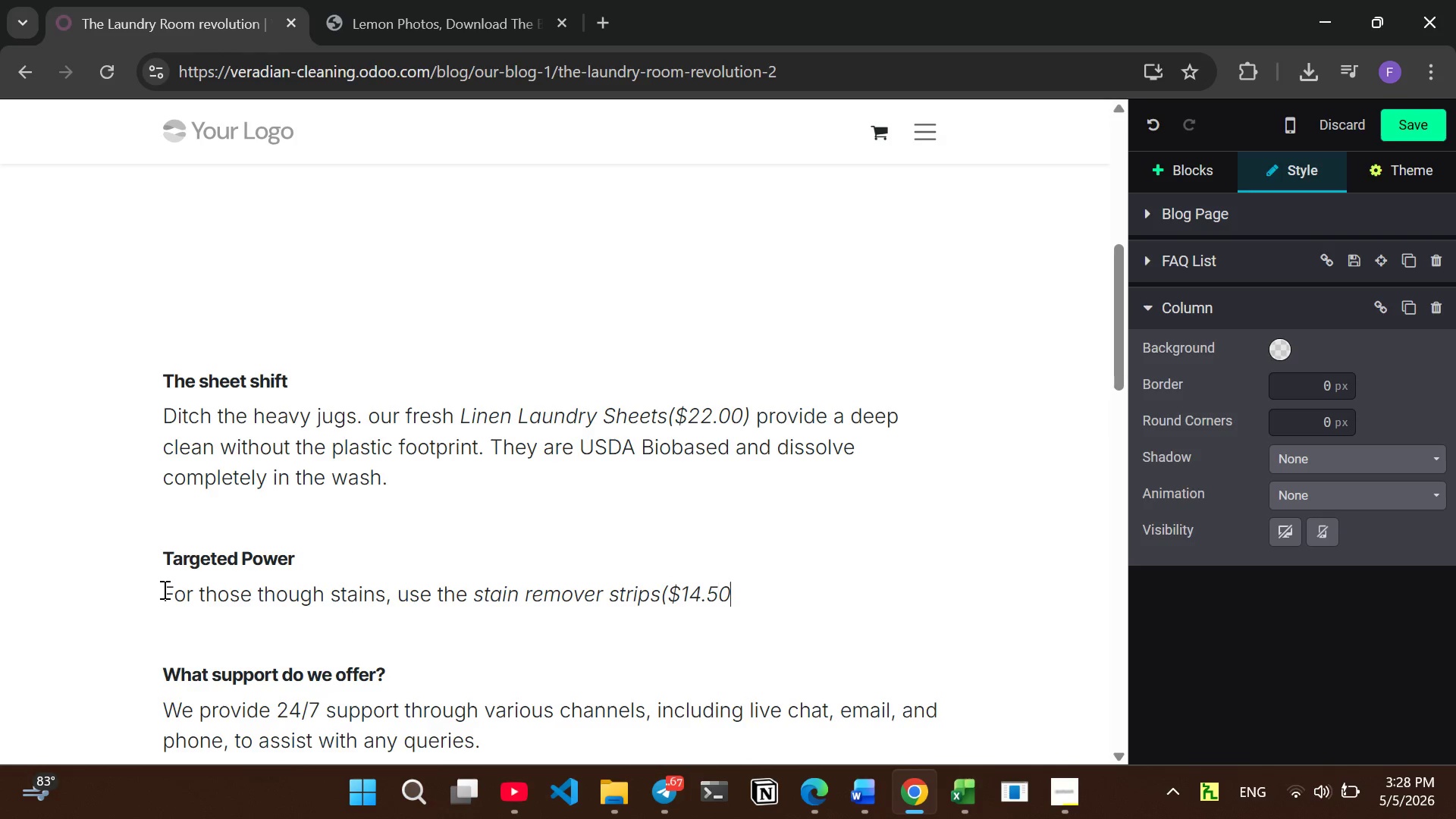 
key(ArrowRight)
 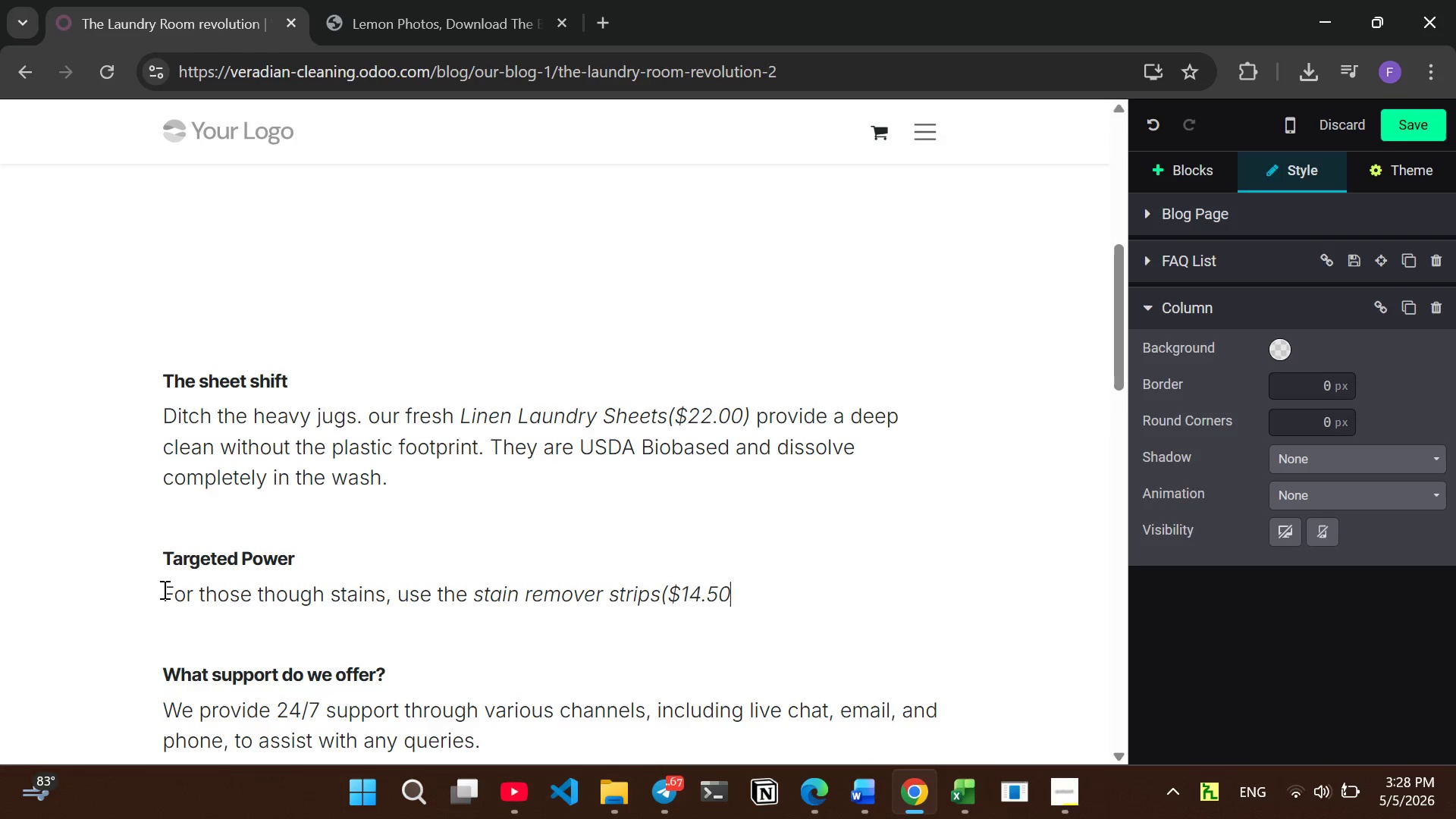 
key(Shift+0)
 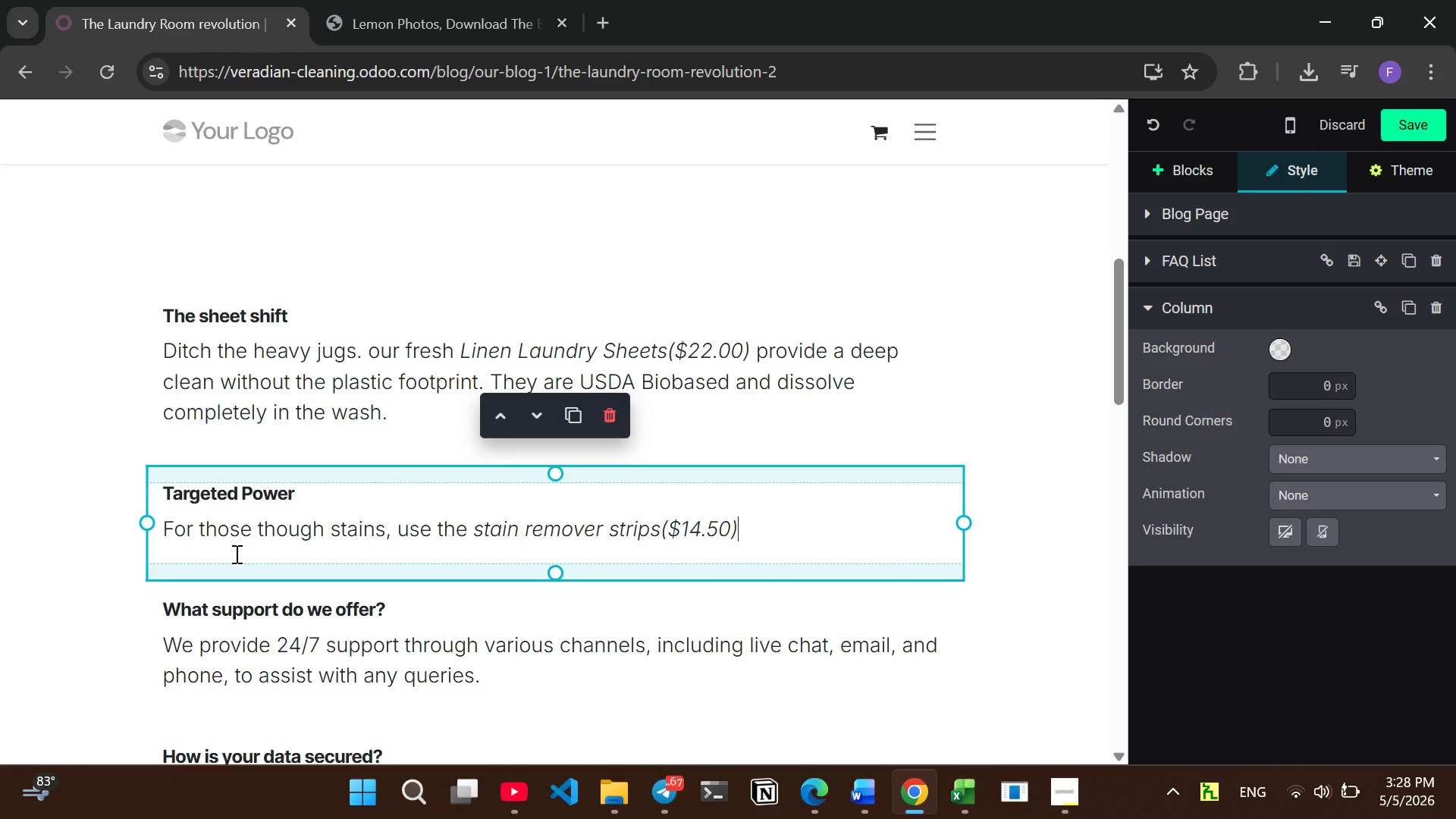 
wait(16.83)
 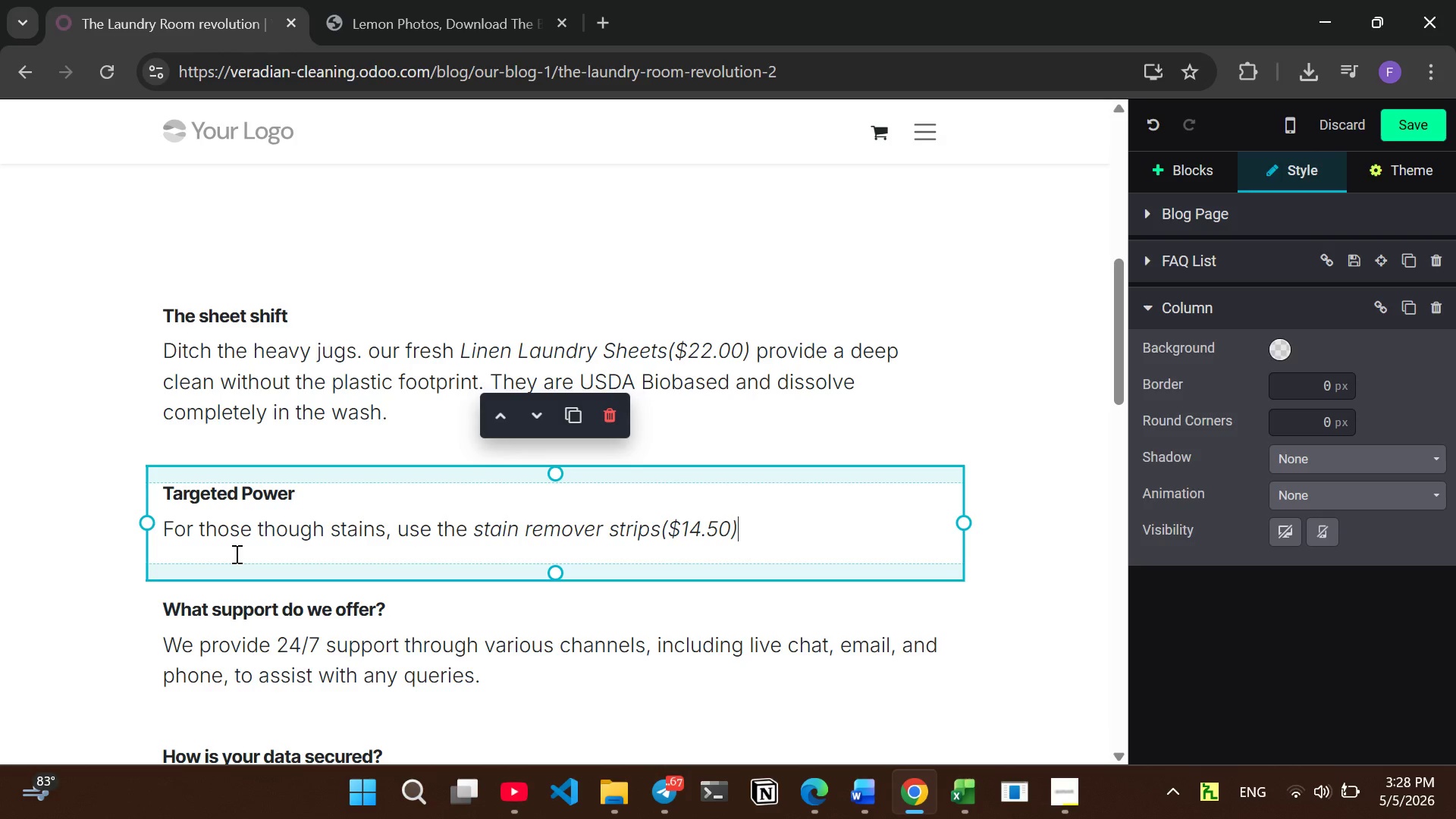 
left_click([478, 699])
 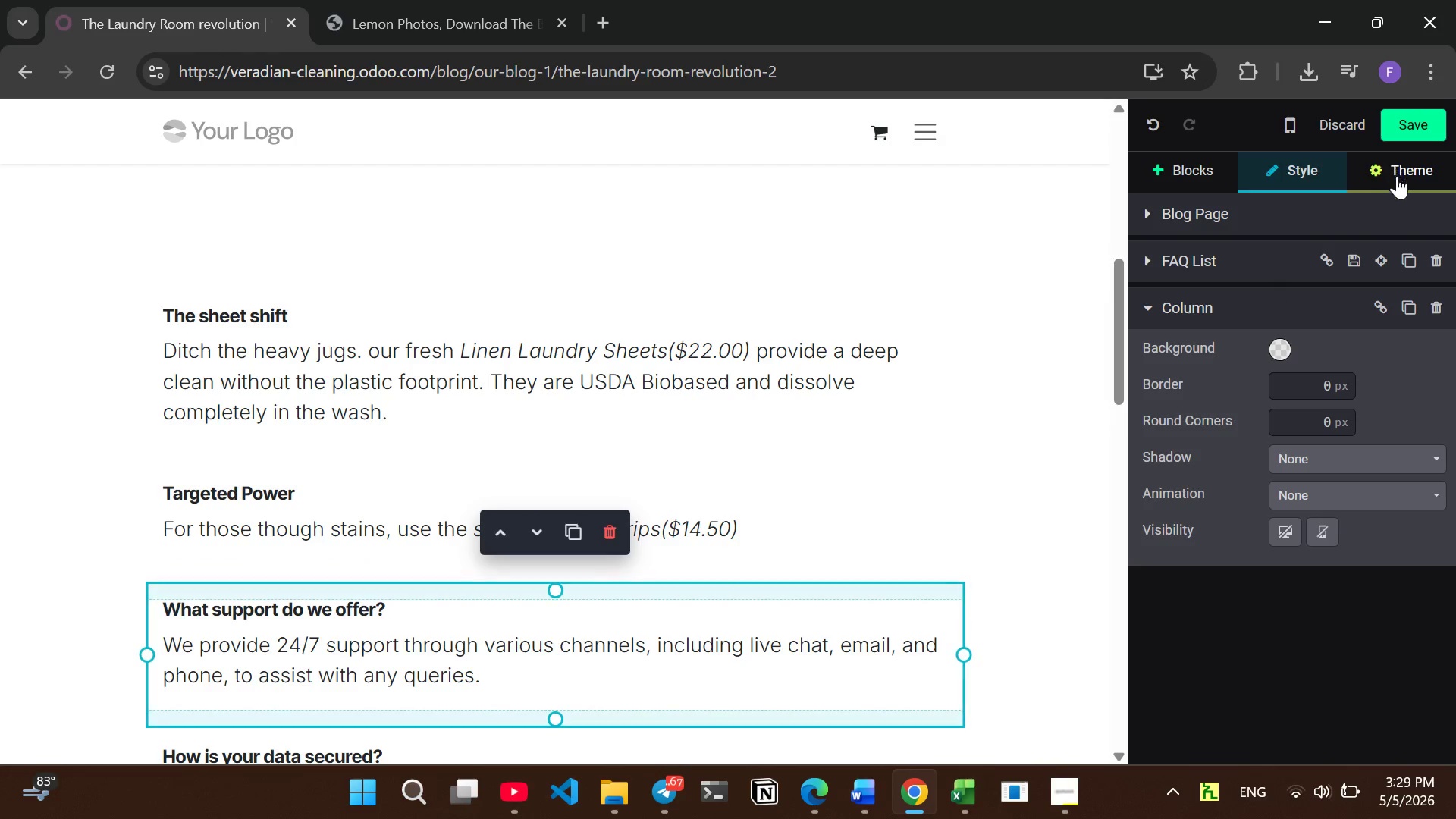 
left_click([1197, 176])
 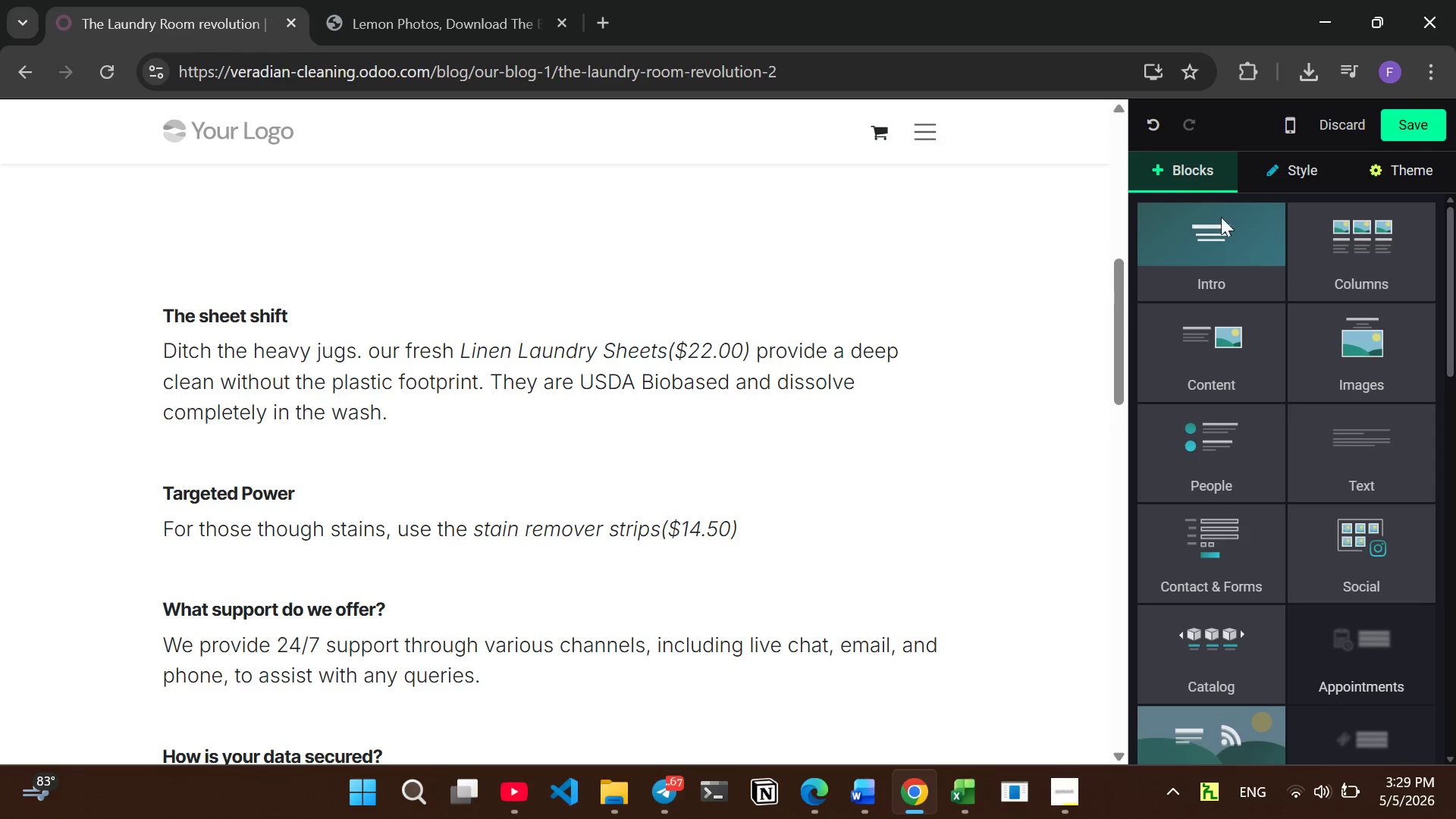 
mouse_move([1238, 469])
 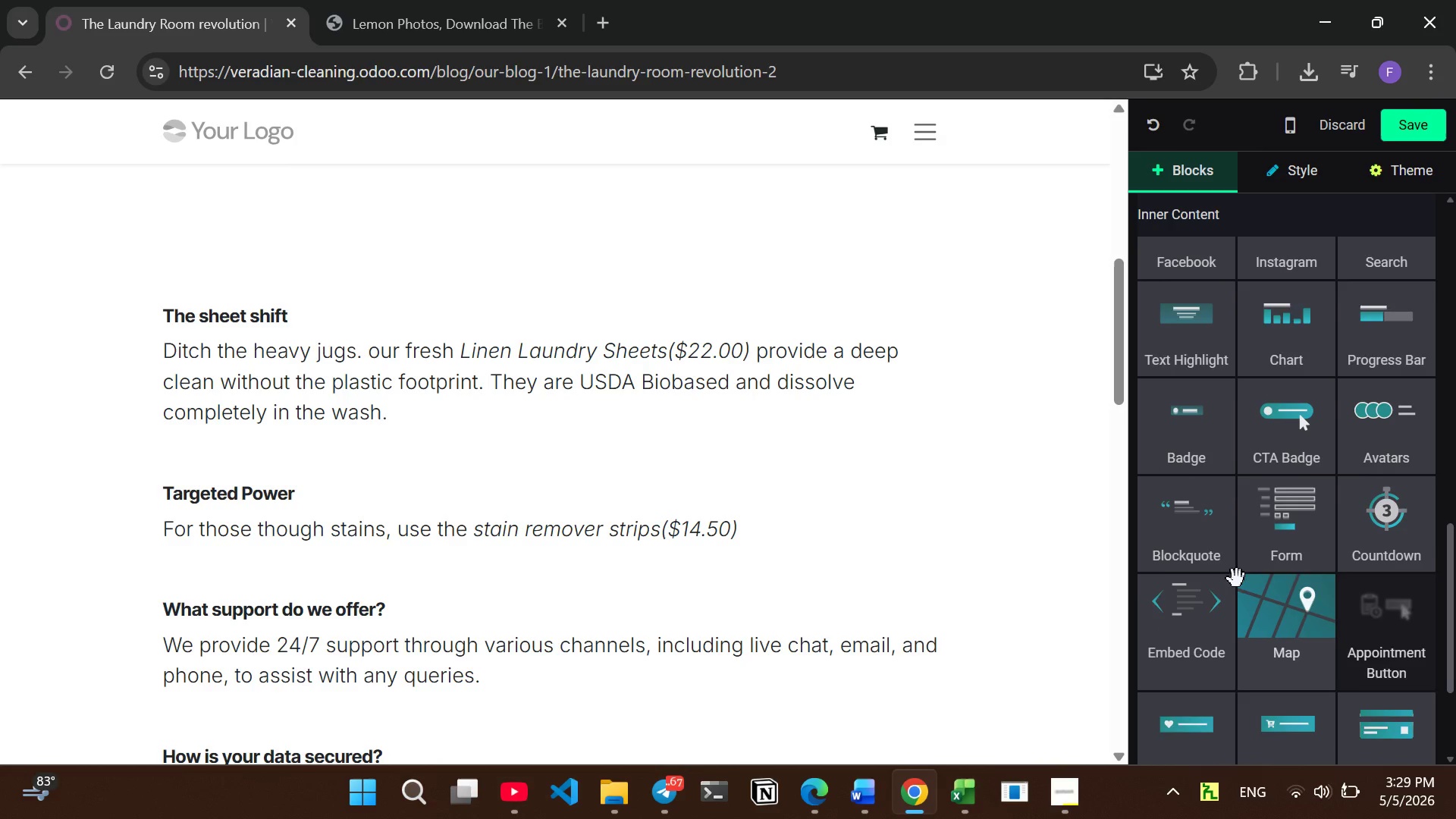 
wait(10.38)
 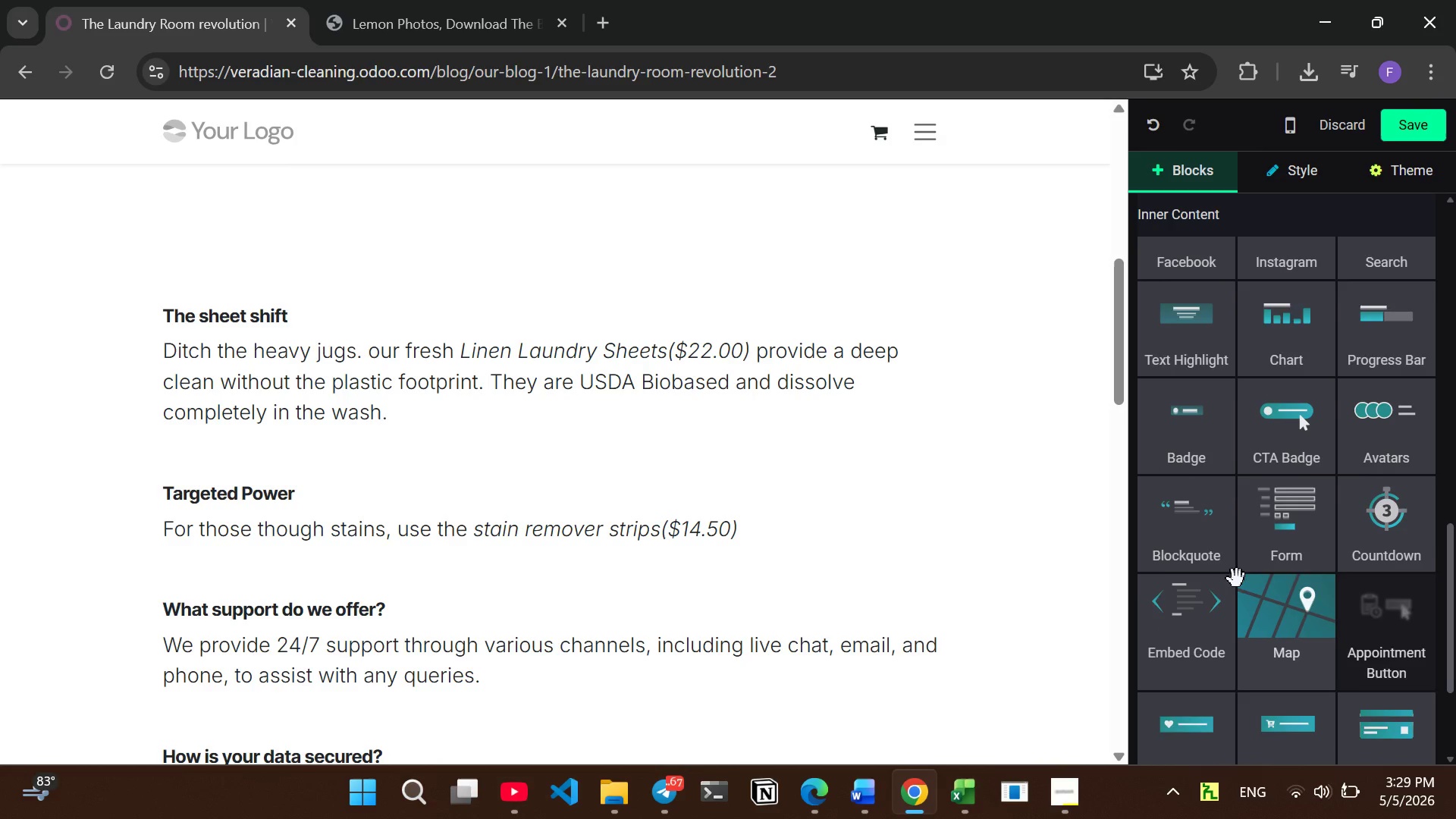 
left_click_drag(start_coordinate=[1287, 576], to_coordinate=[439, 610])
 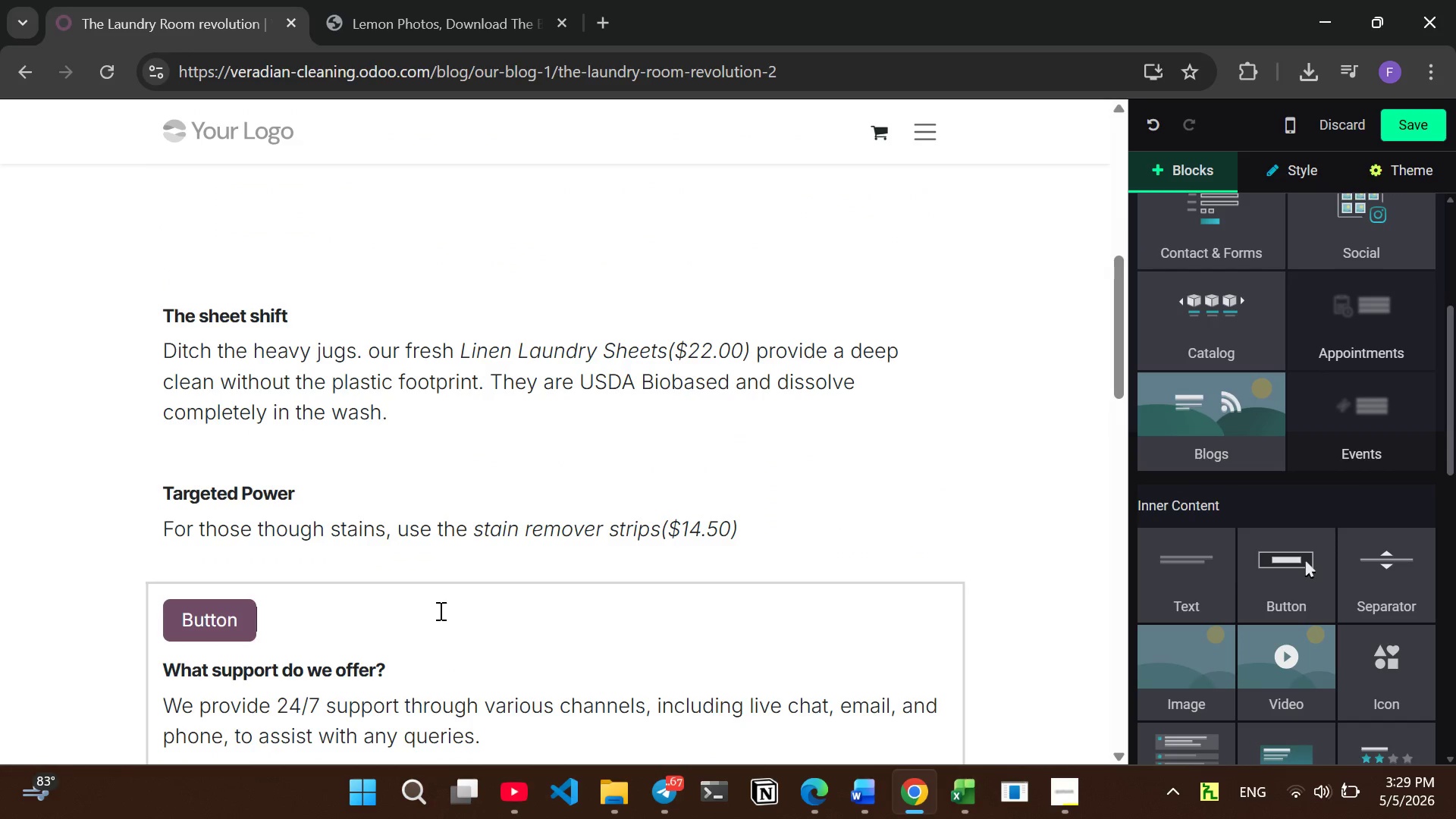 
left_click([439, 610])
 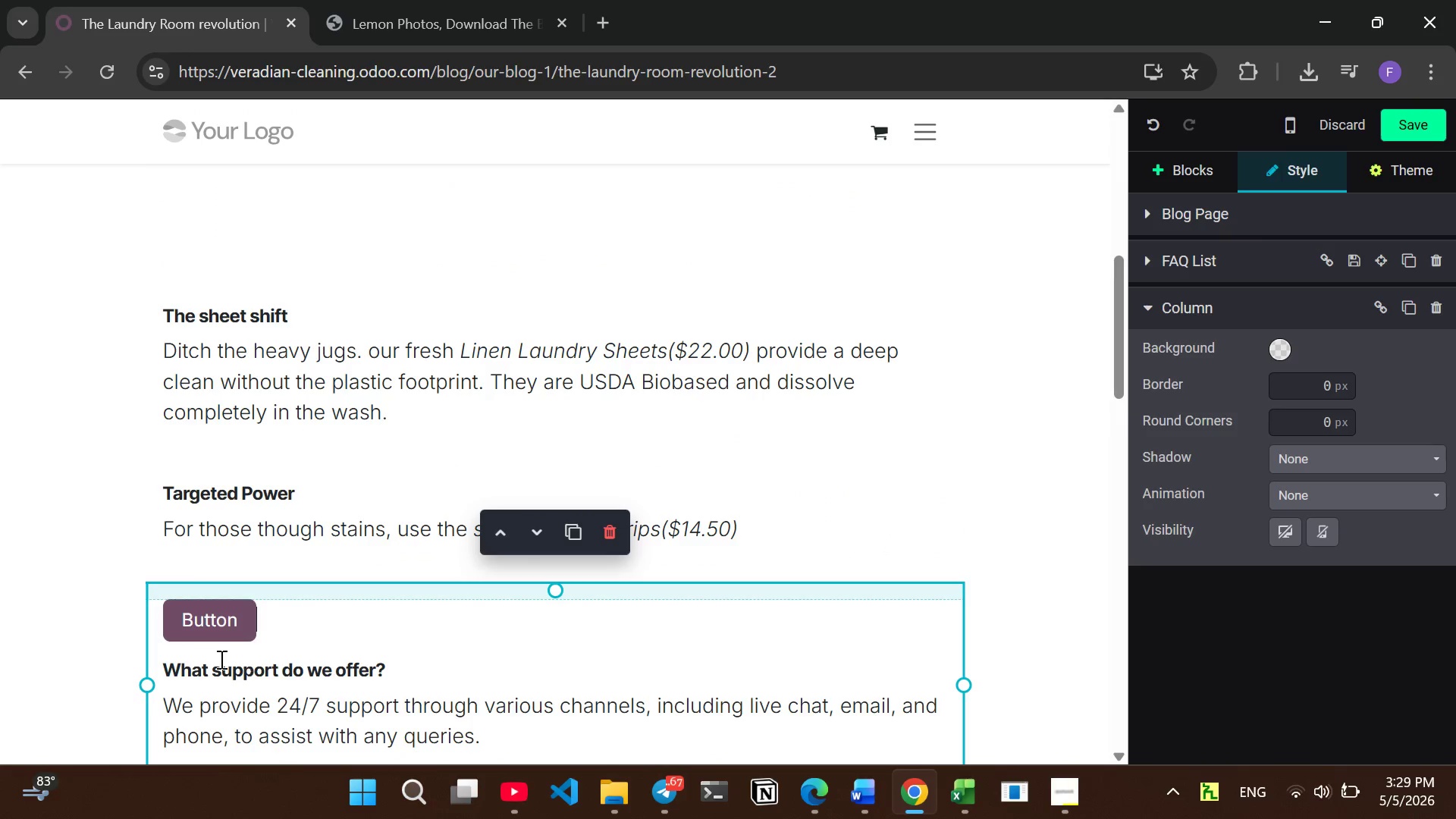 
left_click([210, 633])
 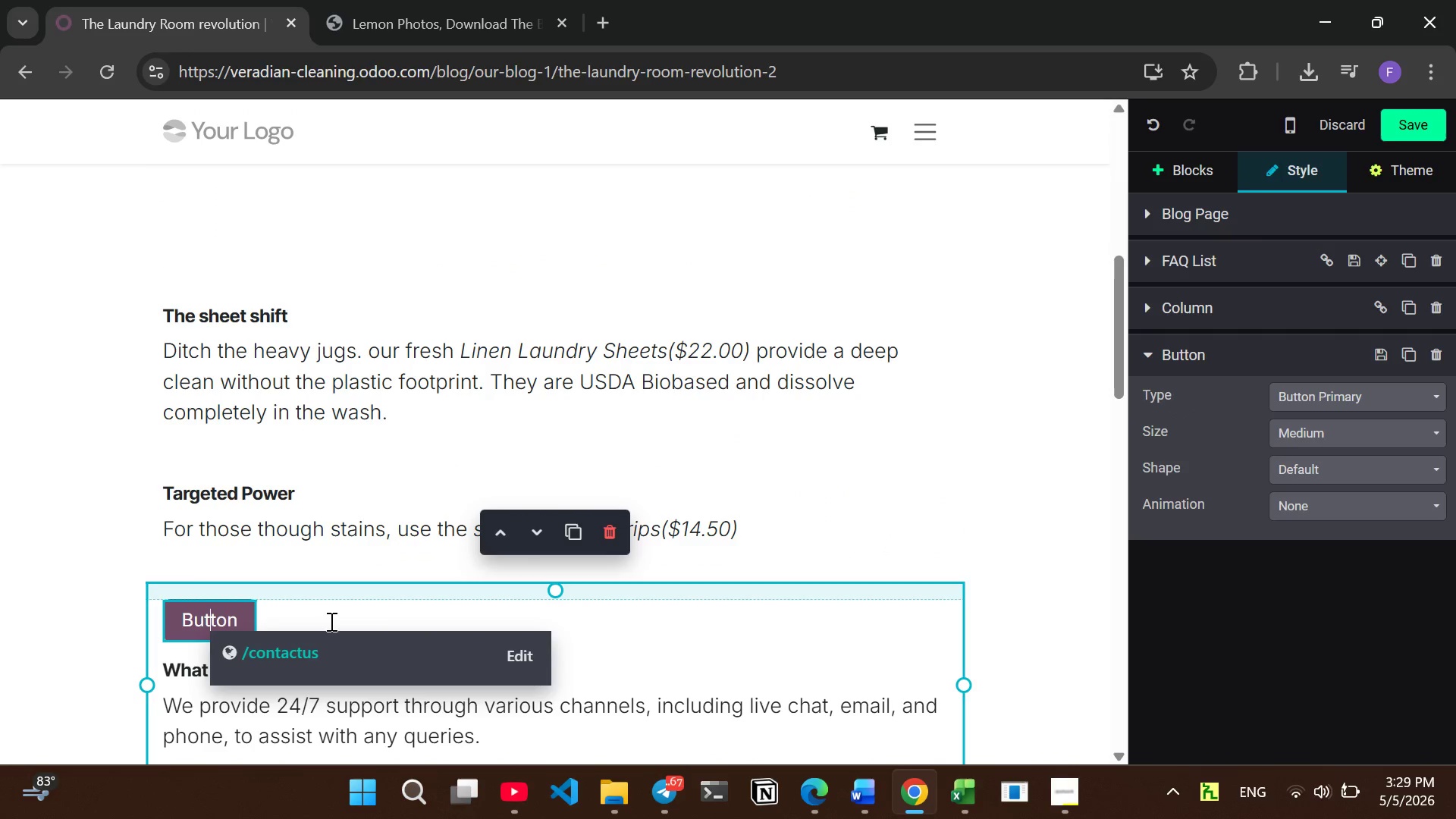 
left_click([331, 621])
 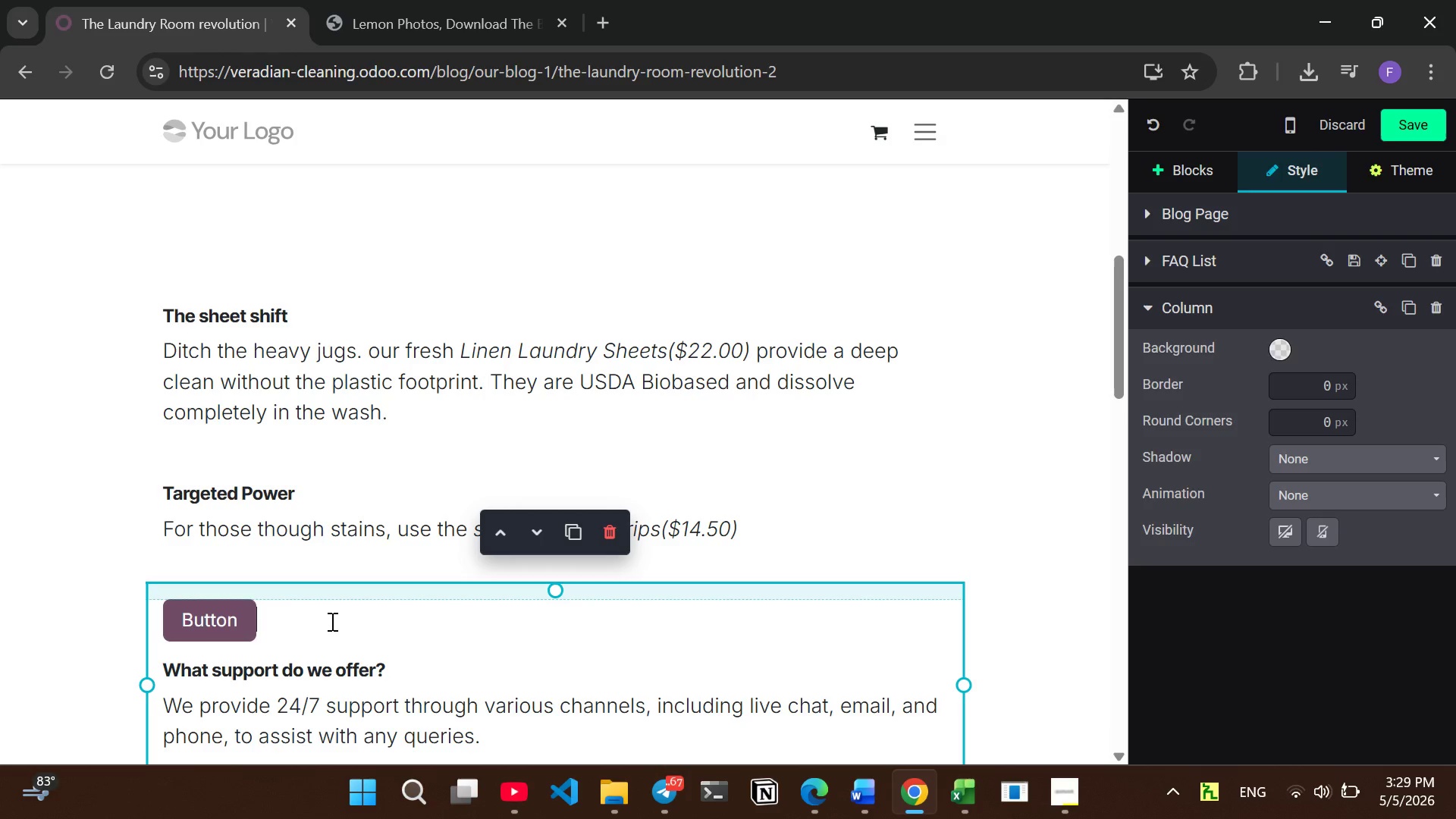 
left_click([331, 621])
 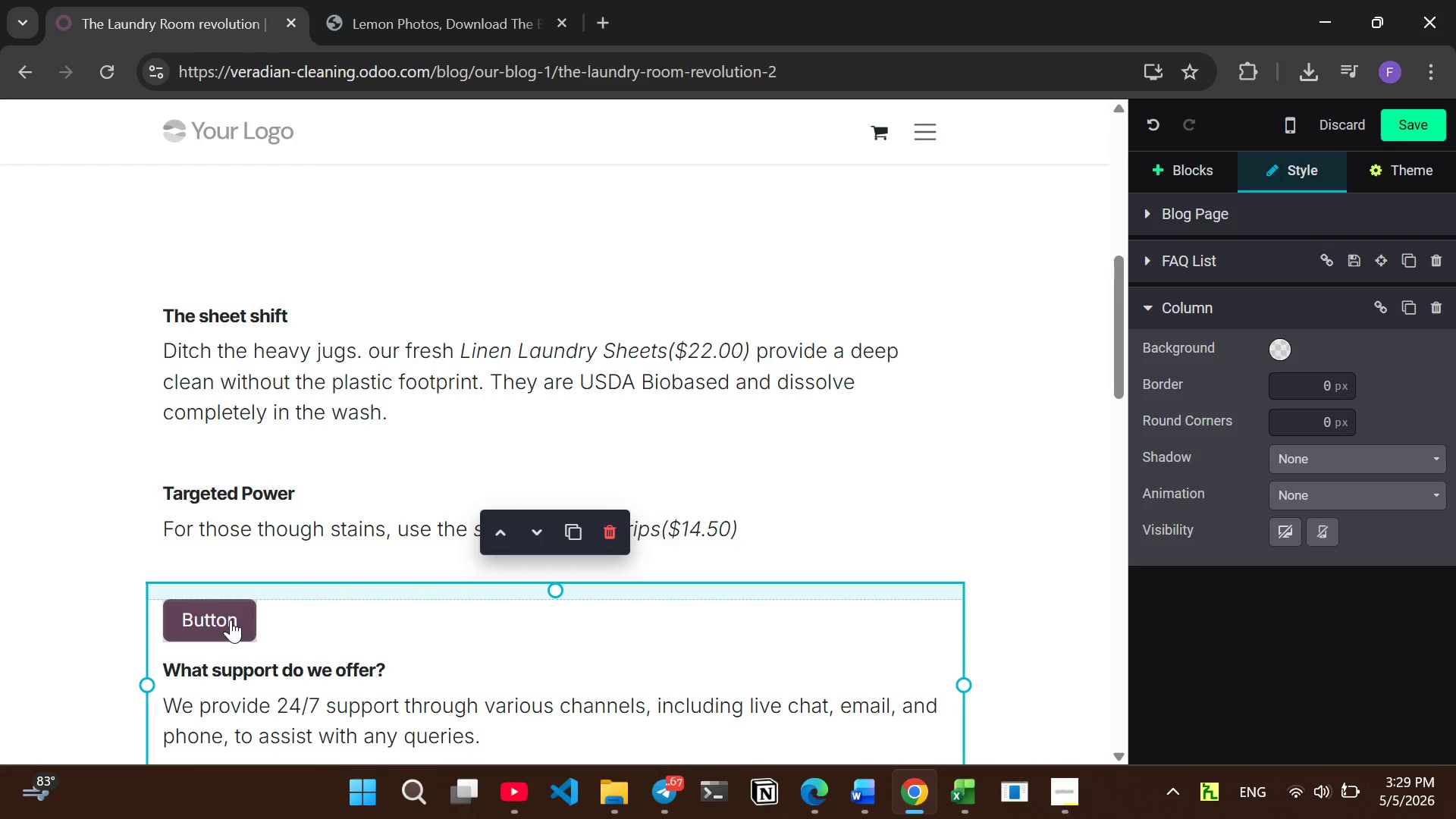 
left_click_drag(start_coordinate=[231, 620], to_coordinate=[268, 560])
 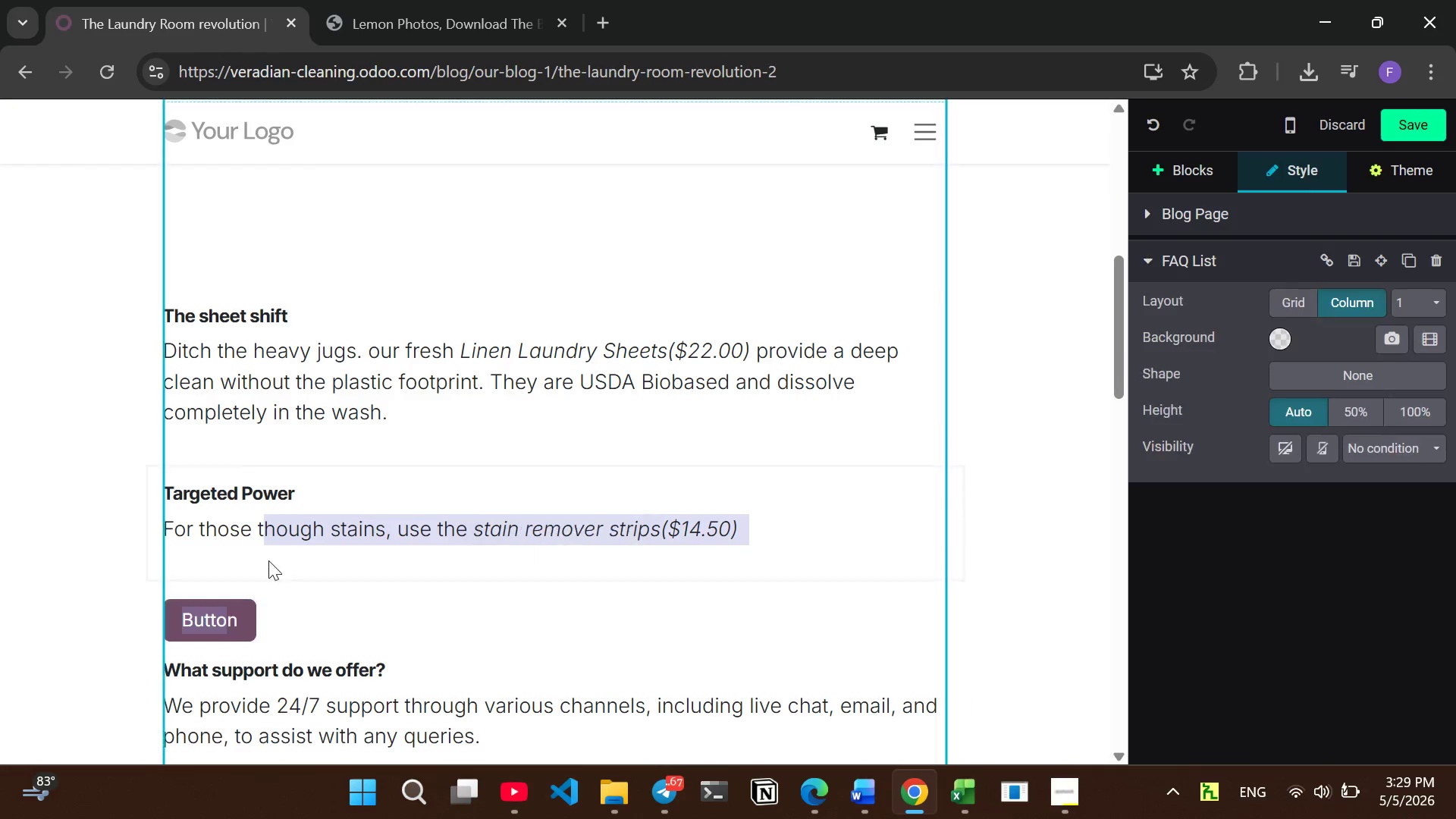 
left_click([268, 560])
 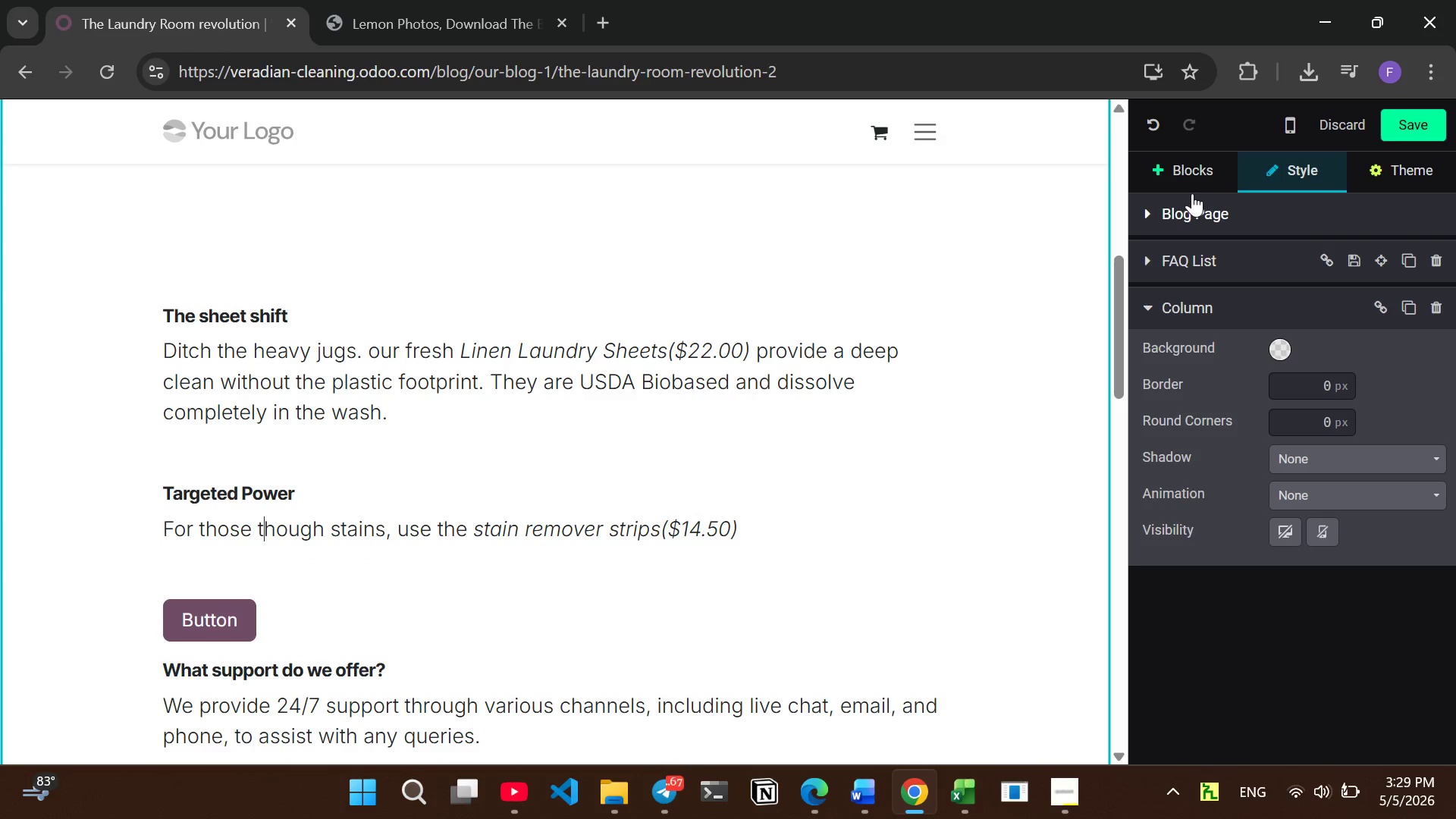 
left_click([1181, 169])
 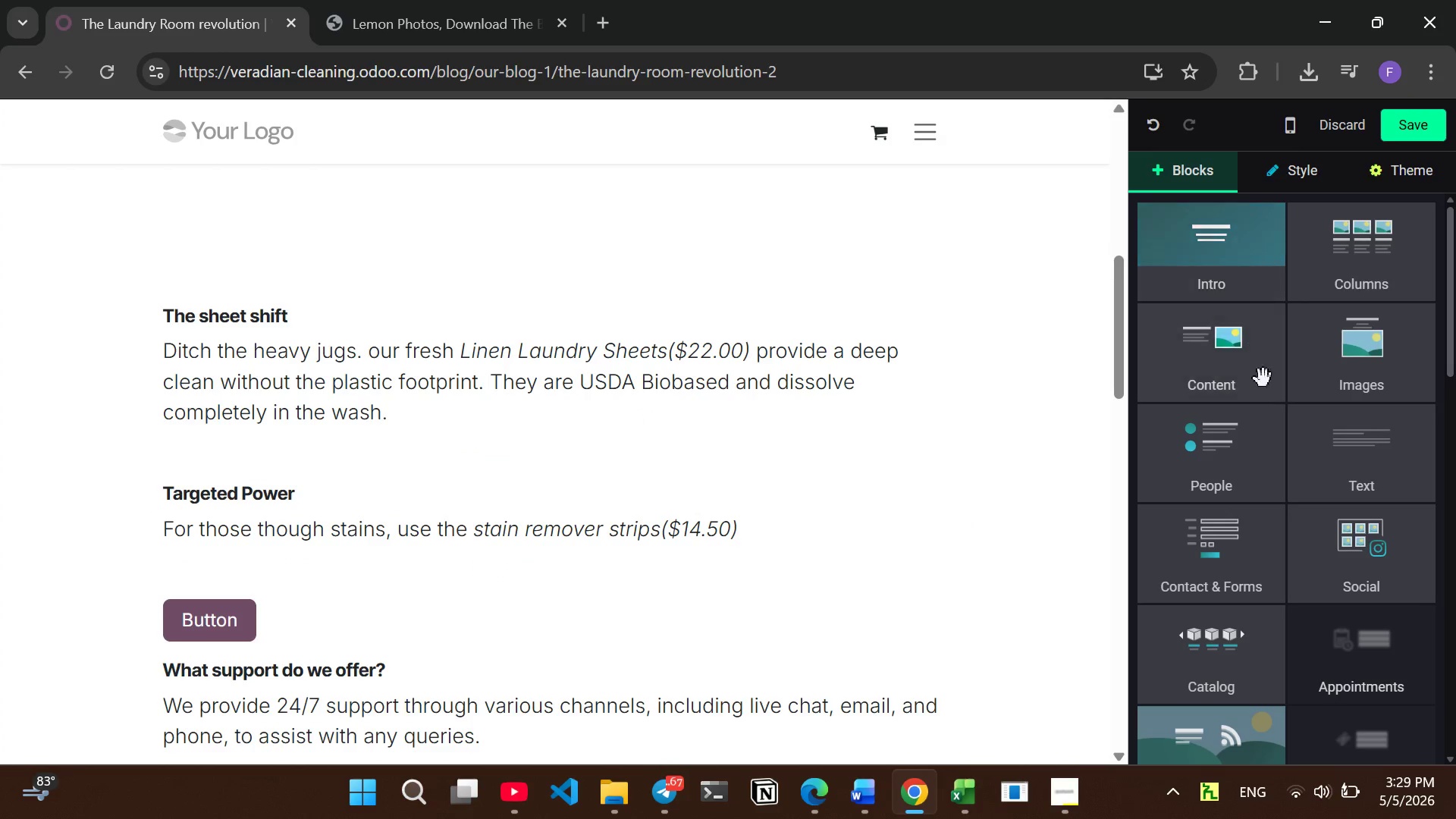 
mouse_move([1281, 603])
 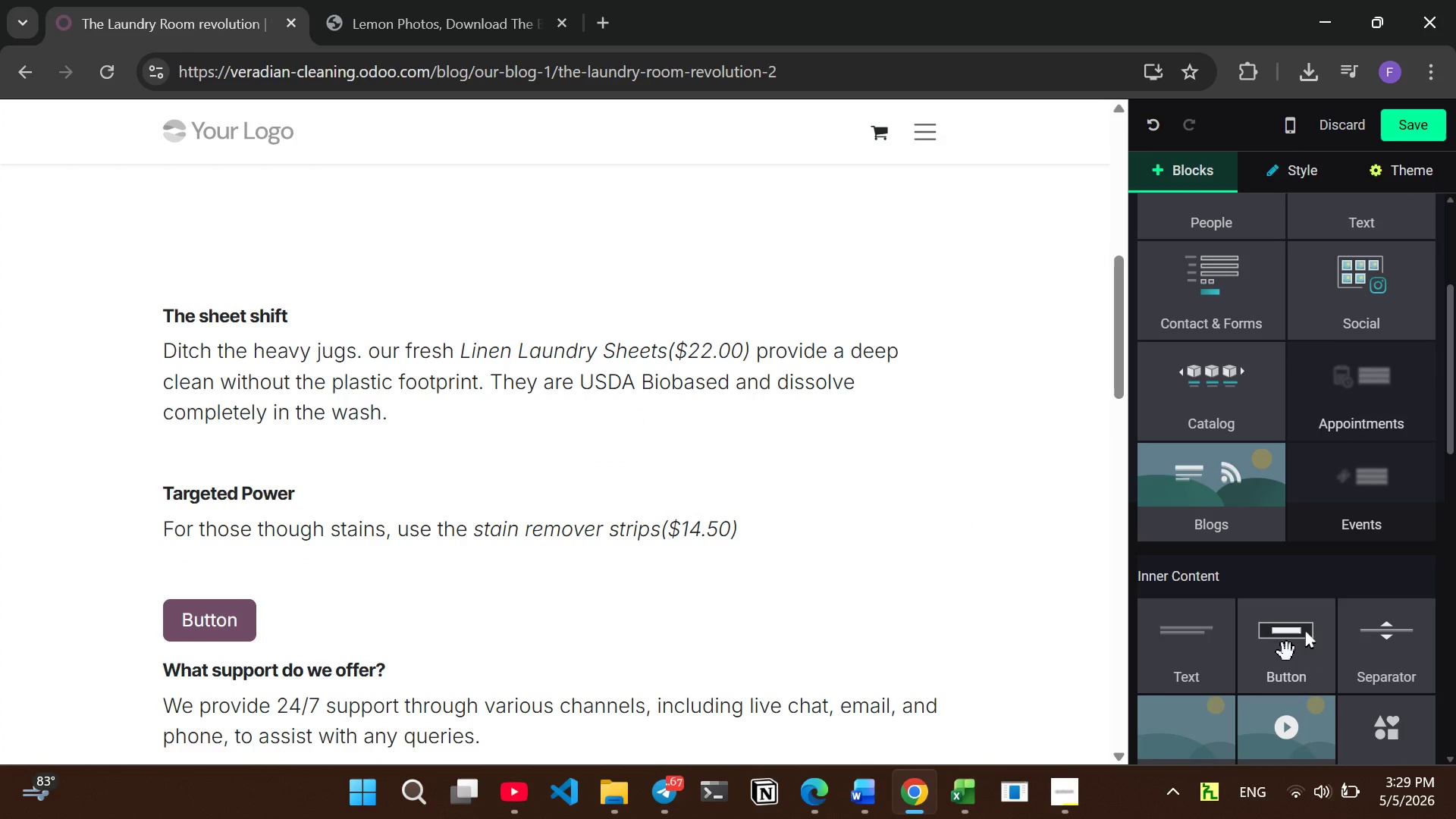 
left_click_drag(start_coordinate=[1287, 652], to_coordinate=[770, 521])
 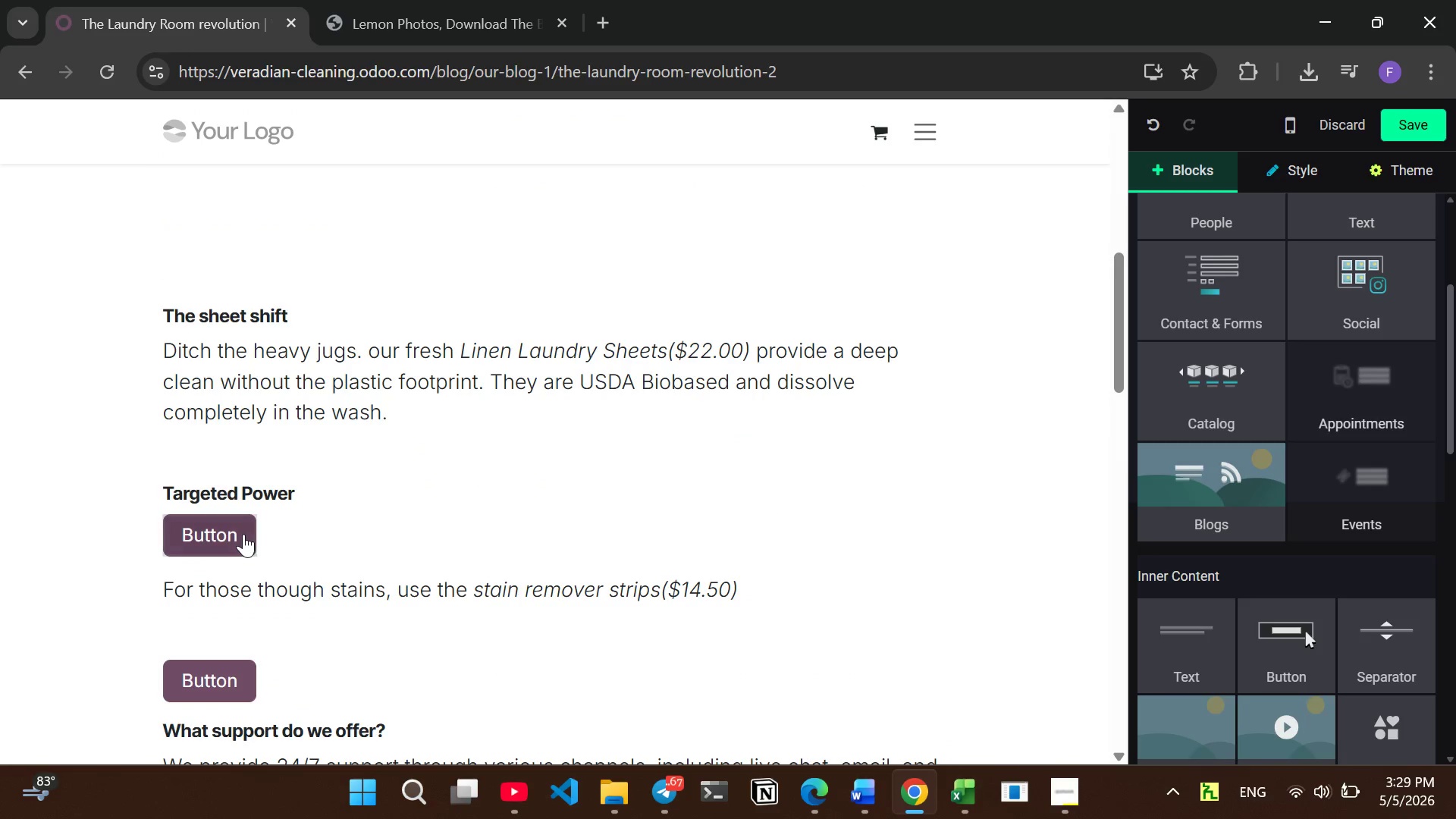 
left_click_drag(start_coordinate=[243, 534], to_coordinate=[343, 578])
 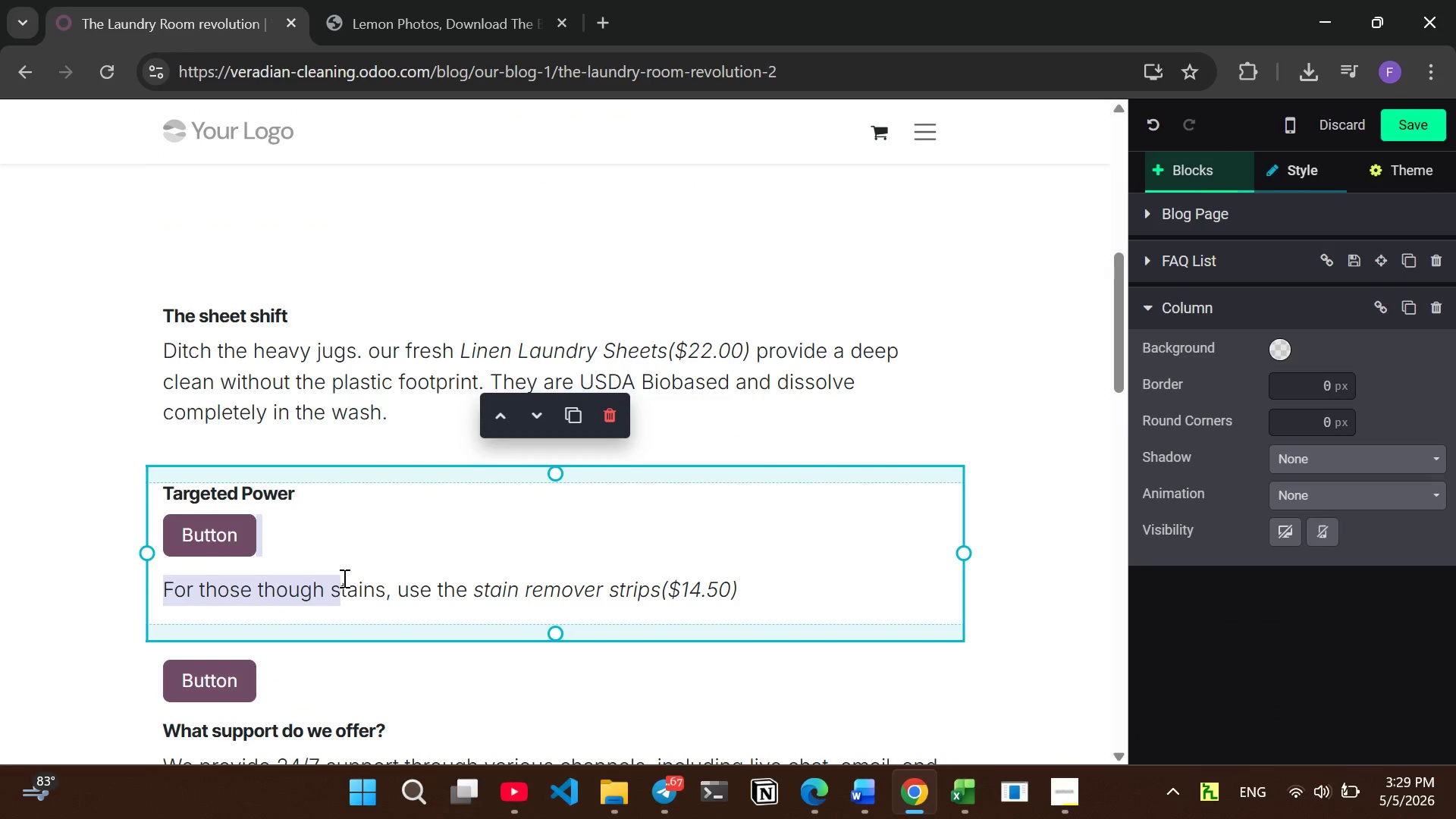 
left_click([343, 578])
 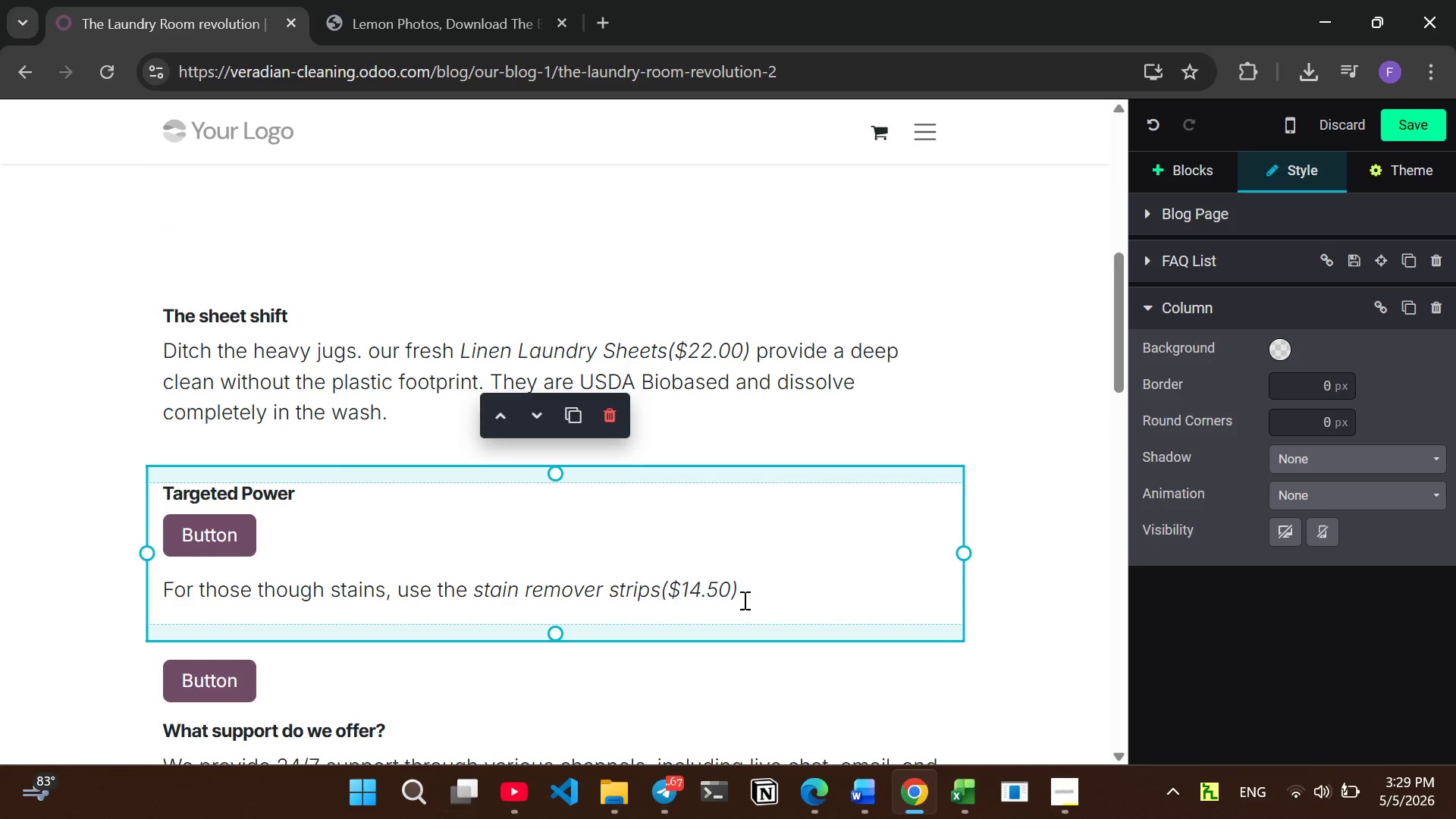 
left_click_drag(start_coordinate=[745, 597], to_coordinate=[161, 577])
 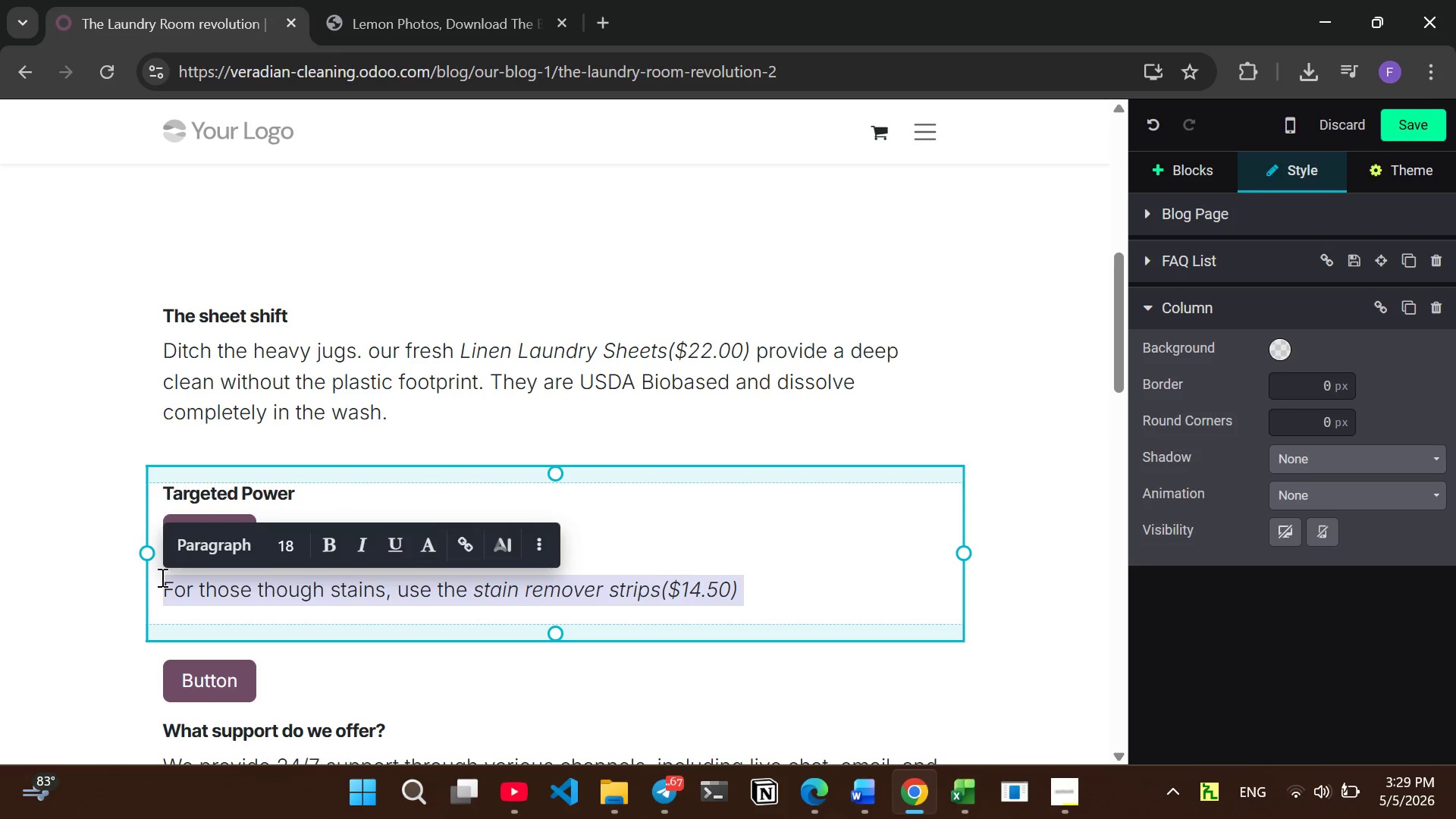 
key(Control+X)
 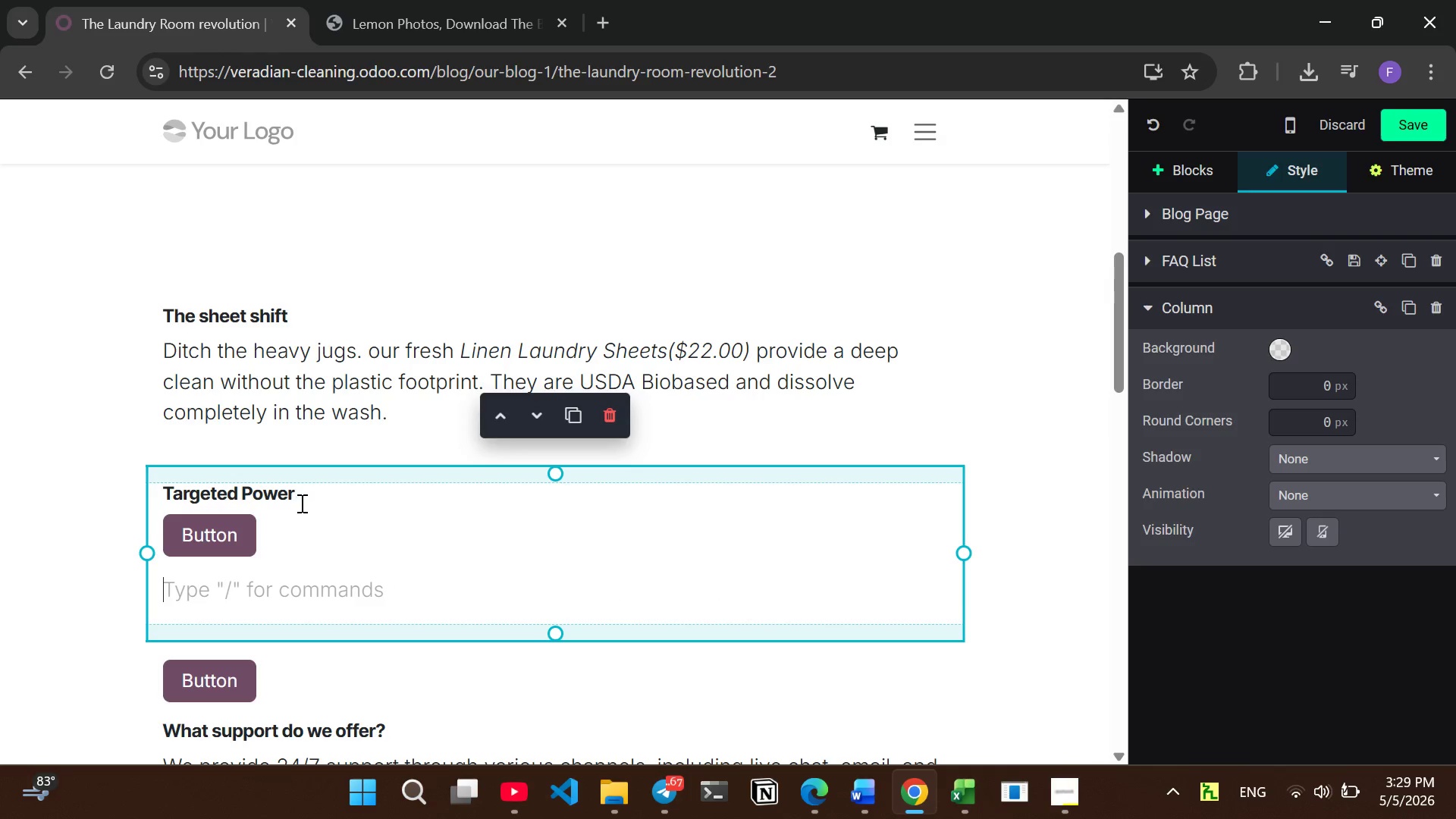 
left_click([302, 497])
 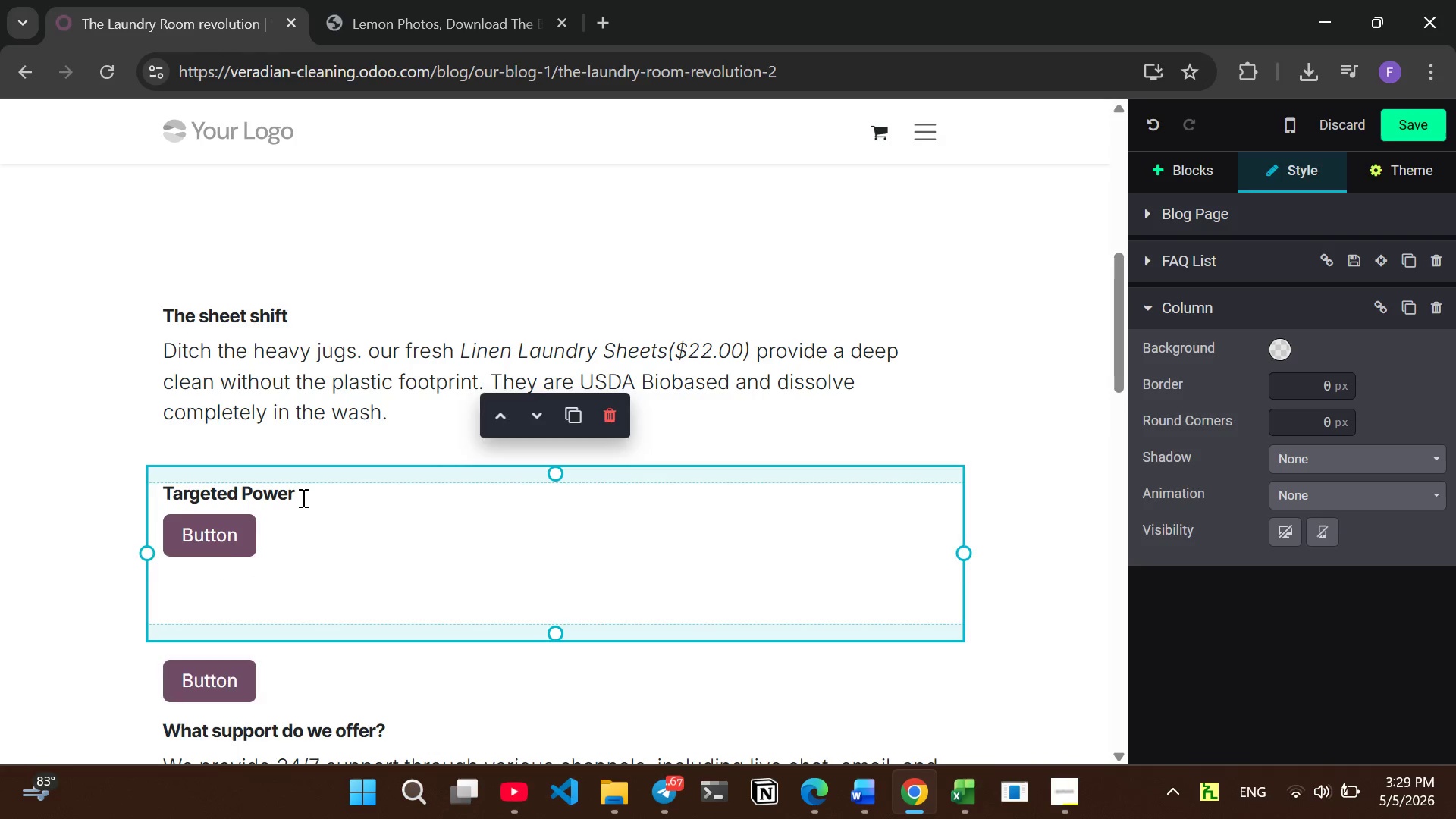 
key(Enter)
 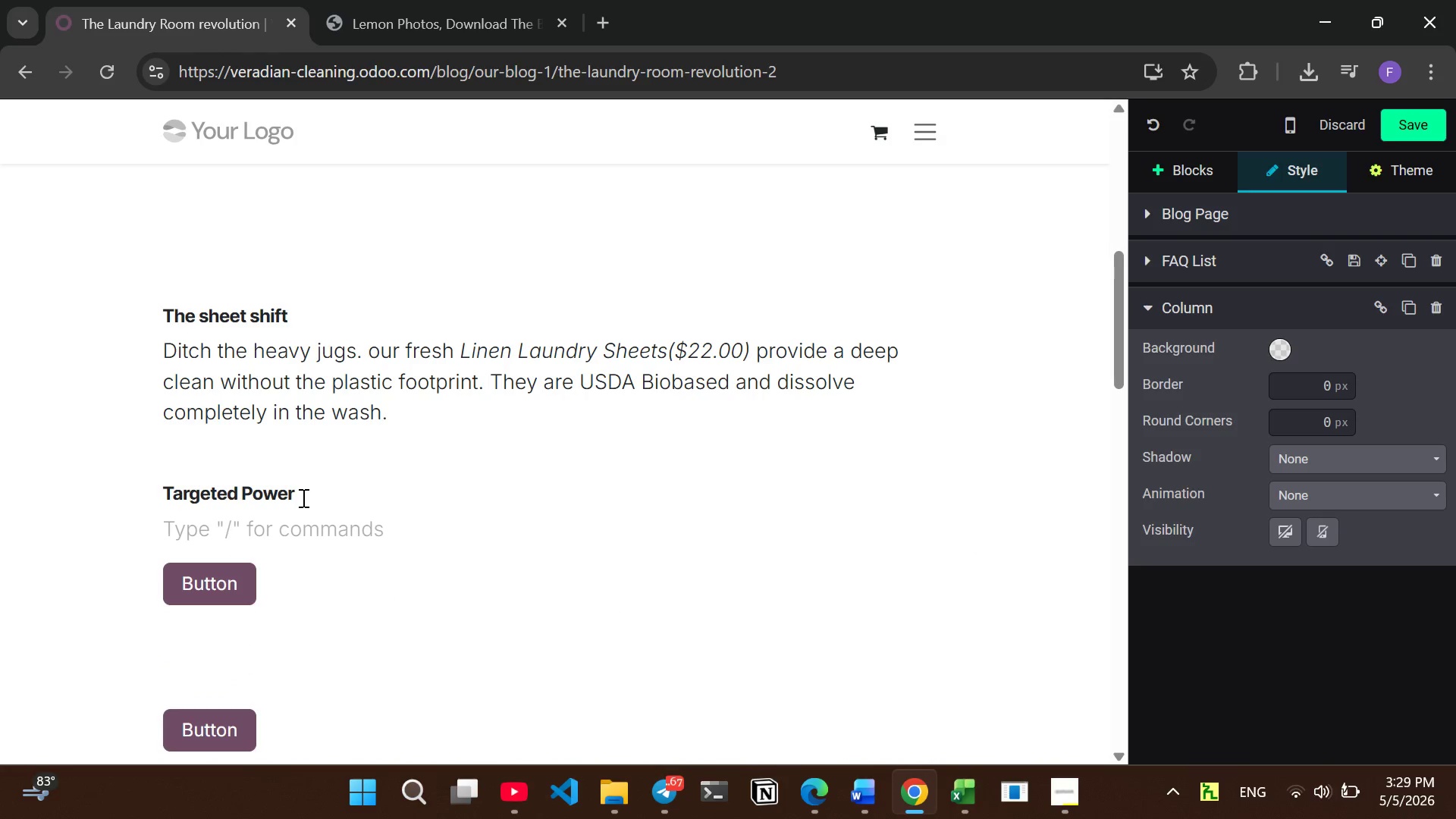 
key(Control+V)
 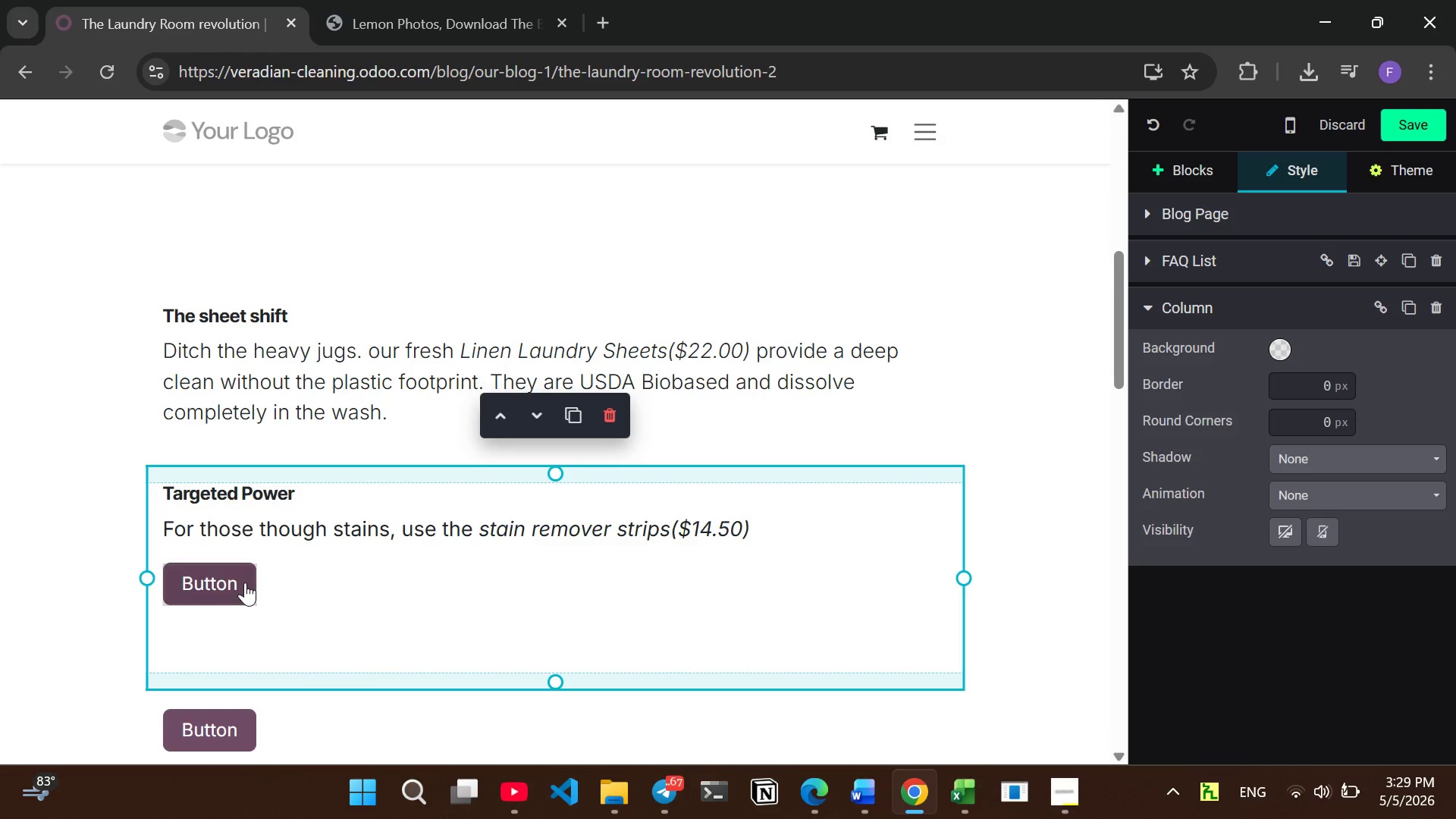 
left_click([245, 582])
 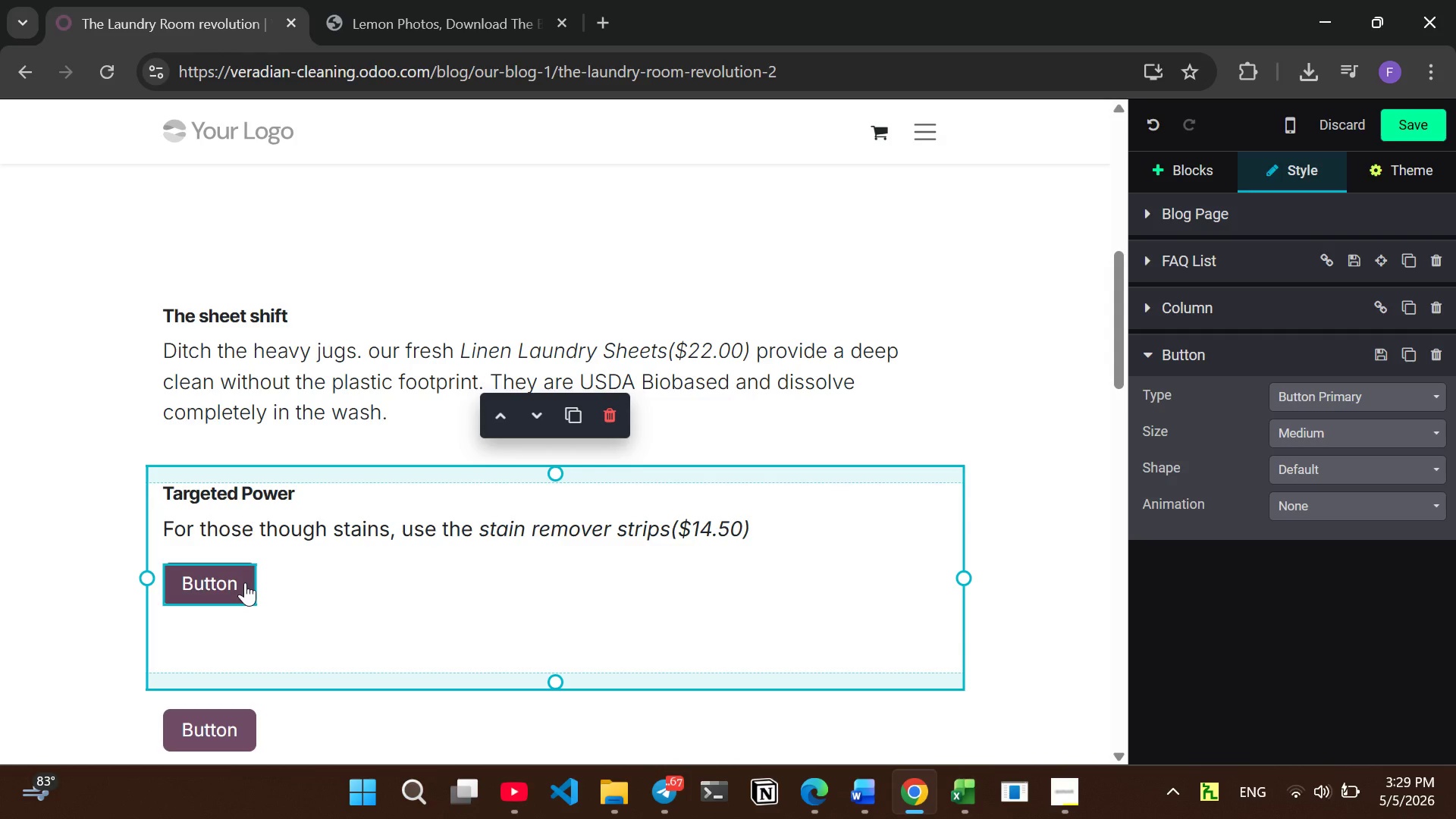 
wait(10.98)
 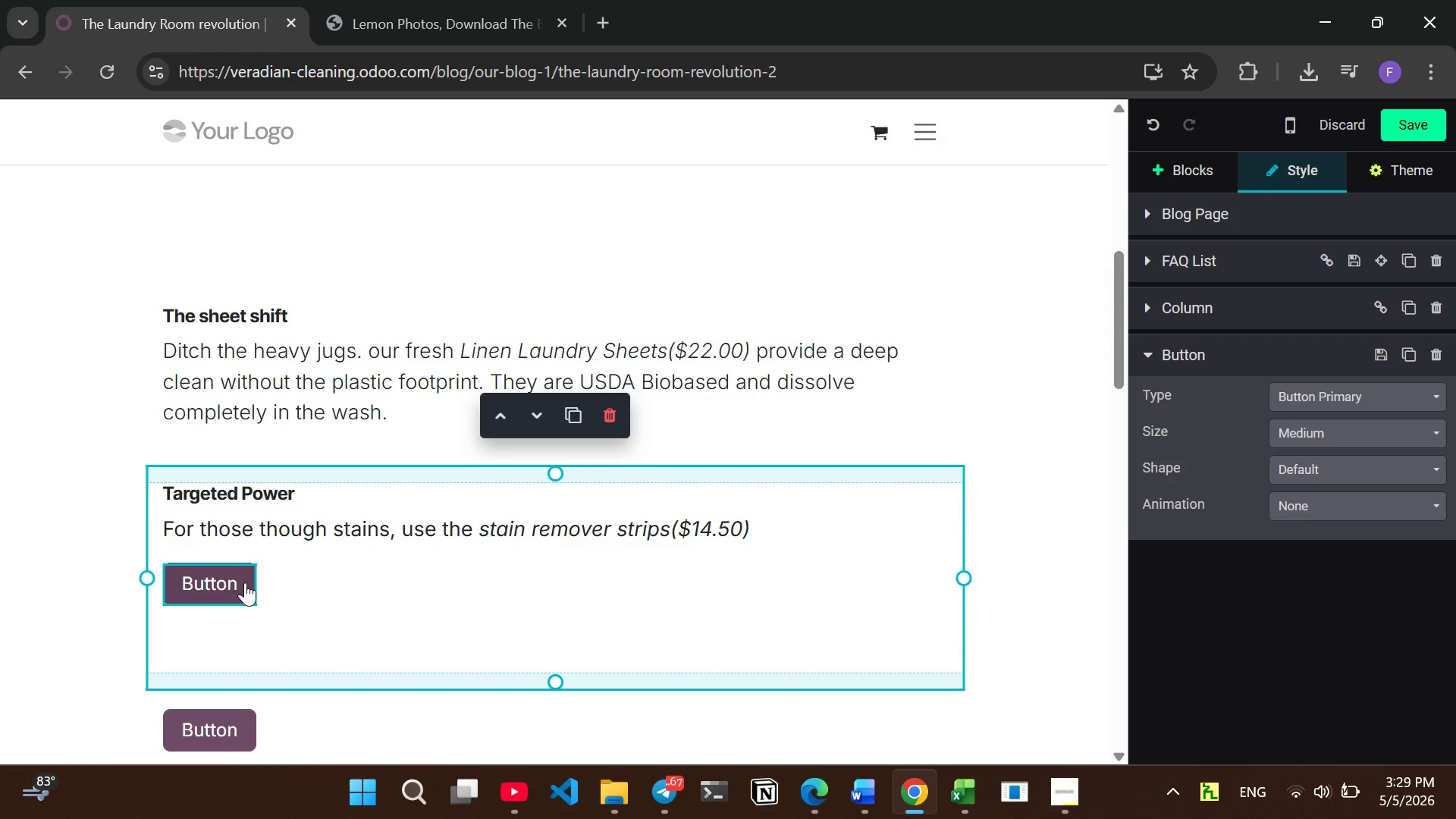 
right_click([245, 582])
 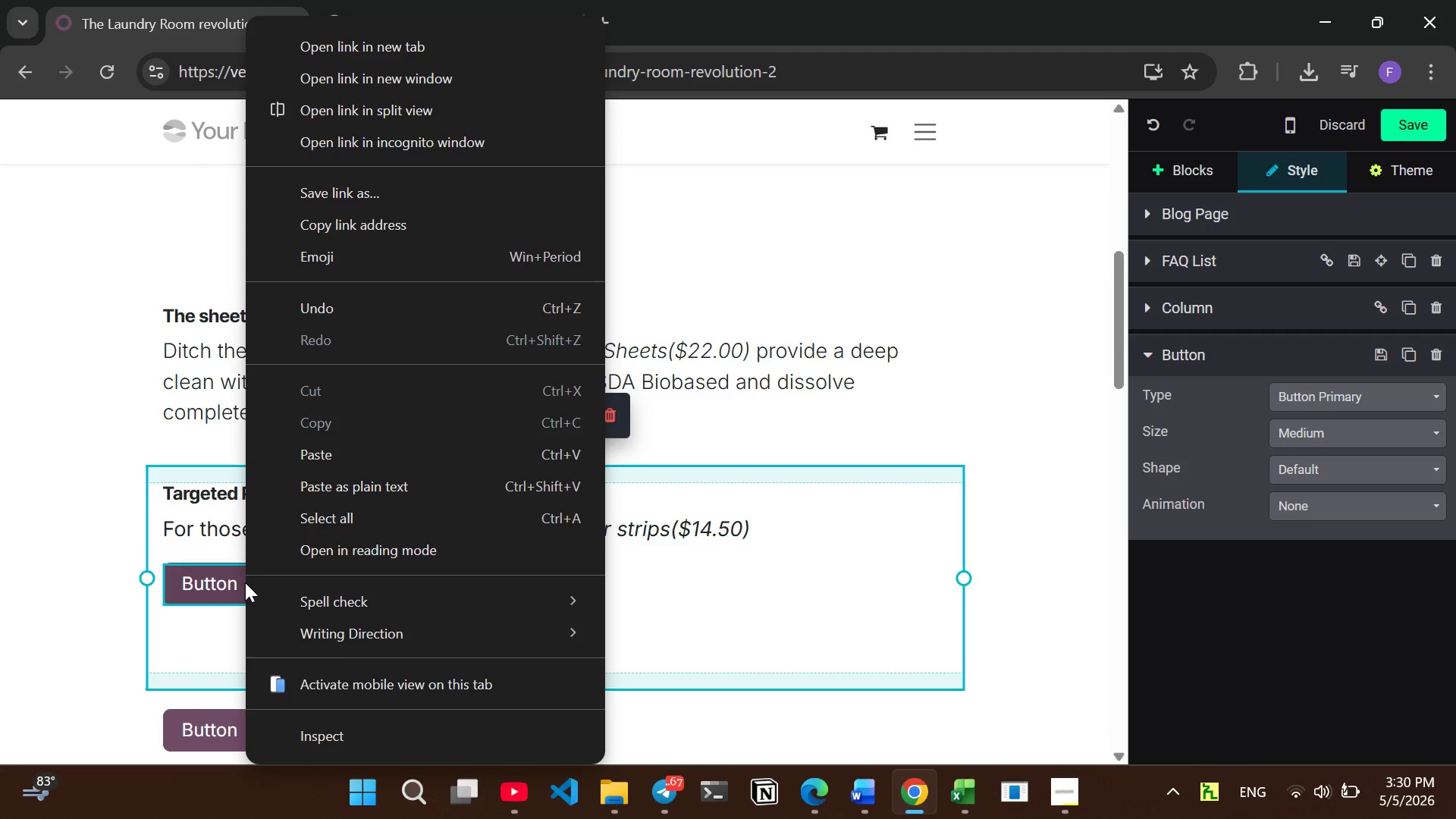 
left_click([245, 582])
 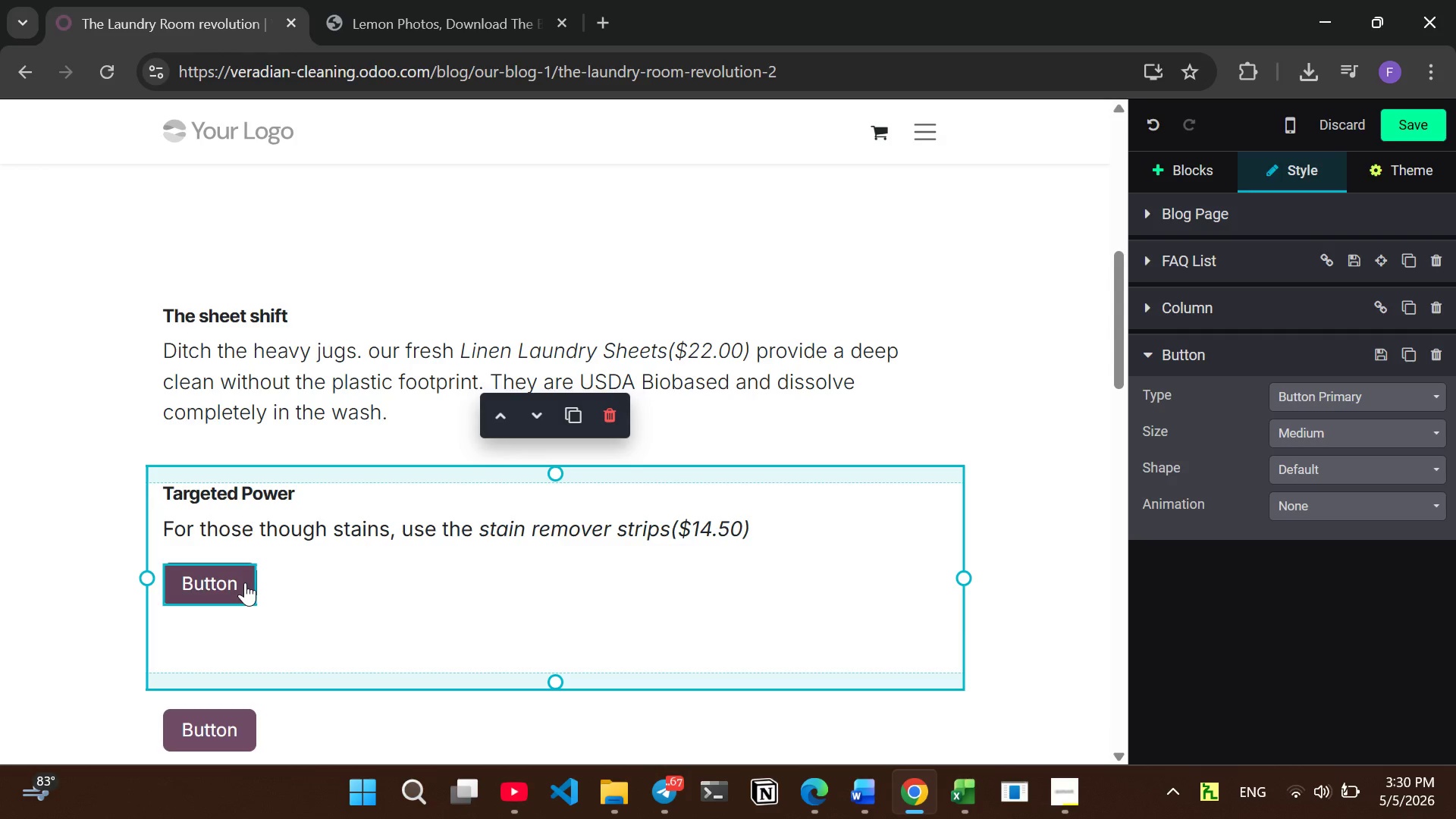 
left_click([245, 582])
 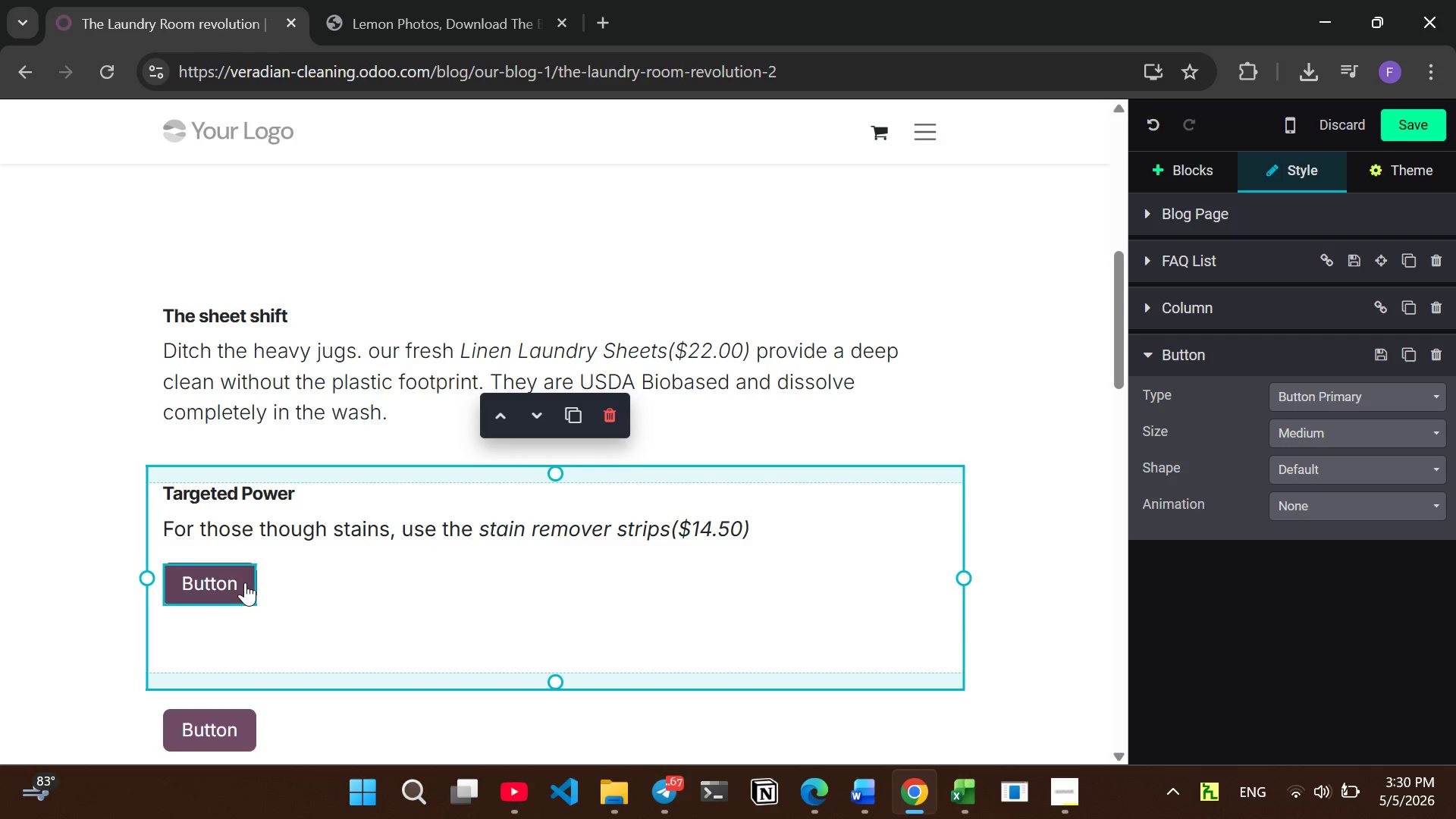 
left_click([245, 582])
 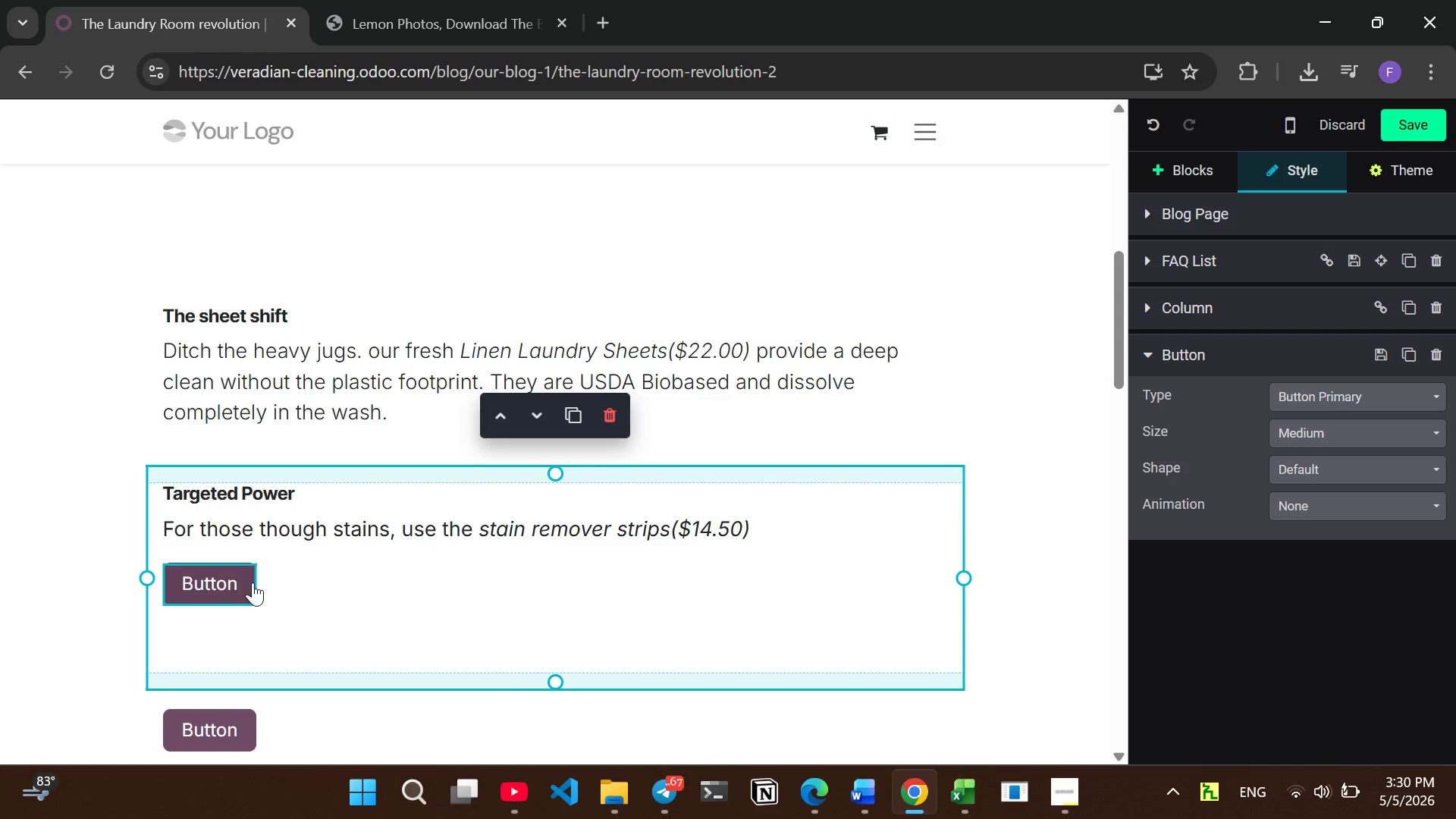 
left_click([253, 582])
 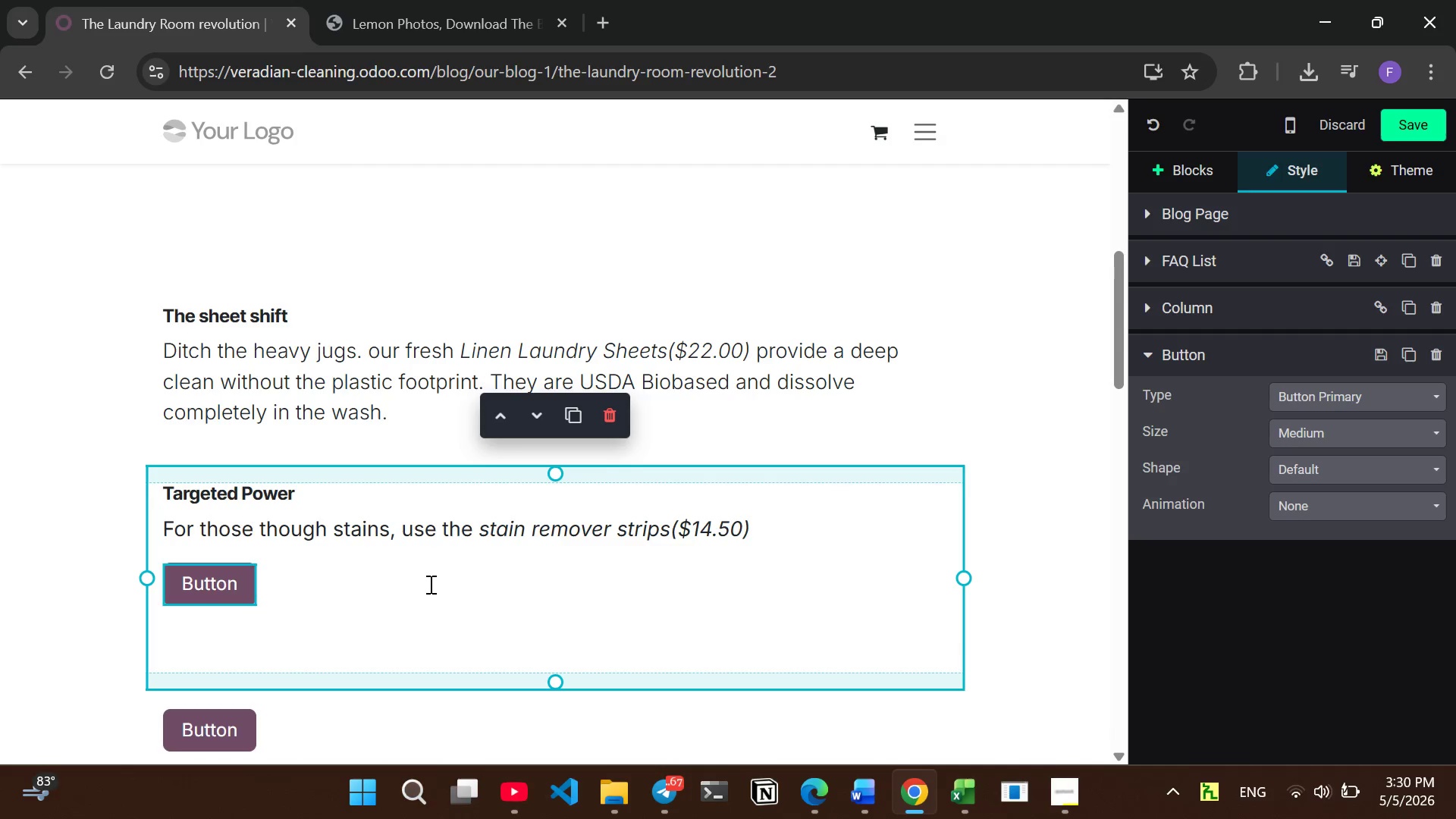 
left_click([429, 584])
 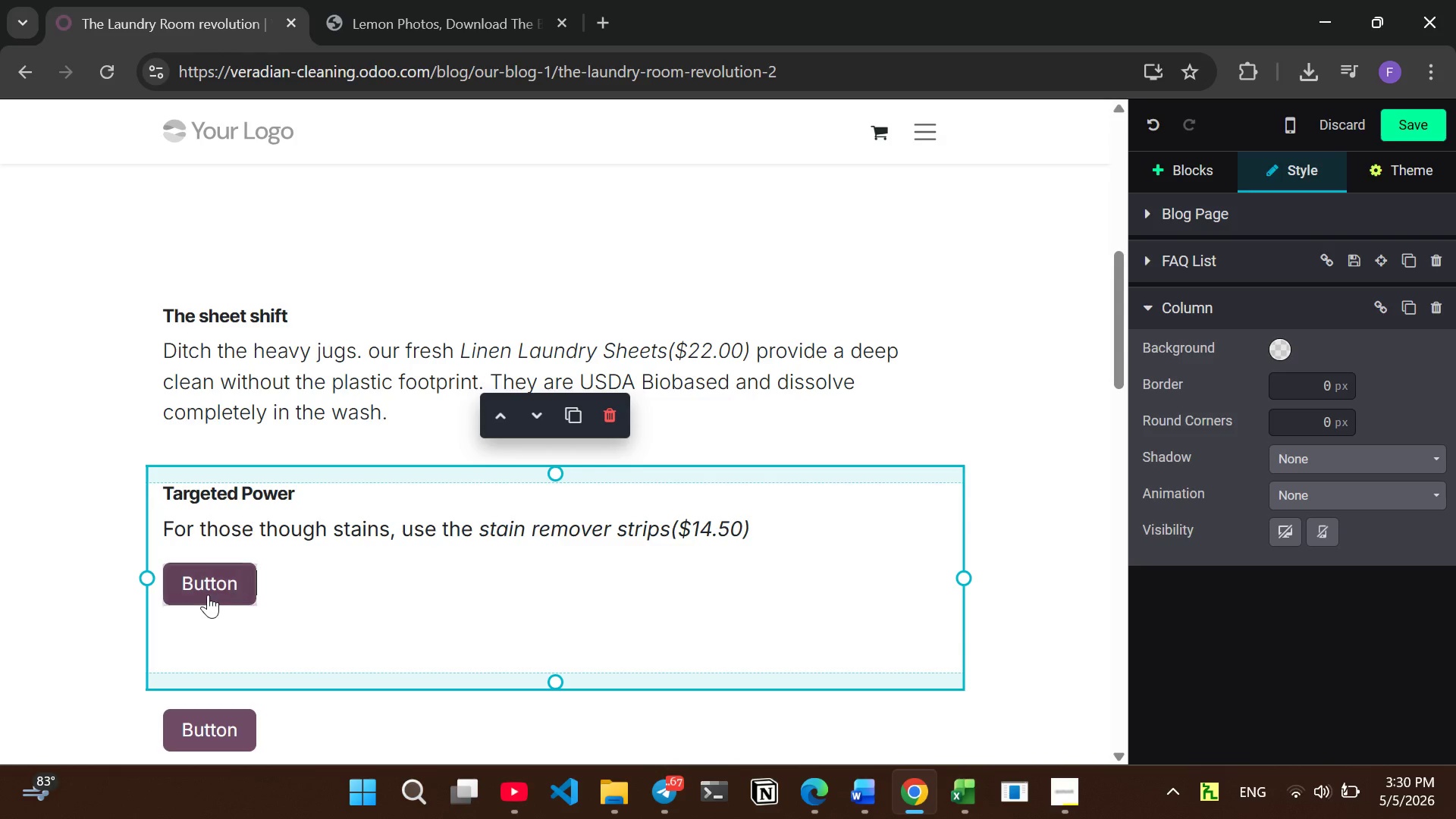 
left_click([206, 594])
 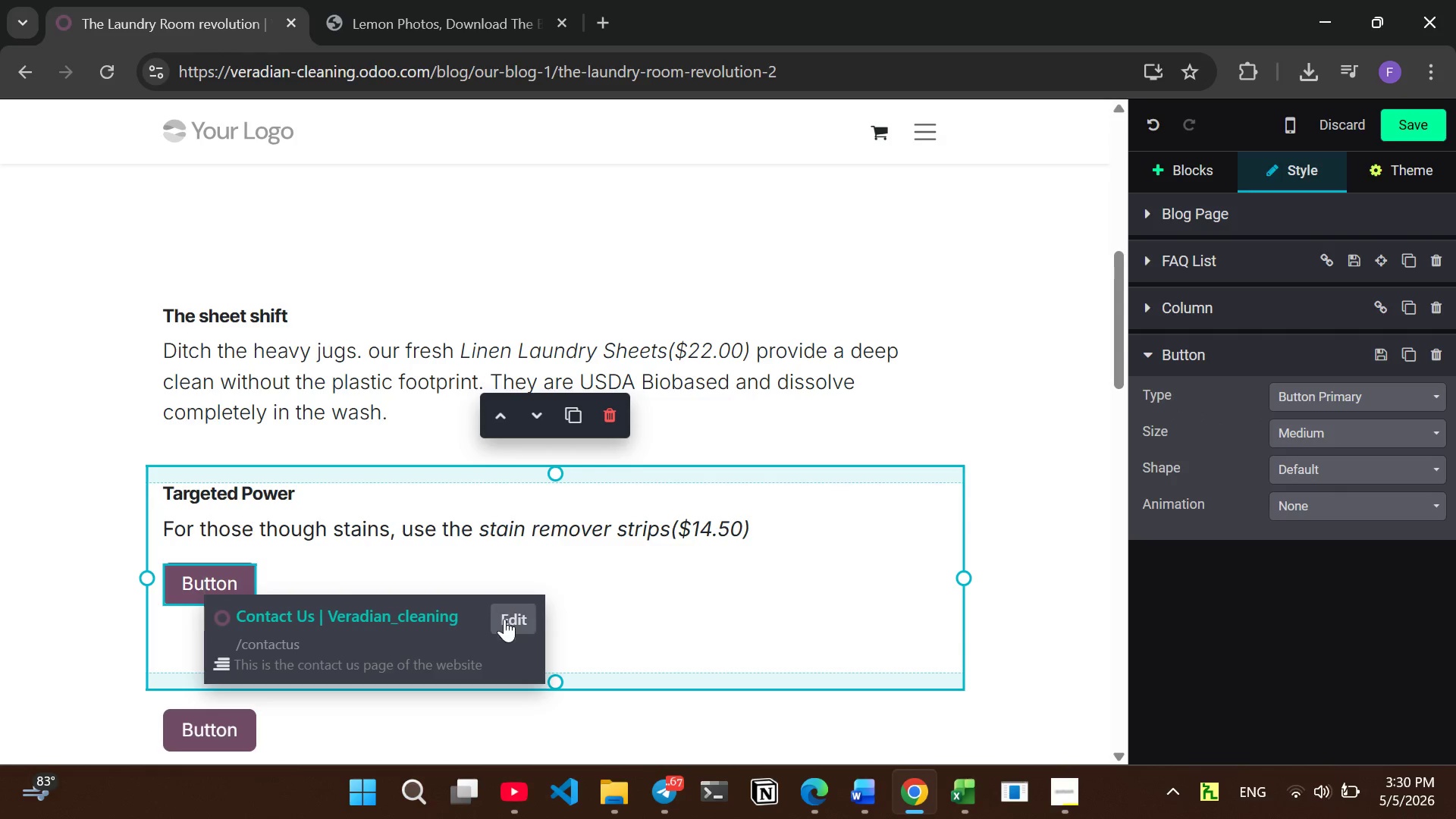 
left_click([510, 625])
 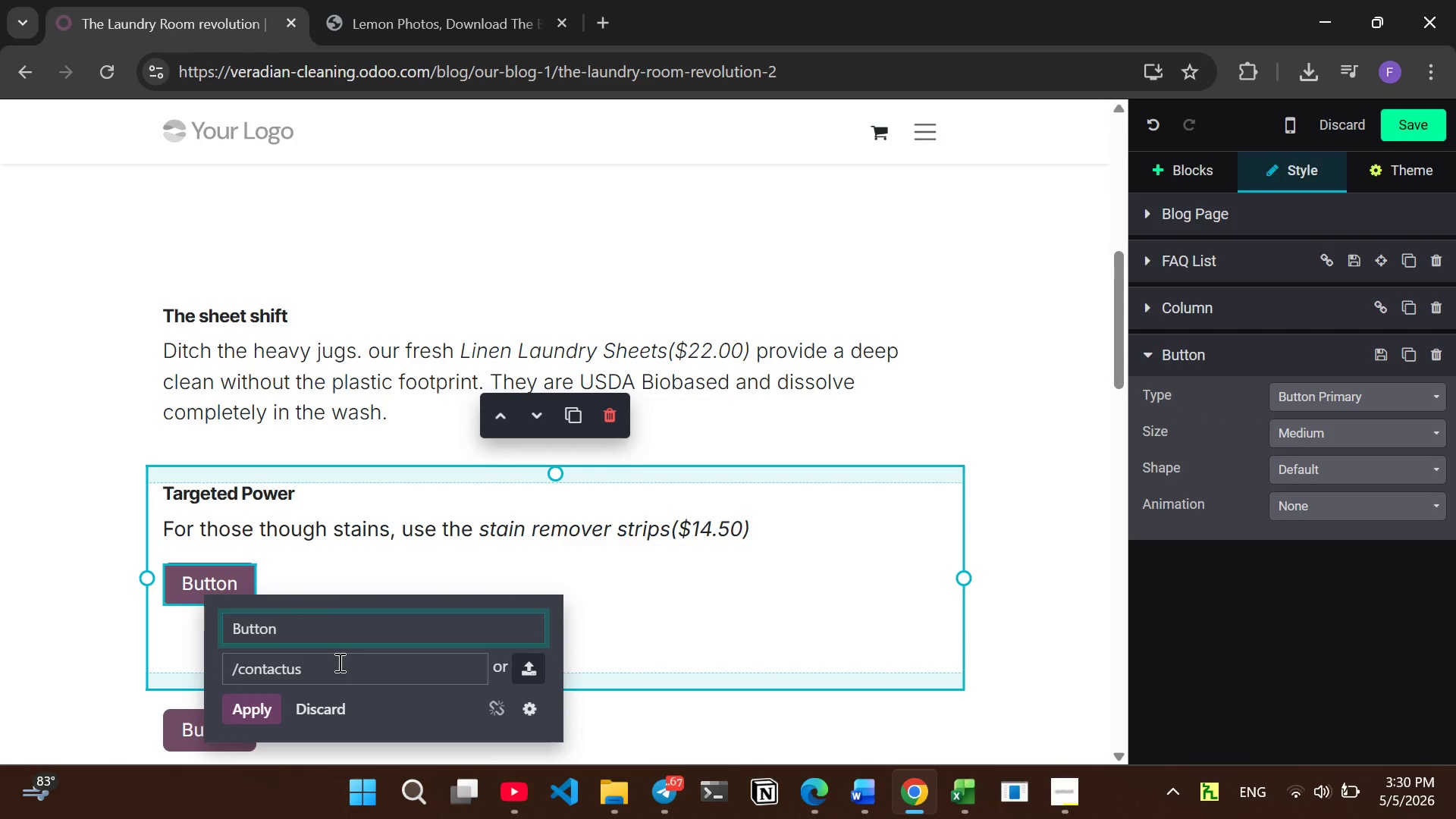 
left_click_drag(start_coordinate=[296, 630], to_coordinate=[166, 643])
 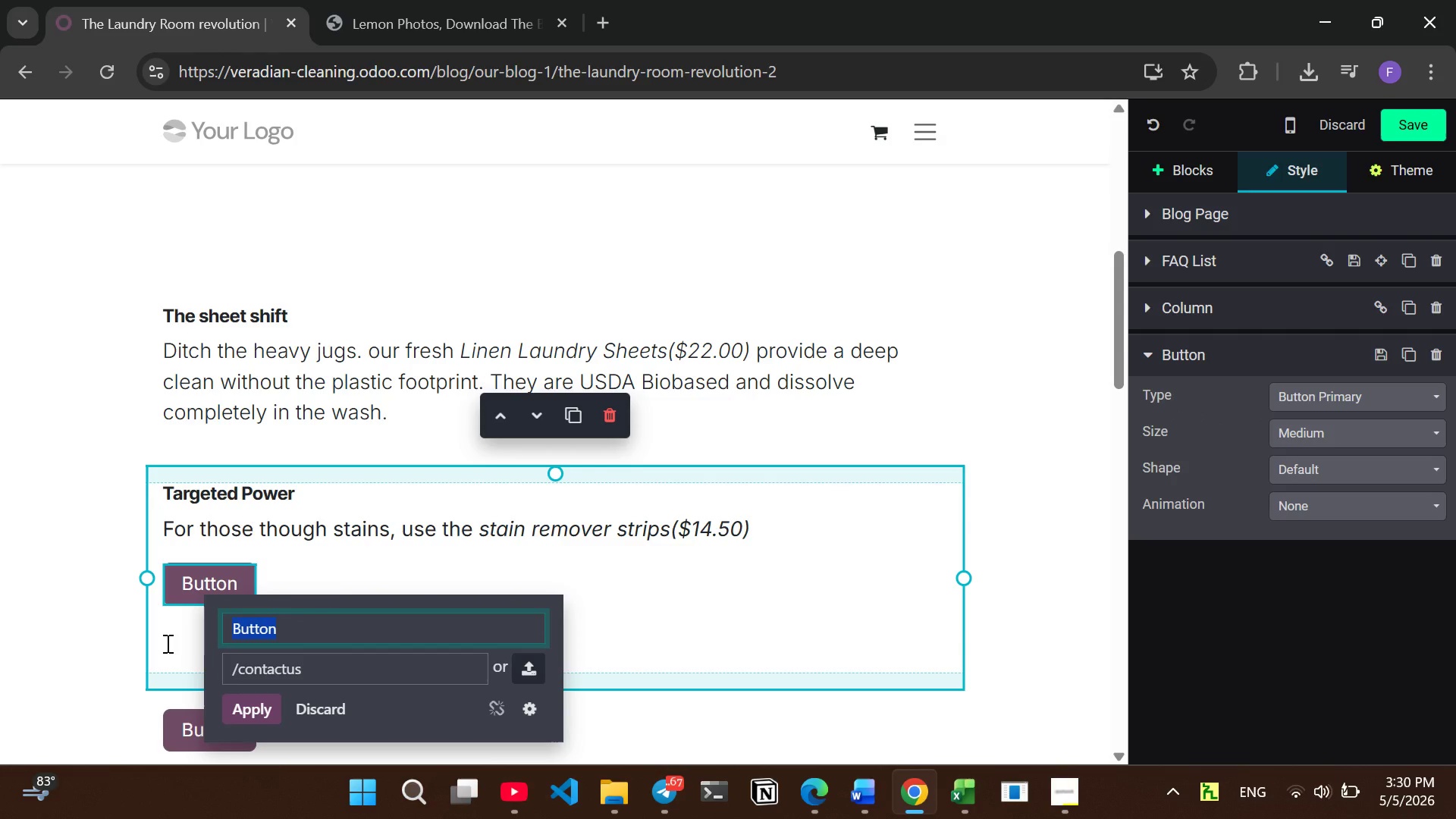 
type(Browse the laundar)
key(Backspace)
key(Backspace)
key(Backspace)
key(Backspace)
key(Backspace)
key(Backspace)
key(Backspace)
key(Backspace)
key(Backspace)
key(Backspace)
key(Backspace)
type(Collectioj)
key(Backspace)
type(n)
 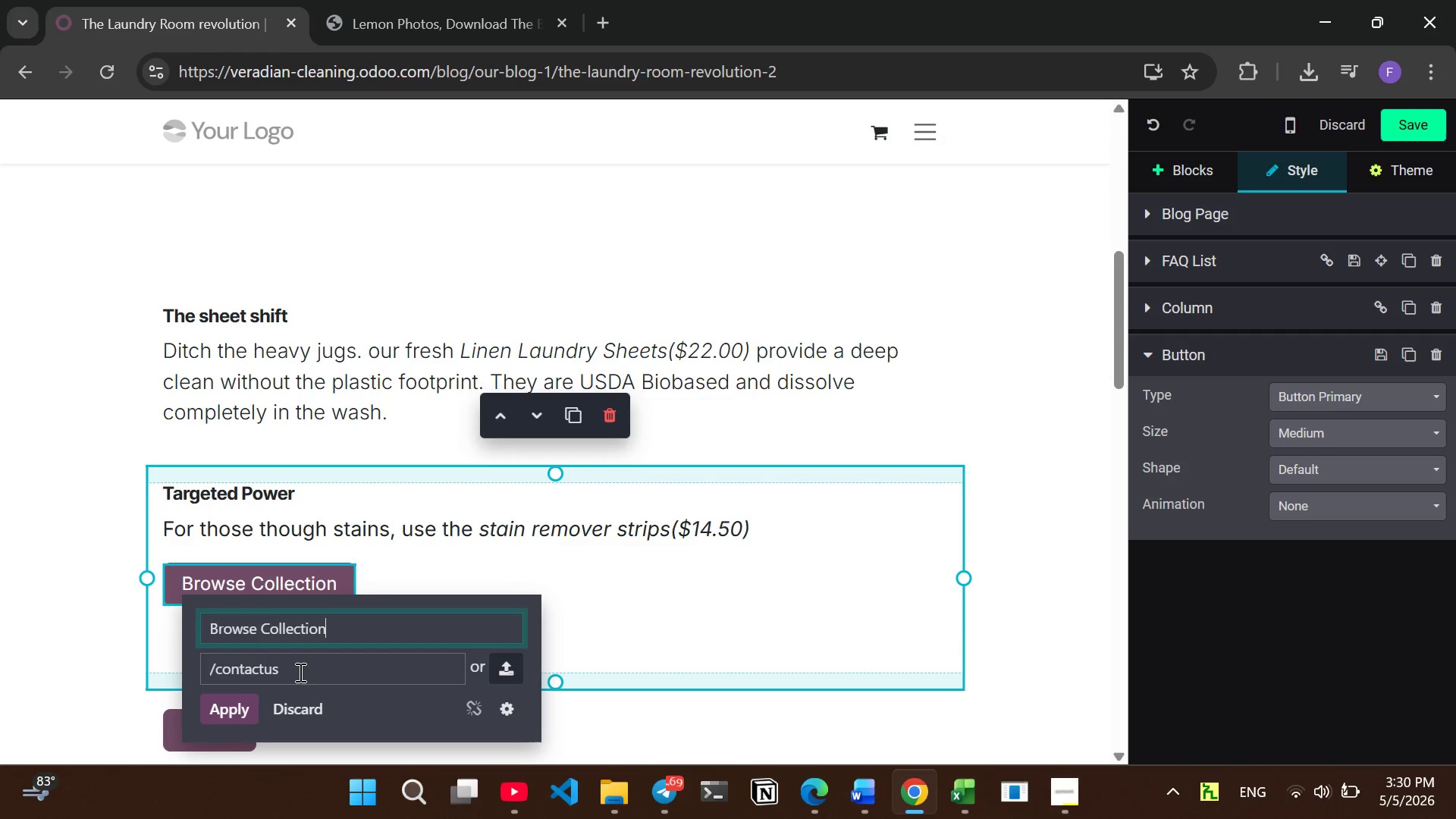 
left_click_drag(start_coordinate=[299, 670], to_coordinate=[240, 670])
 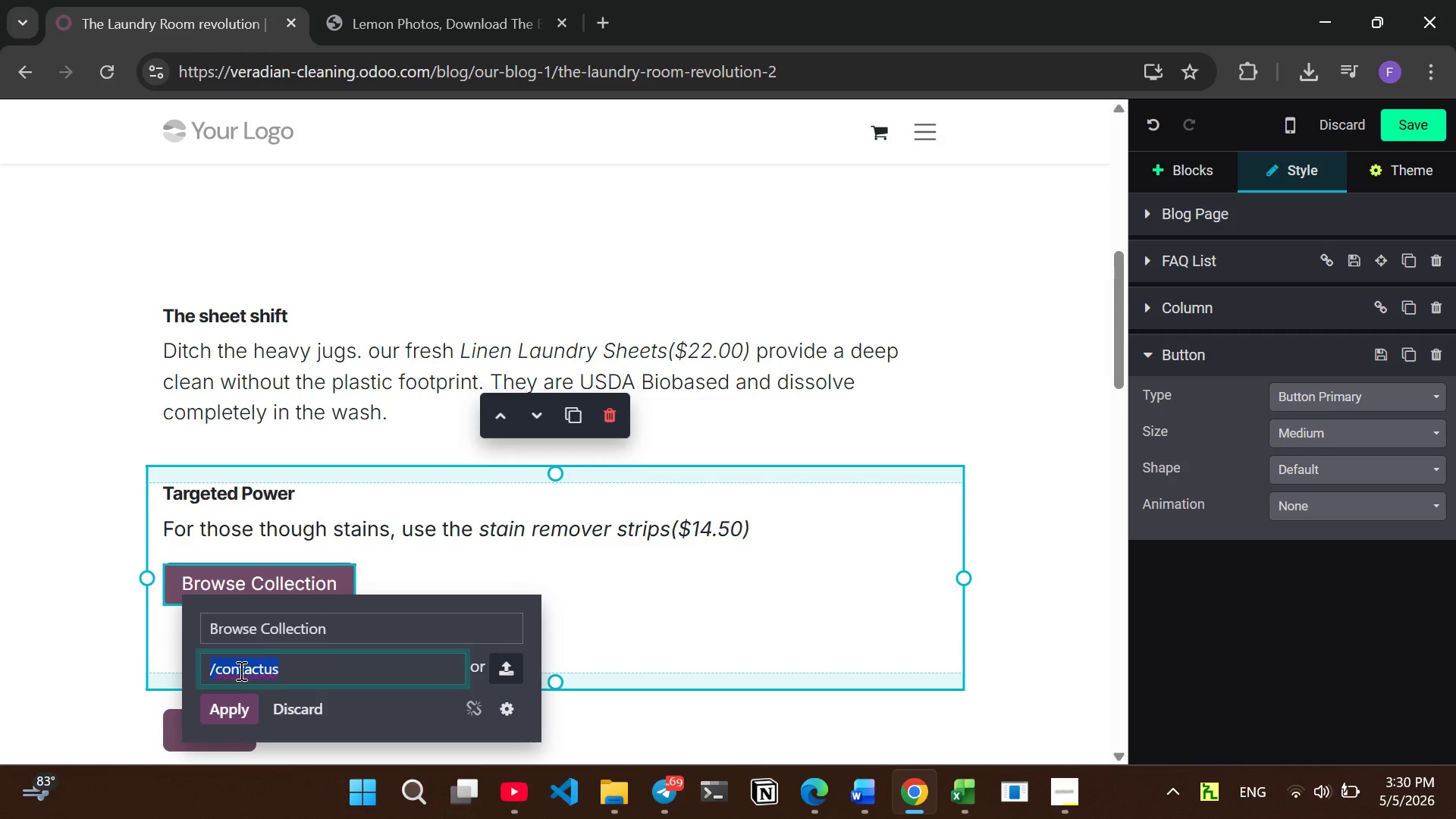 
type(/shop)
 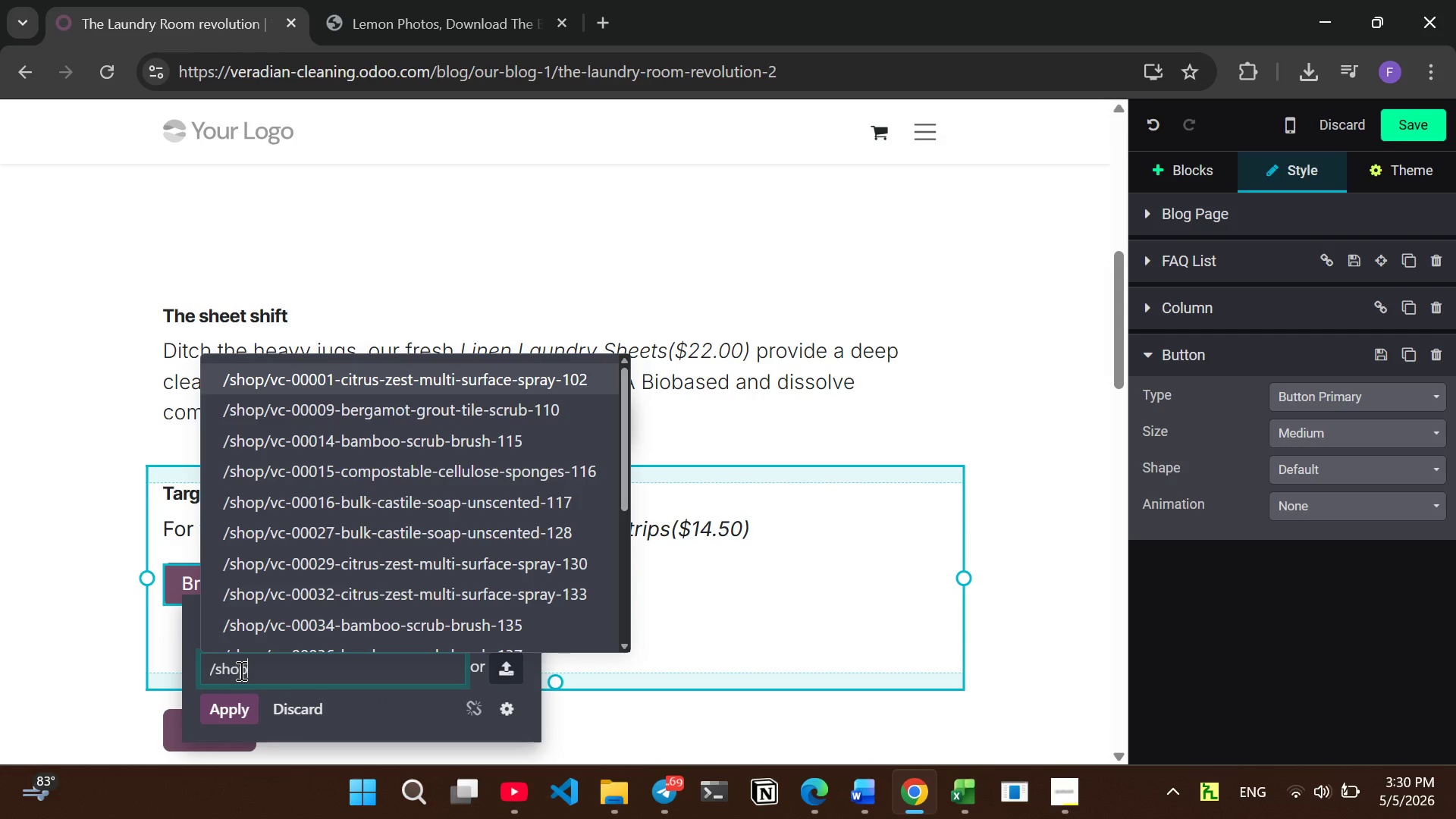 
type(/ca)
 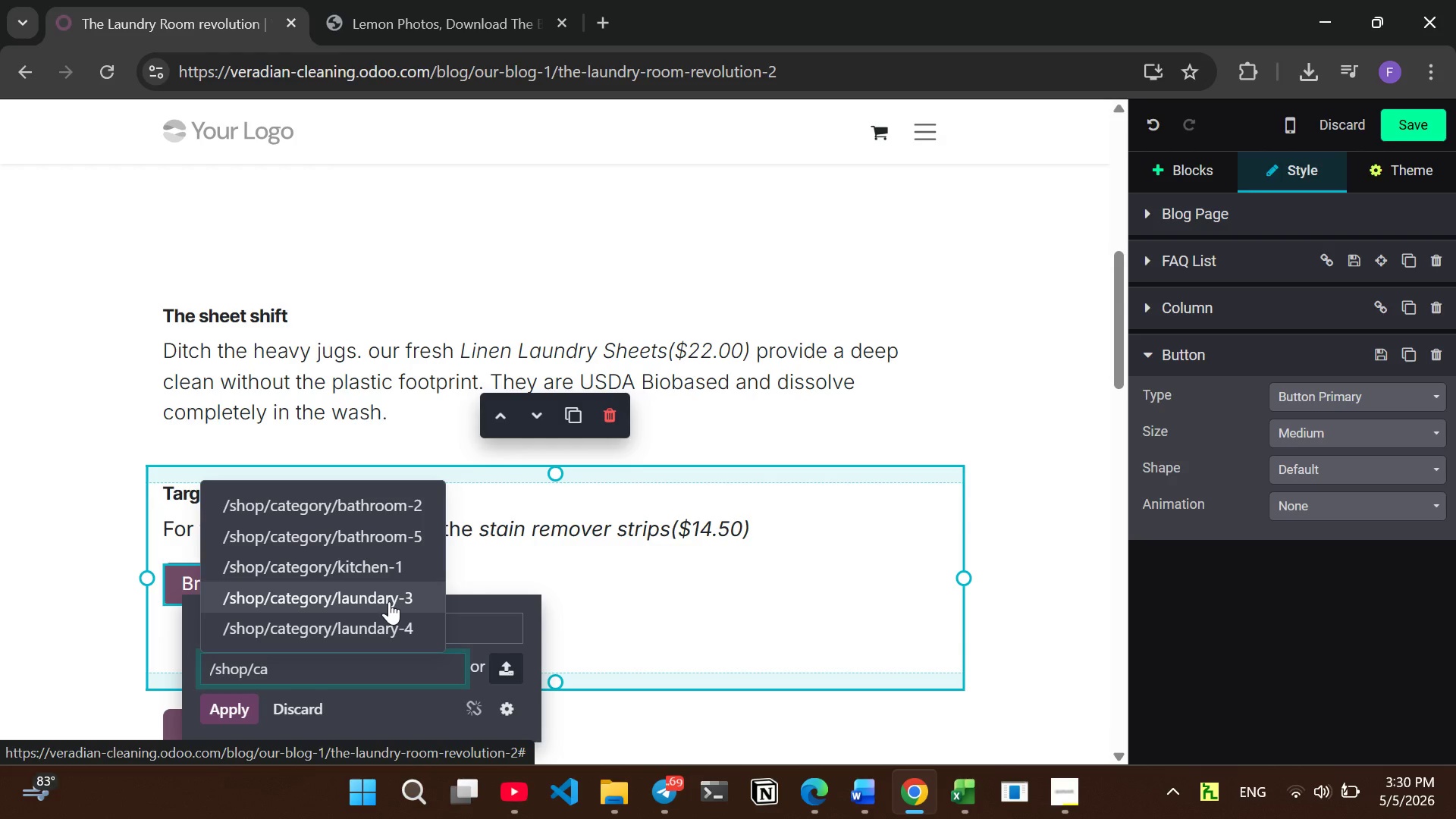 
wait(6.83)
 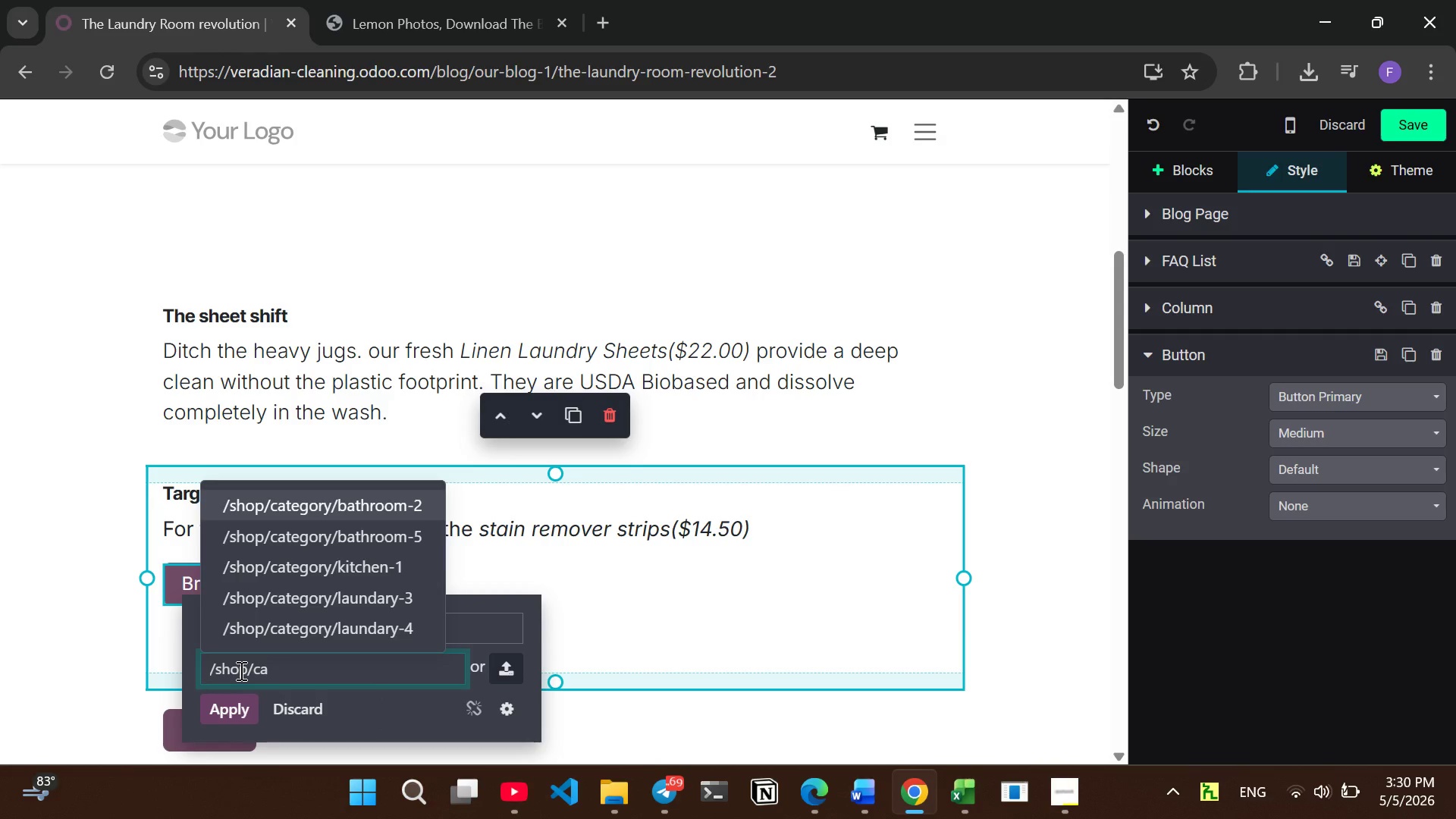 
left_click([389, 601])
 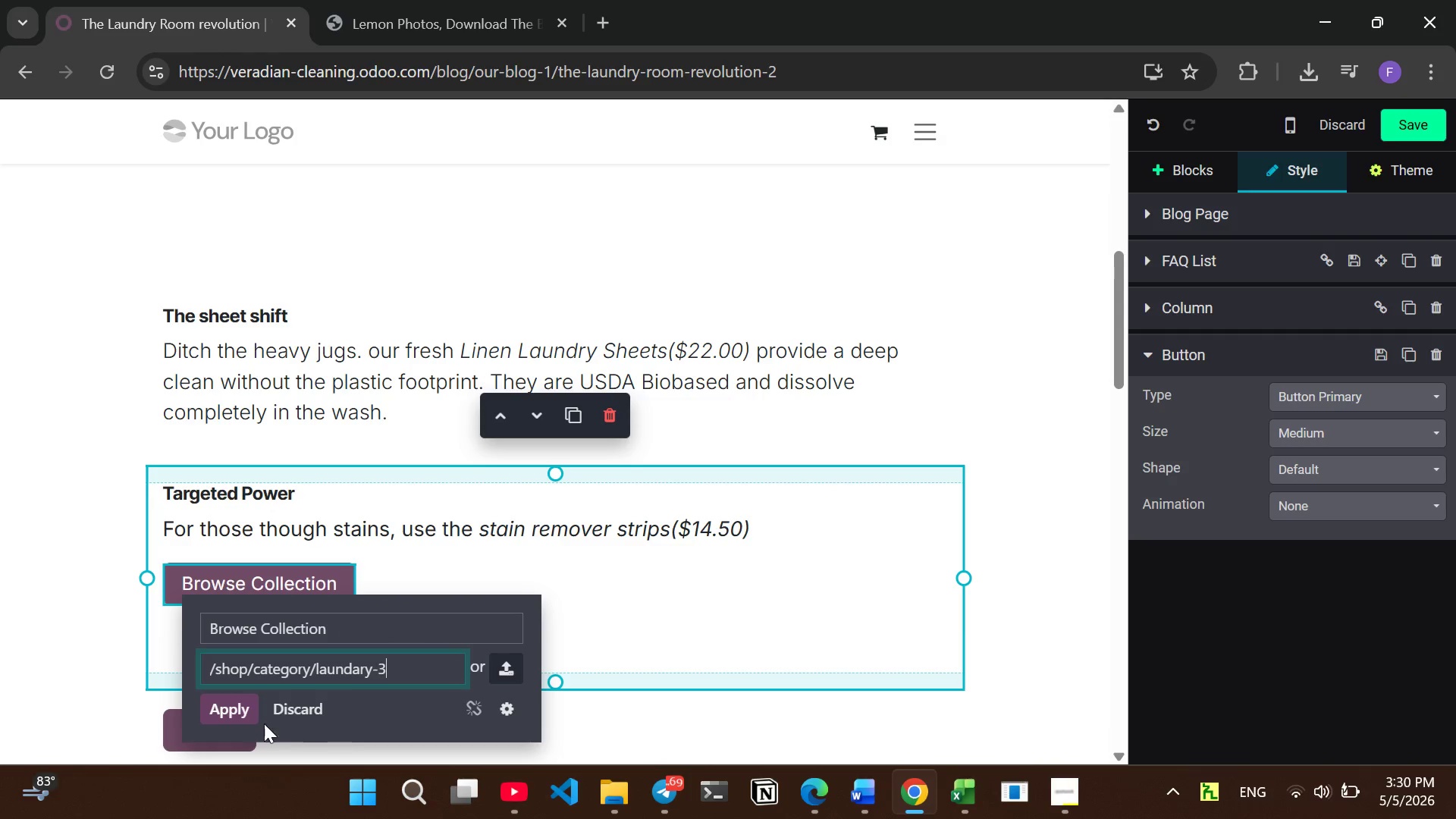 
left_click([224, 709])
 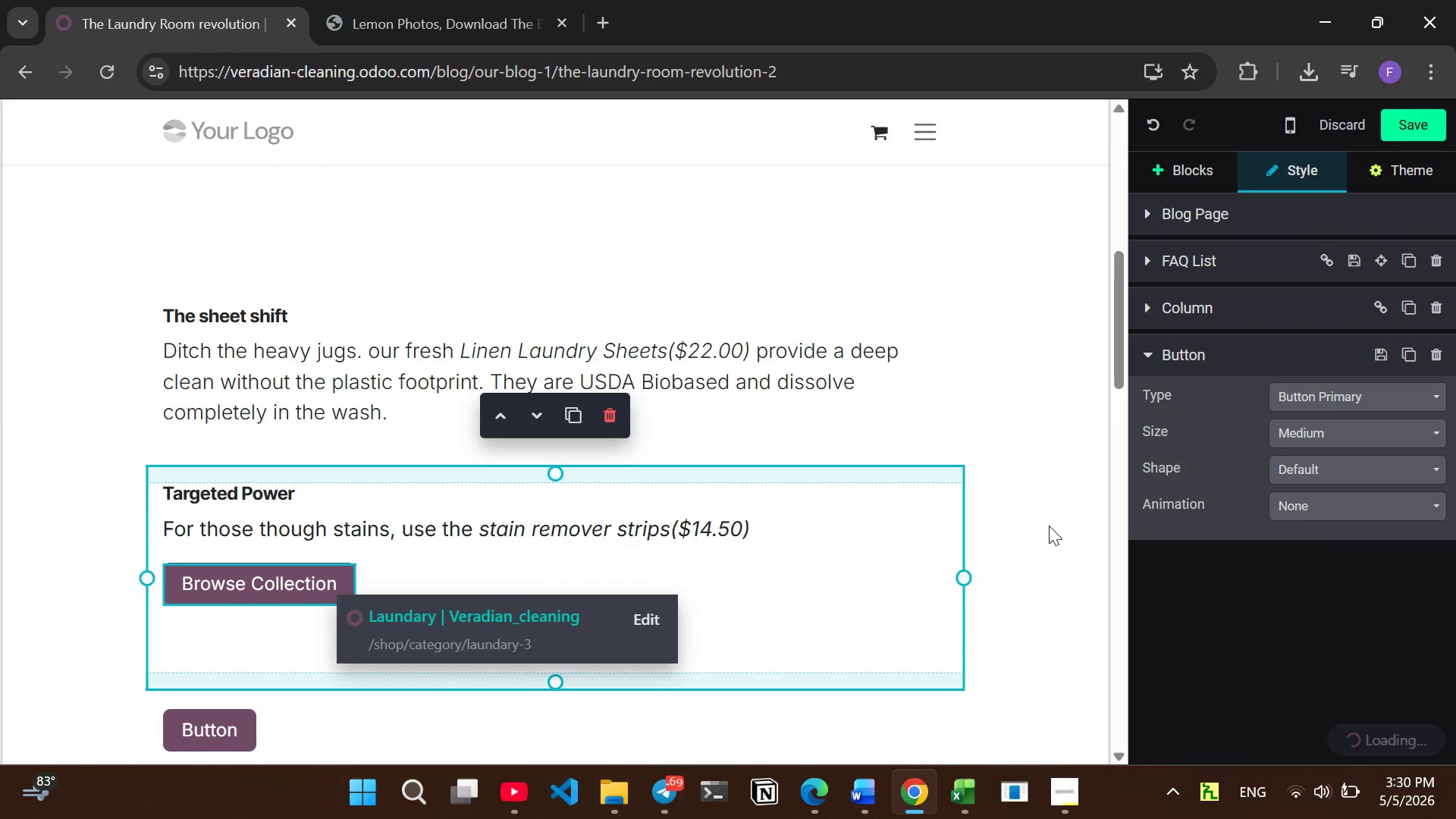 
left_click([1057, 544])
 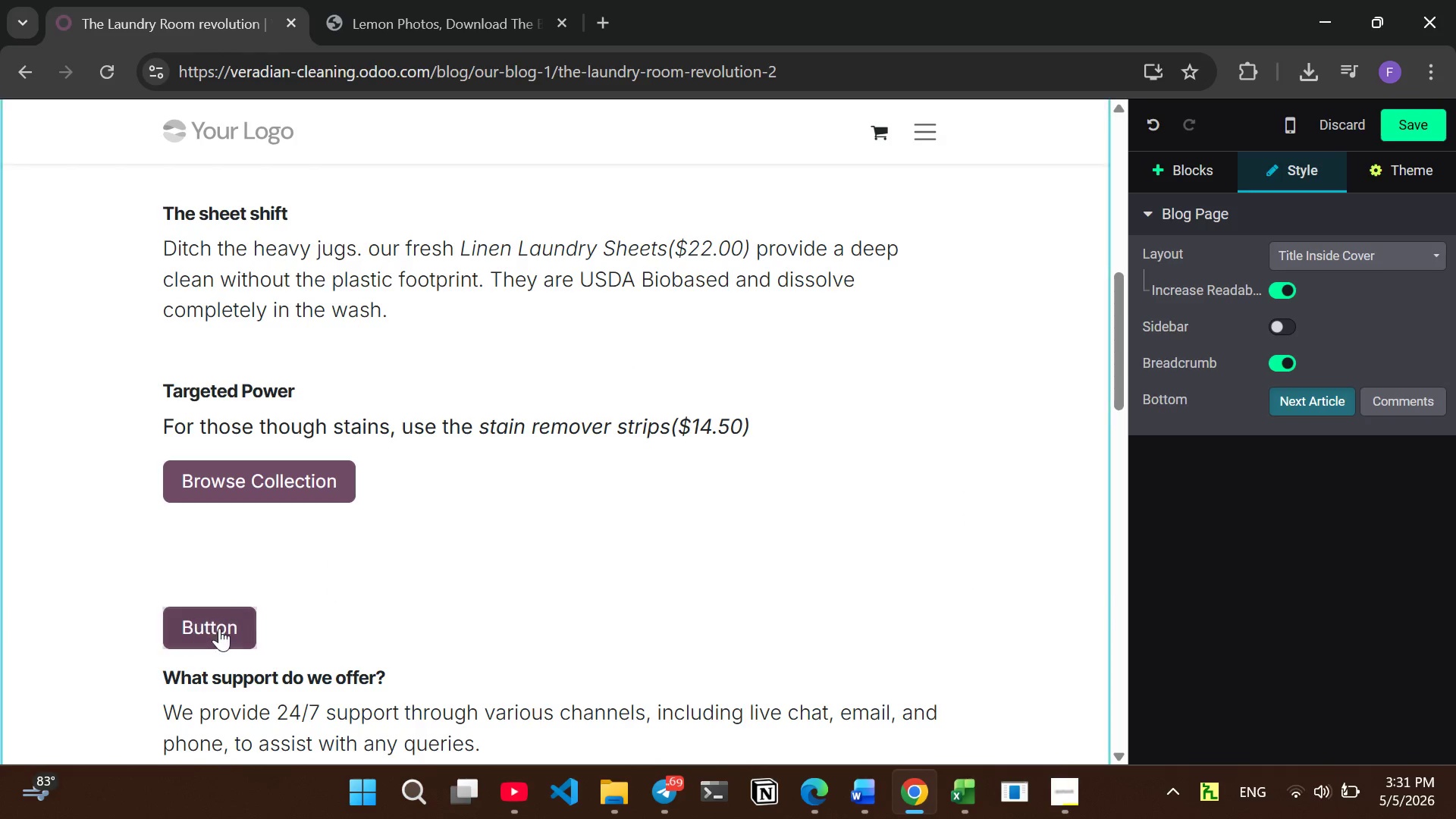 
left_click([225, 632])
 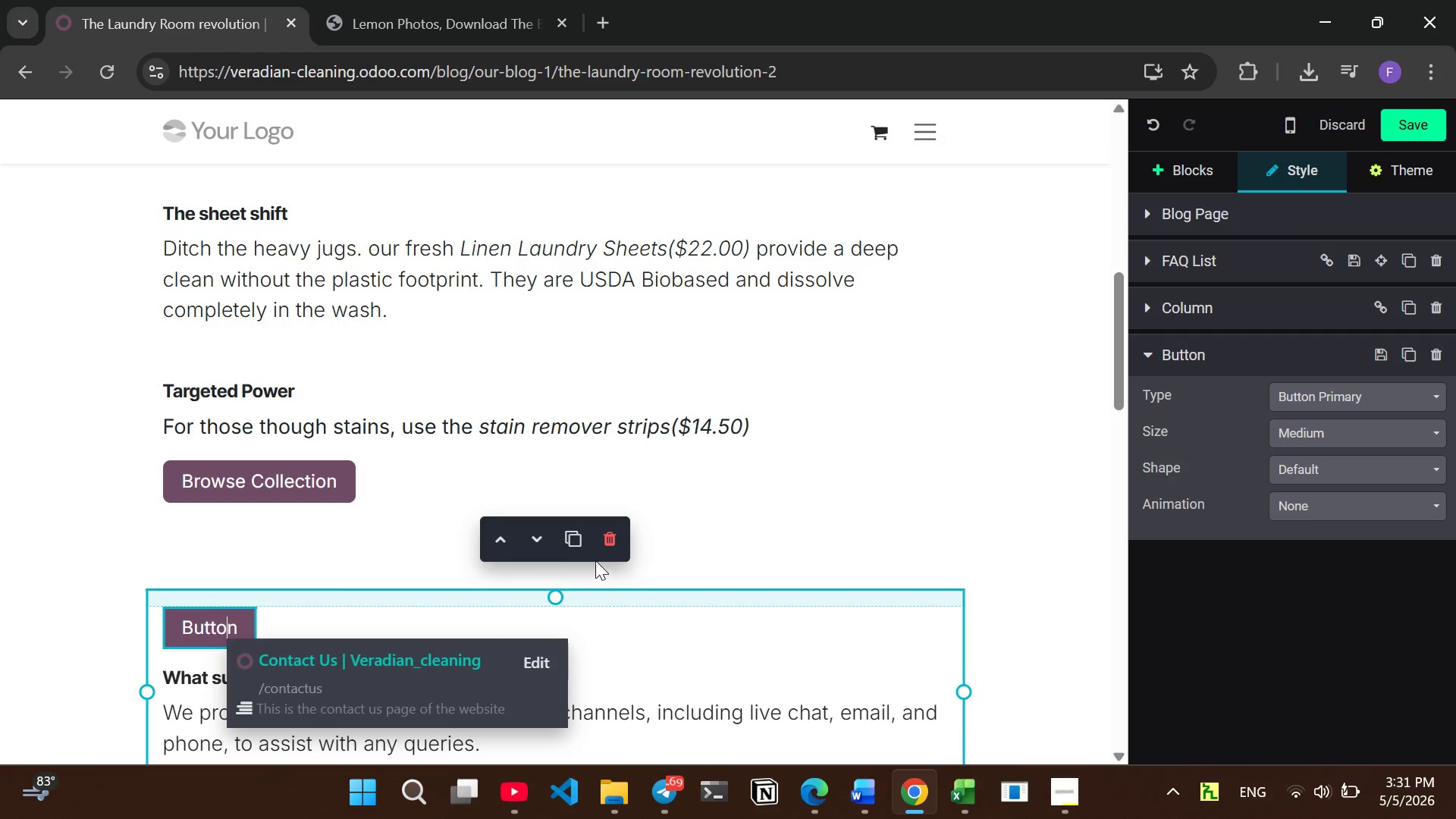 
left_click([693, 520])
 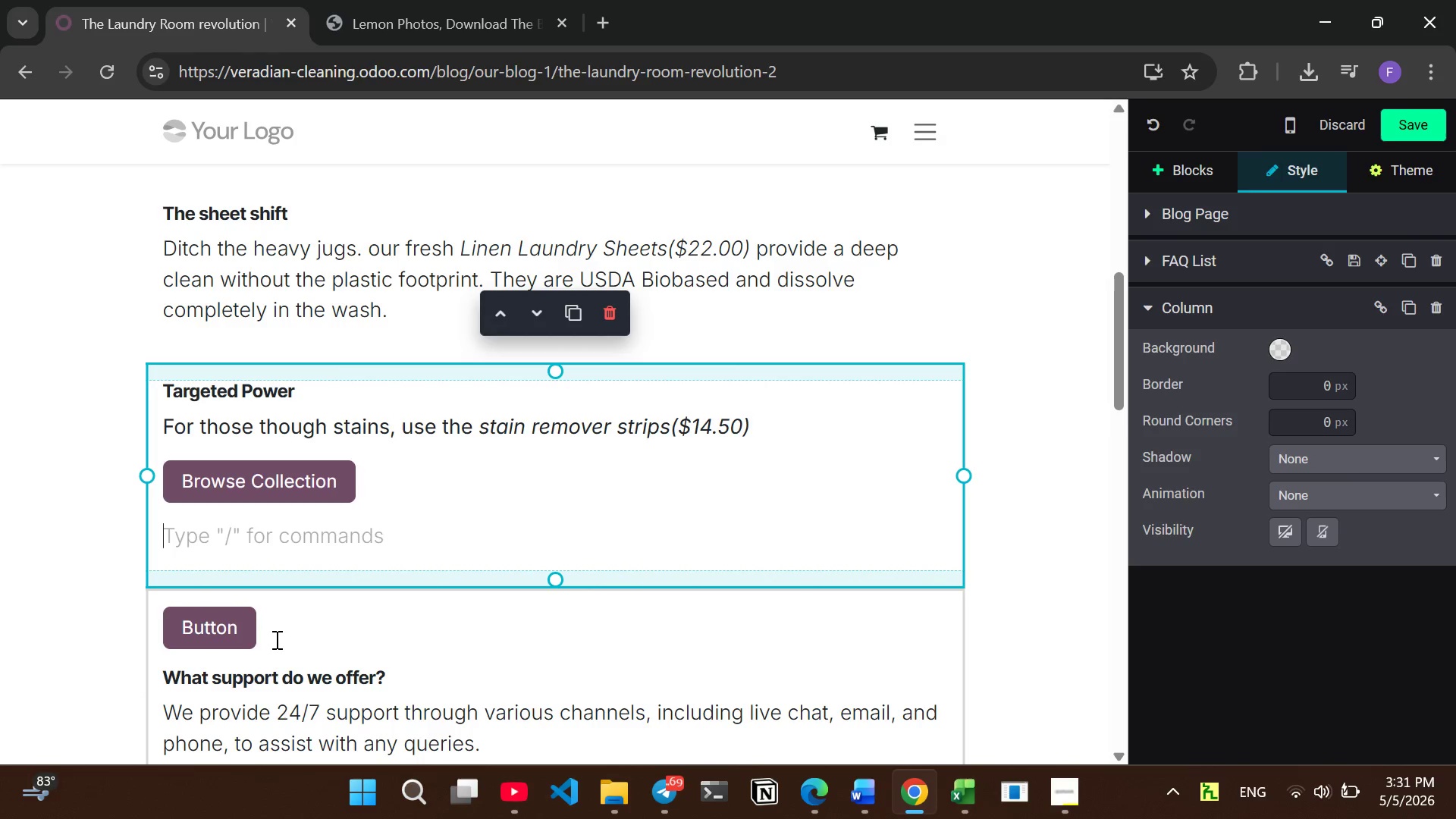 
left_click_drag(start_coordinate=[274, 639], to_coordinate=[152, 626])
 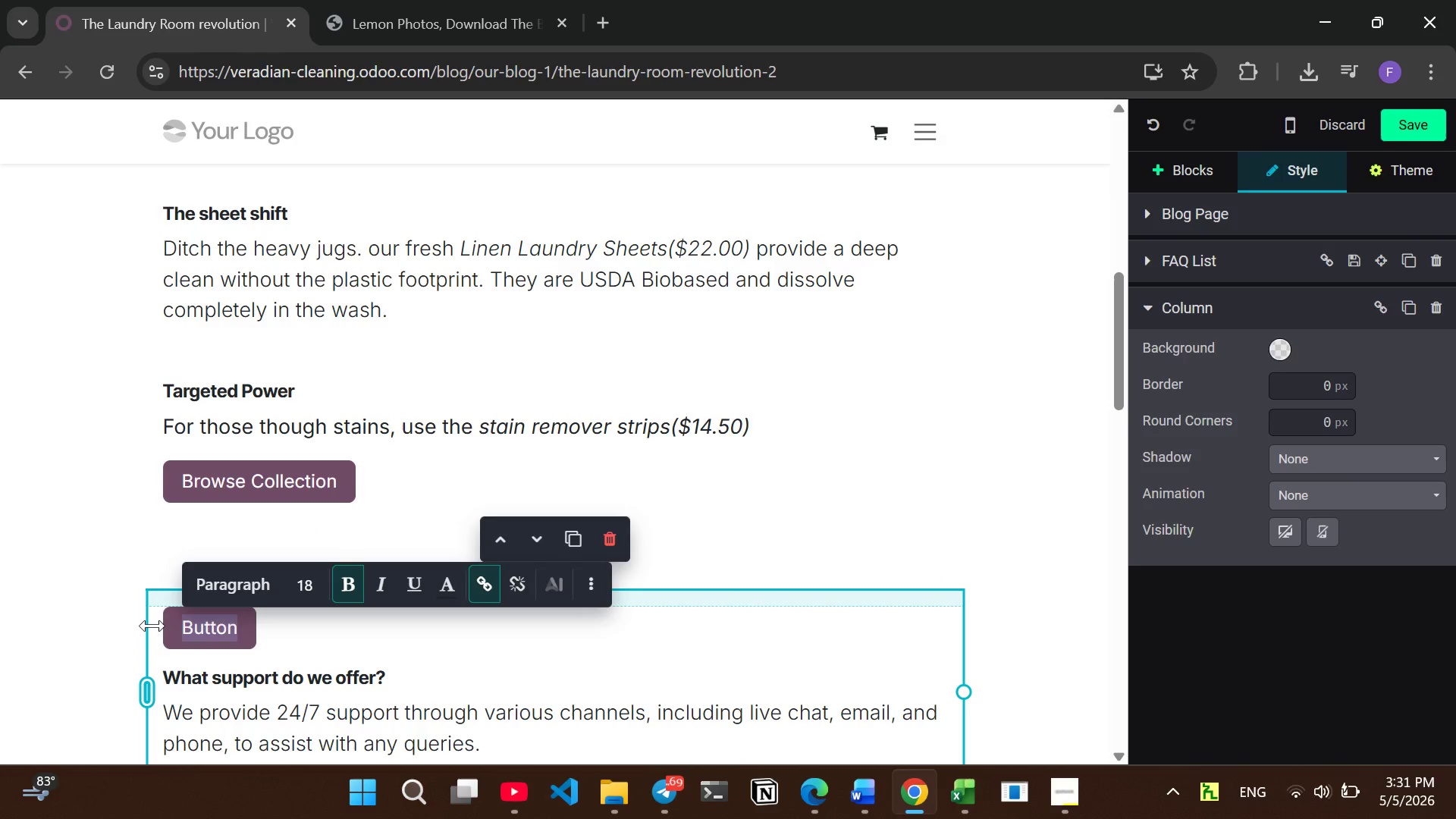 
key(Delete)
 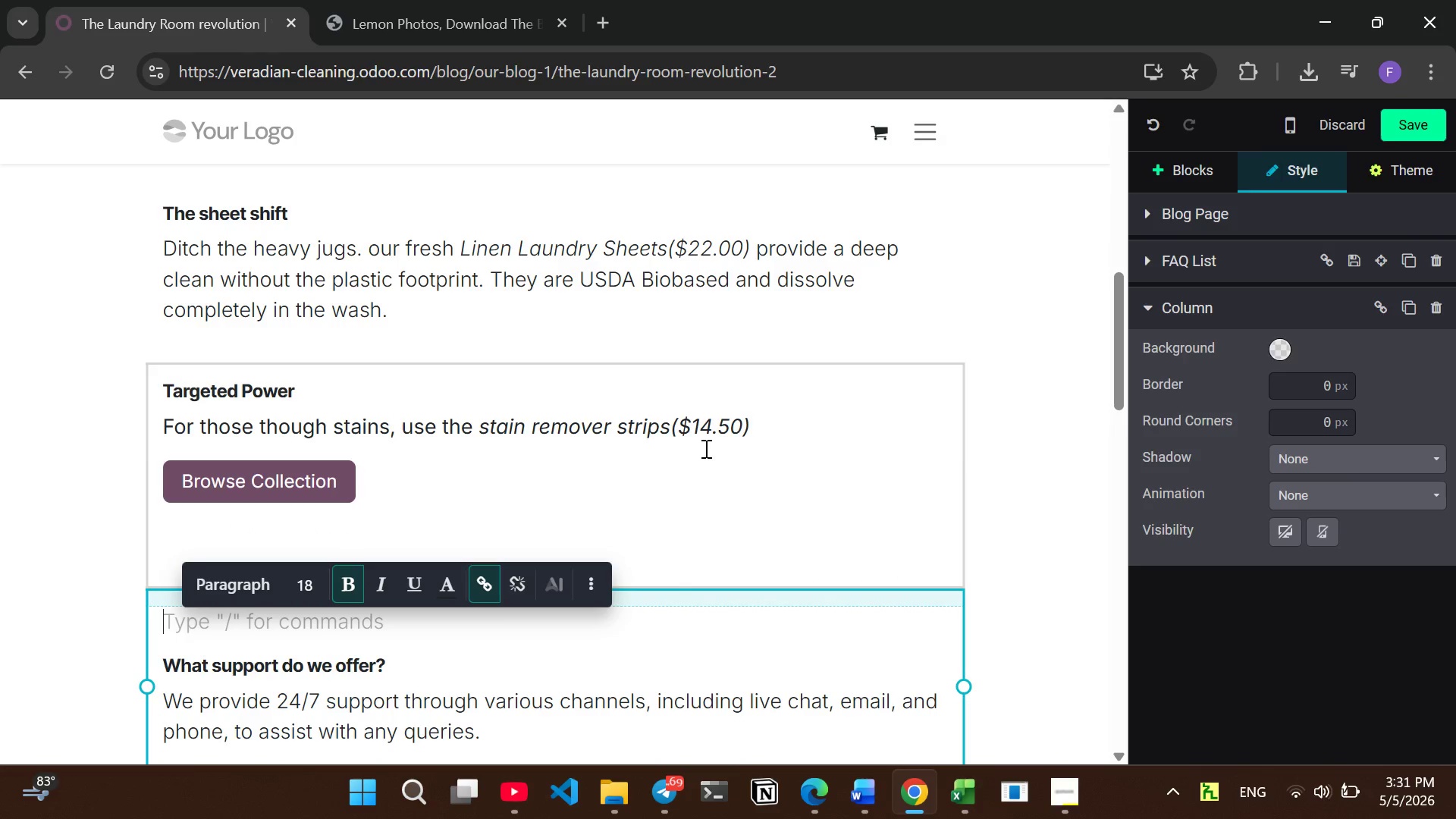 
left_click([704, 448])
 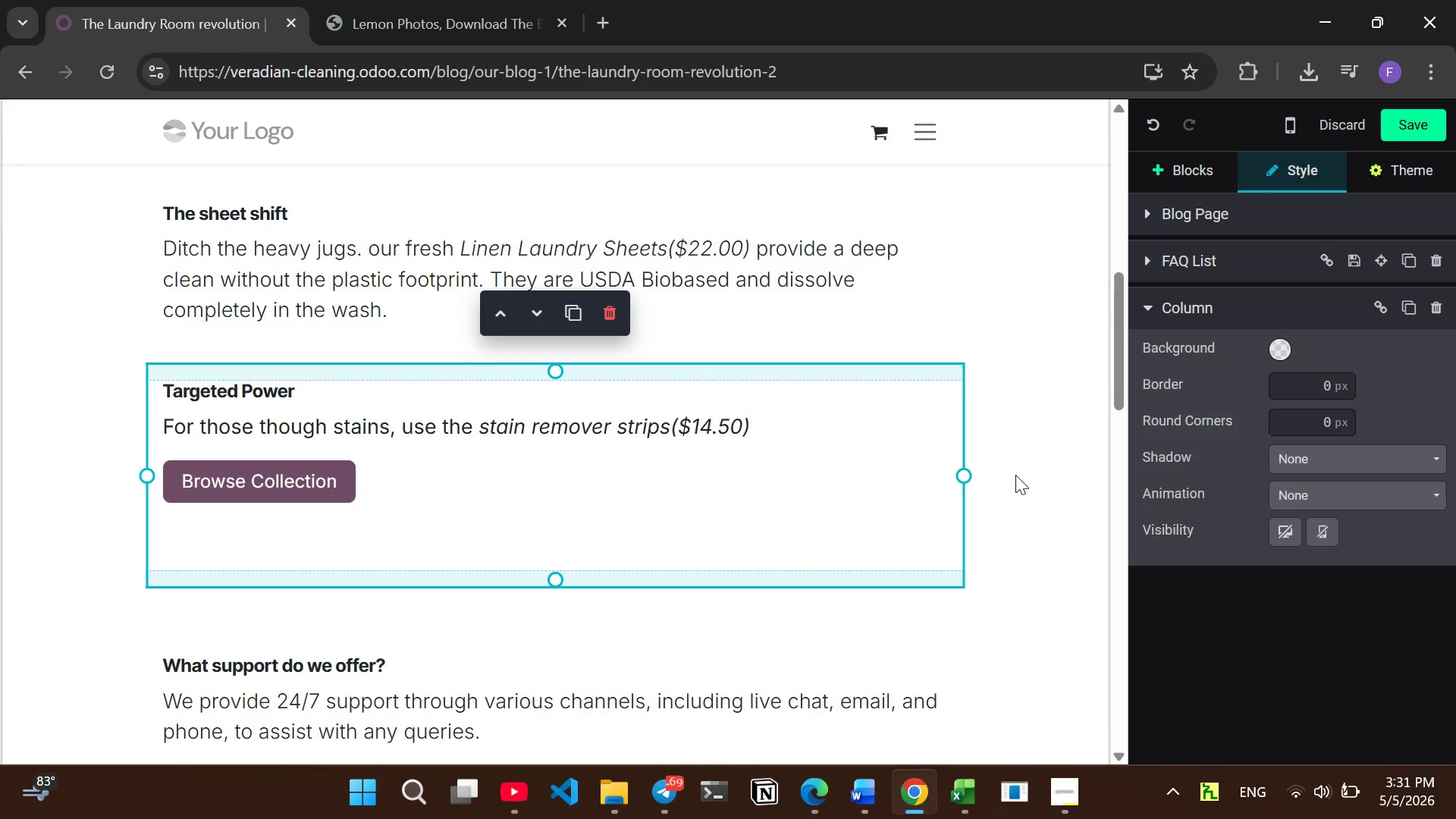 
left_click([1015, 475])
 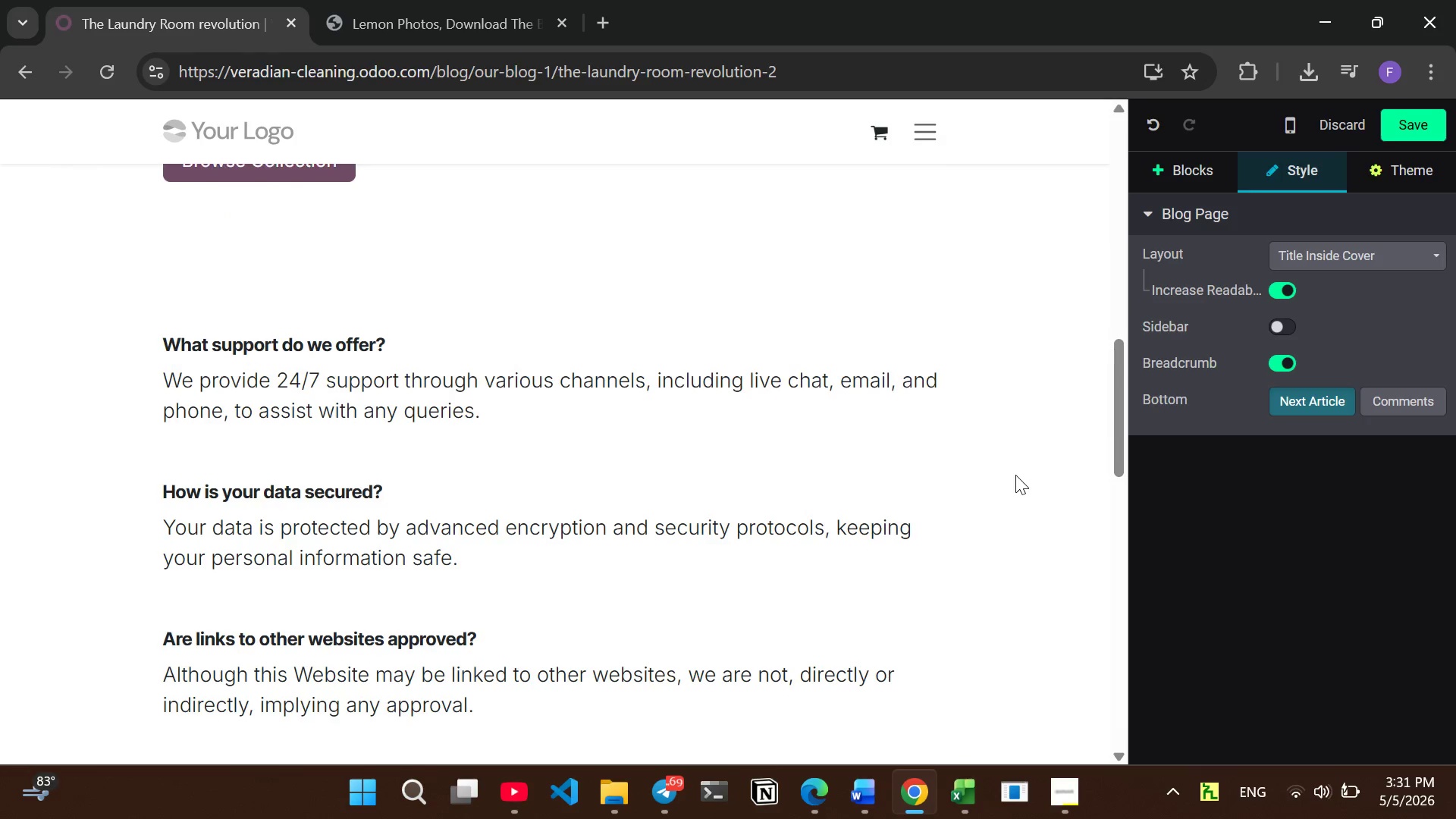 
wait(6.05)
 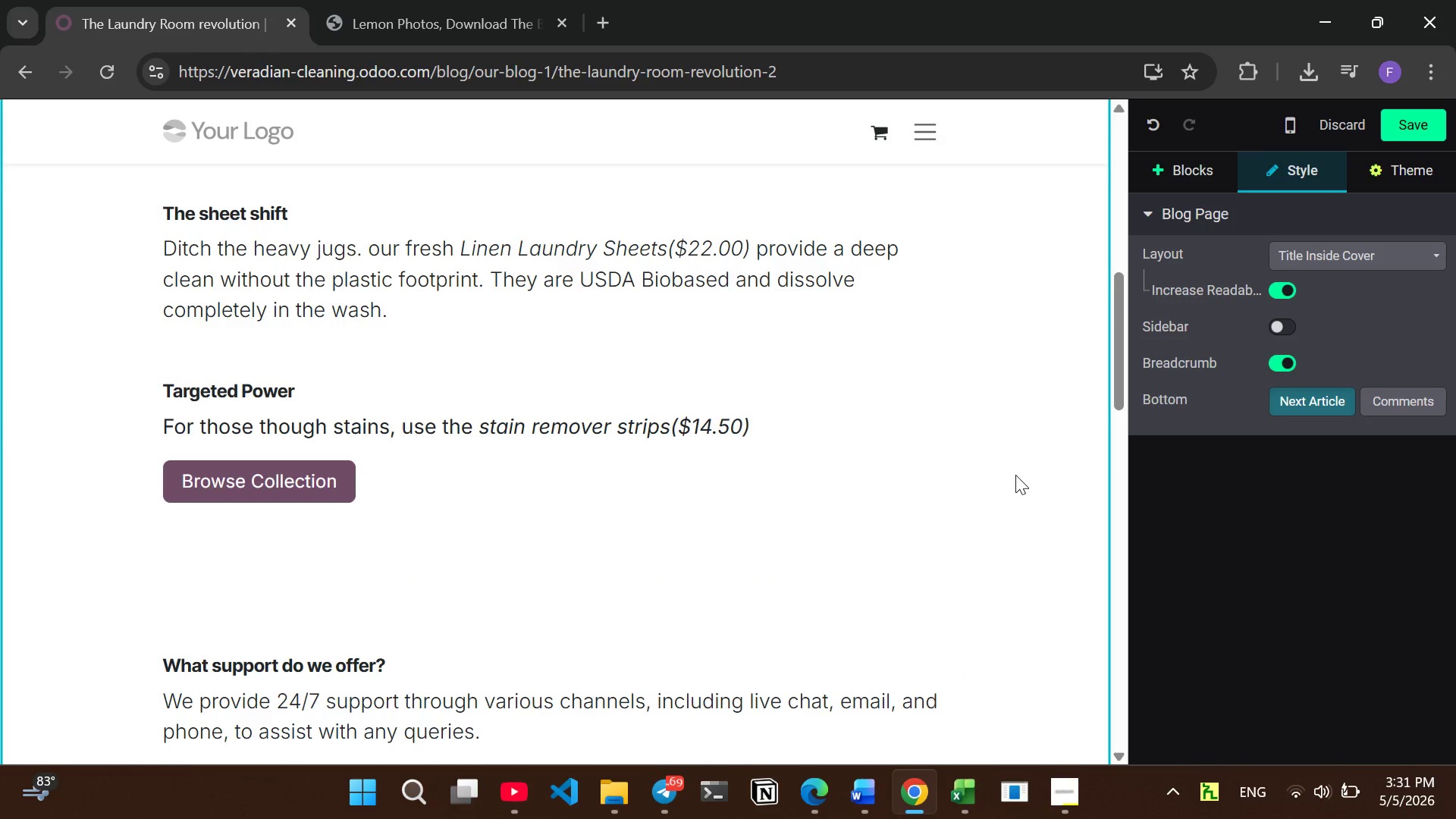 
left_click([582, 461])
 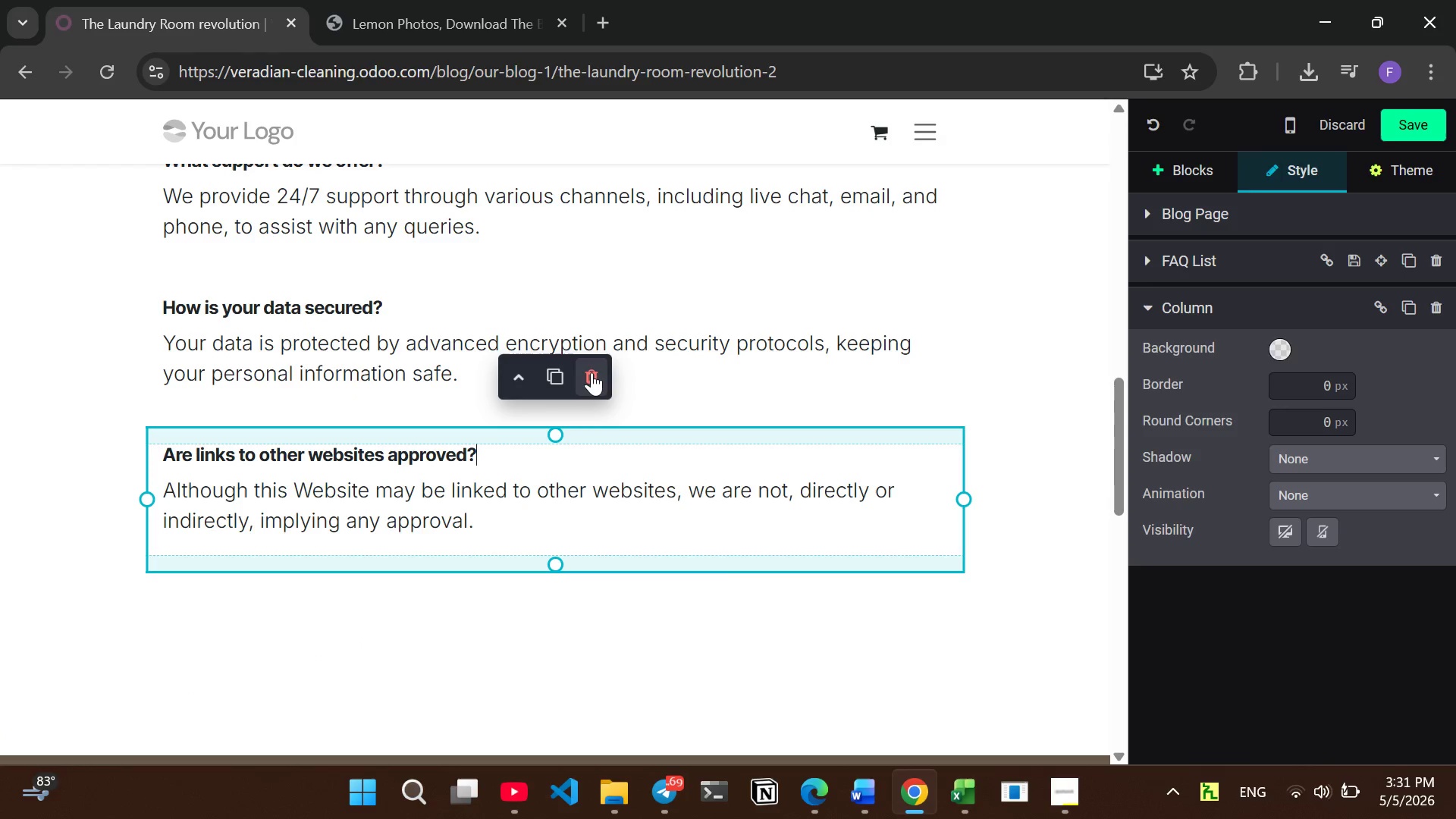 
left_click([596, 372])
 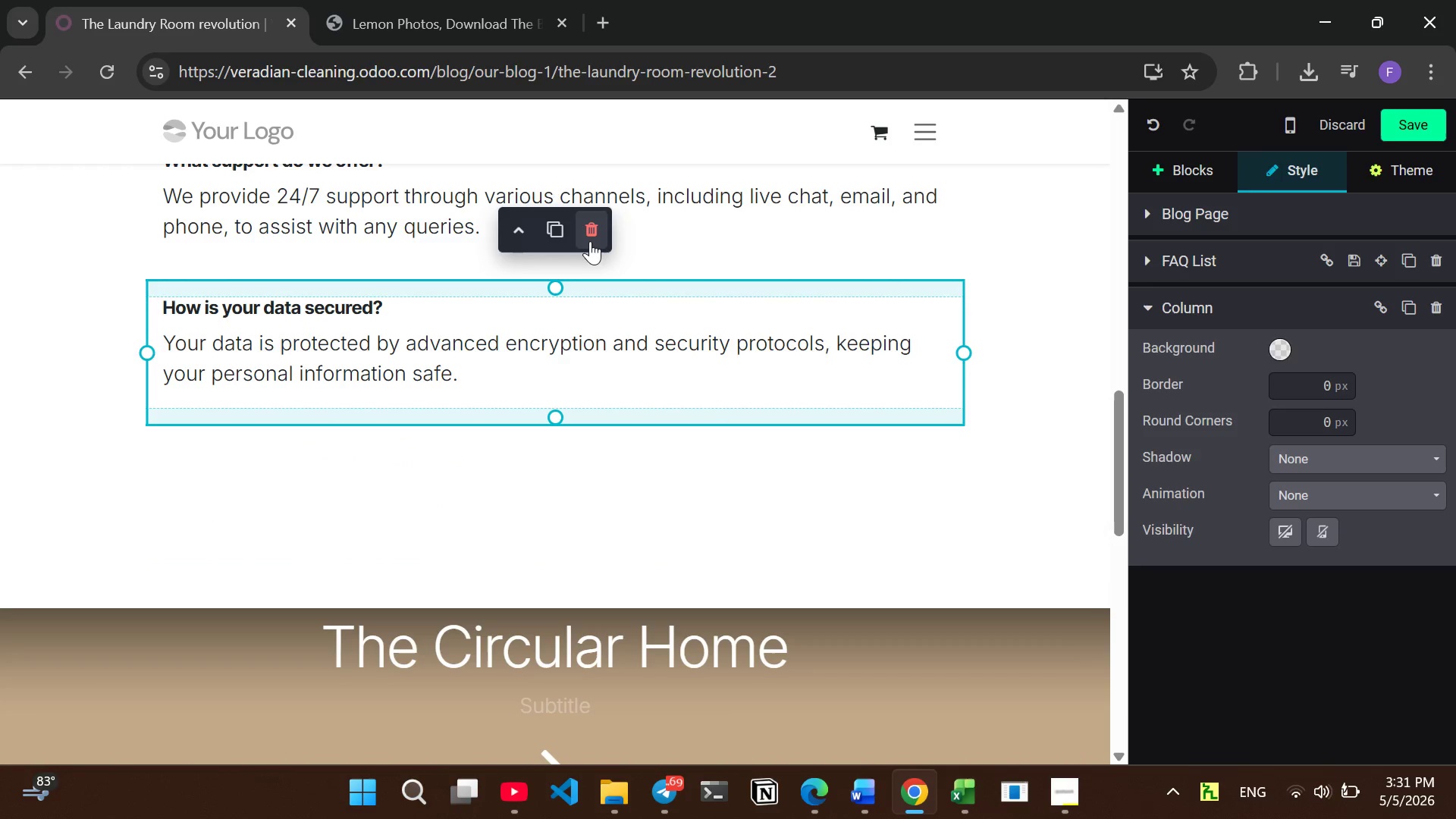 
left_click([590, 236])
 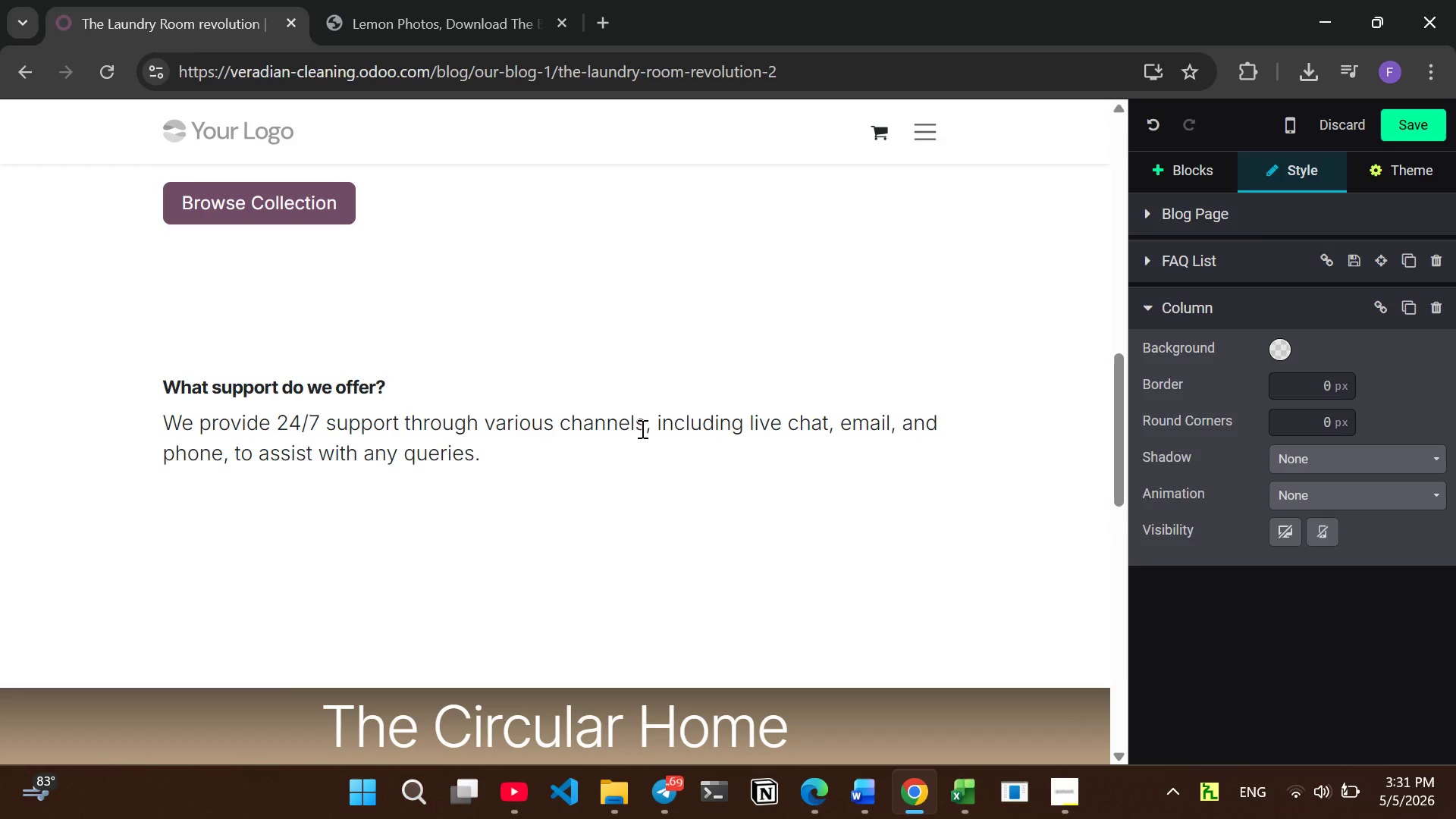 
left_click([536, 455])
 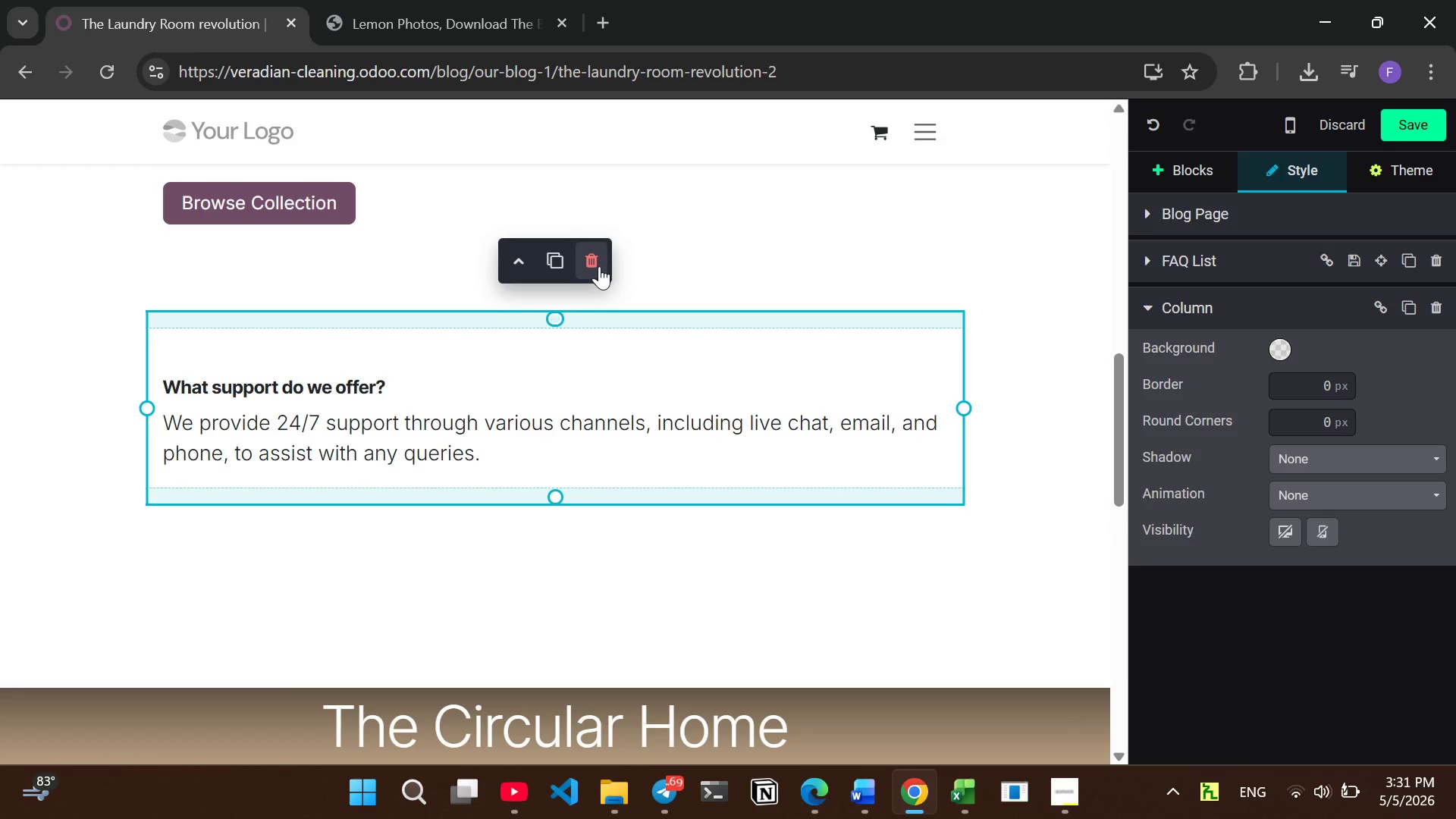 
left_click([599, 265])
 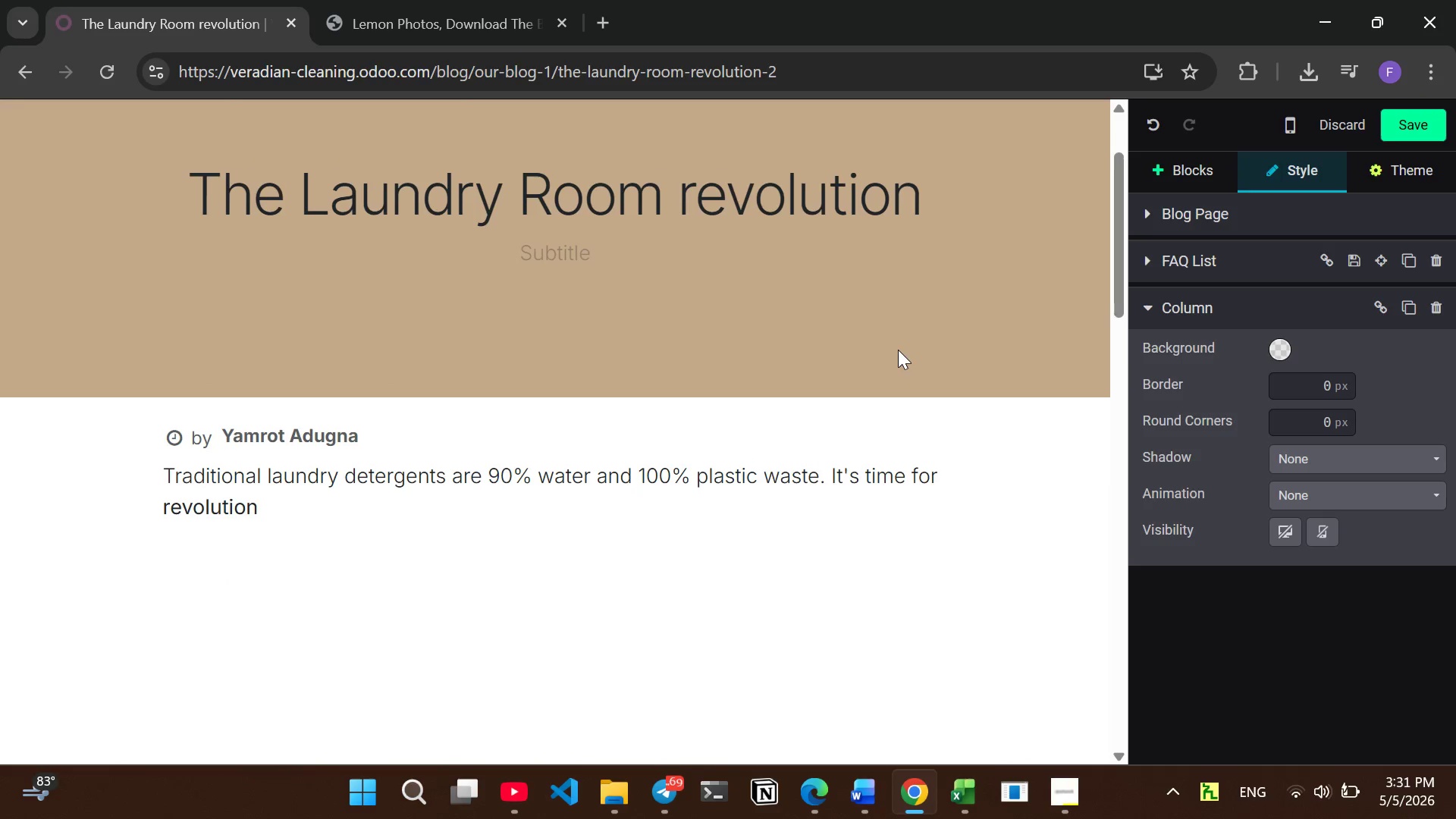 
left_click([388, 569])
 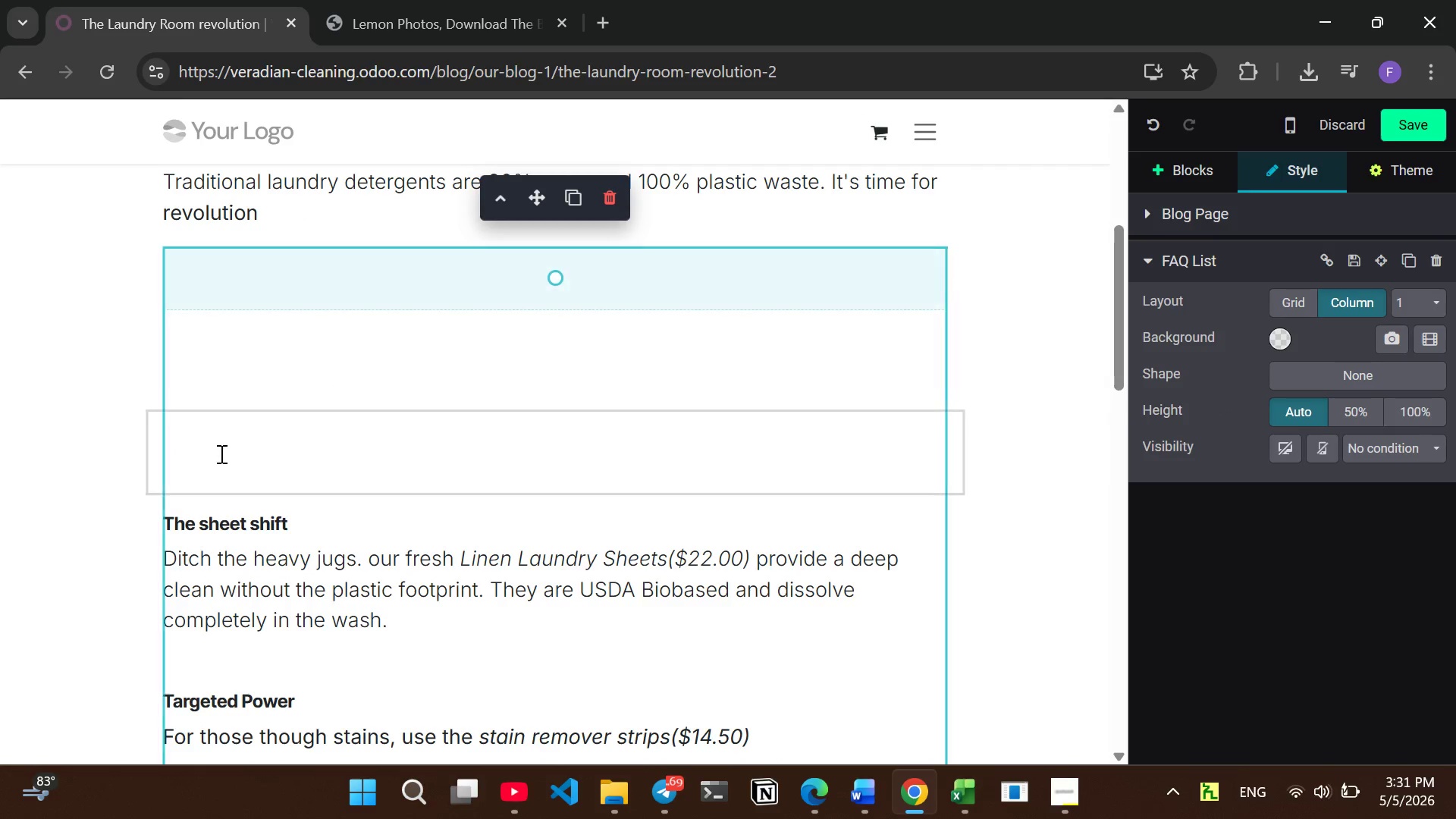 
left_click([214, 435])
 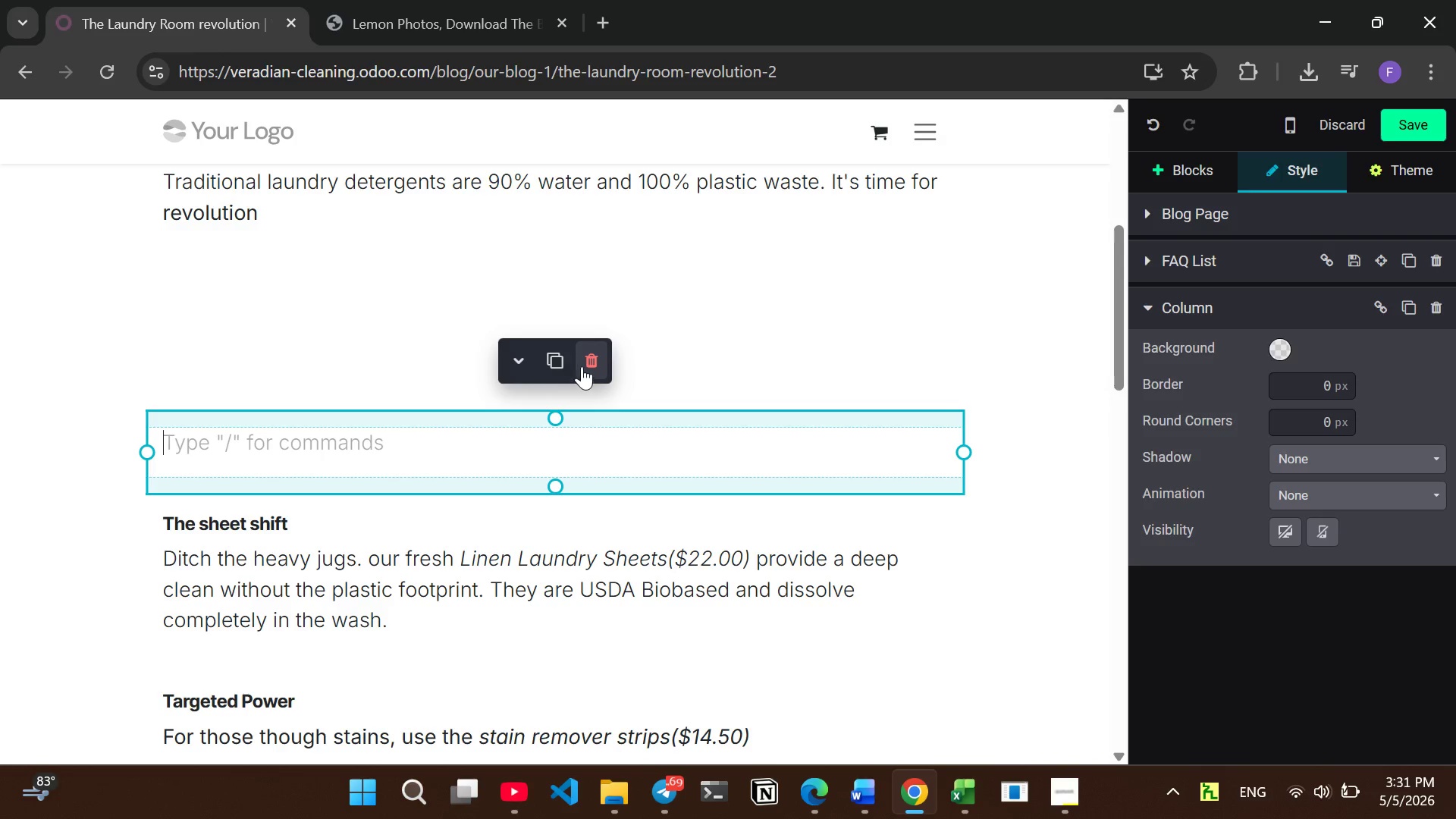 
left_click([587, 364])
 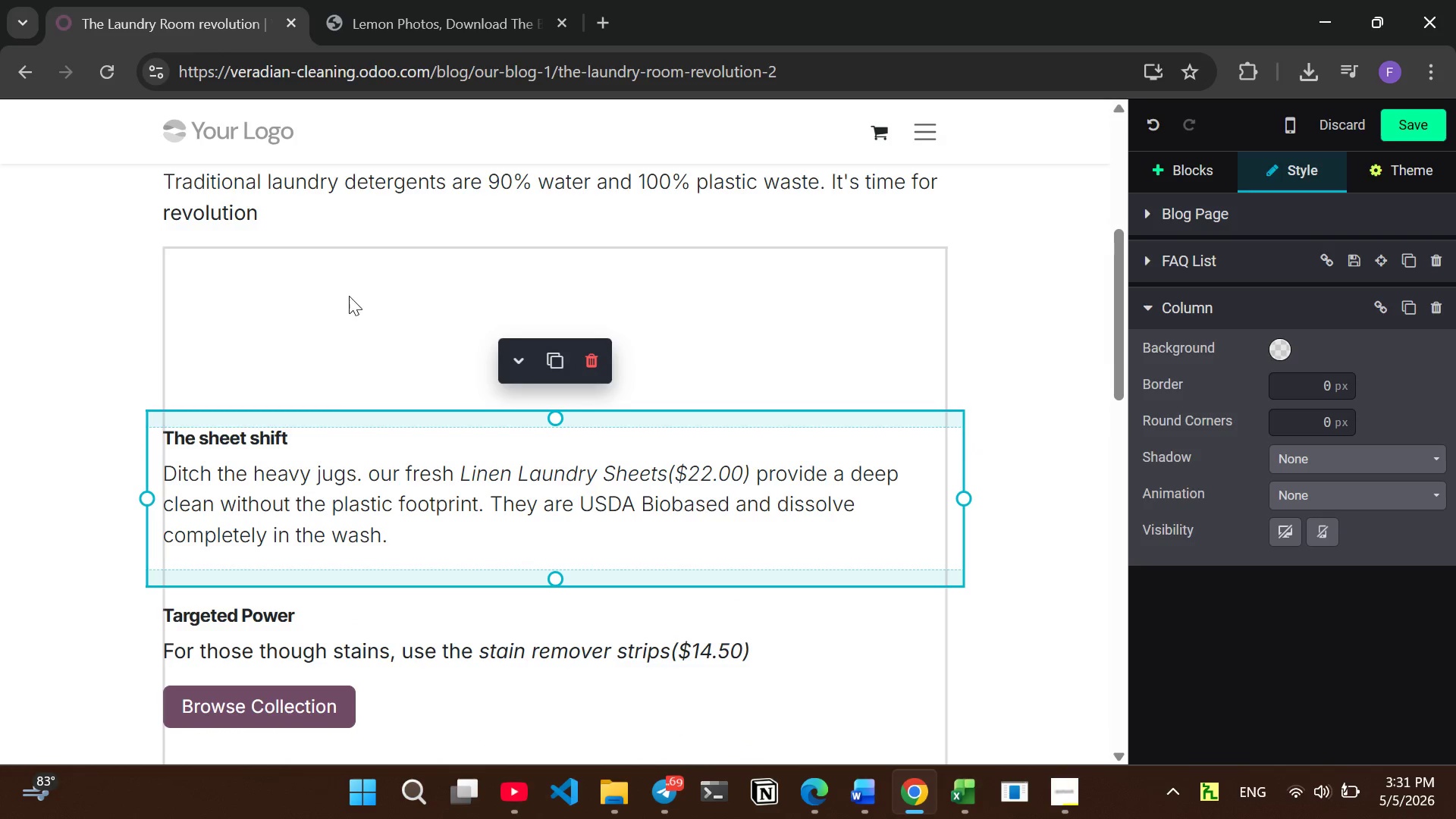 
left_click([348, 296])
 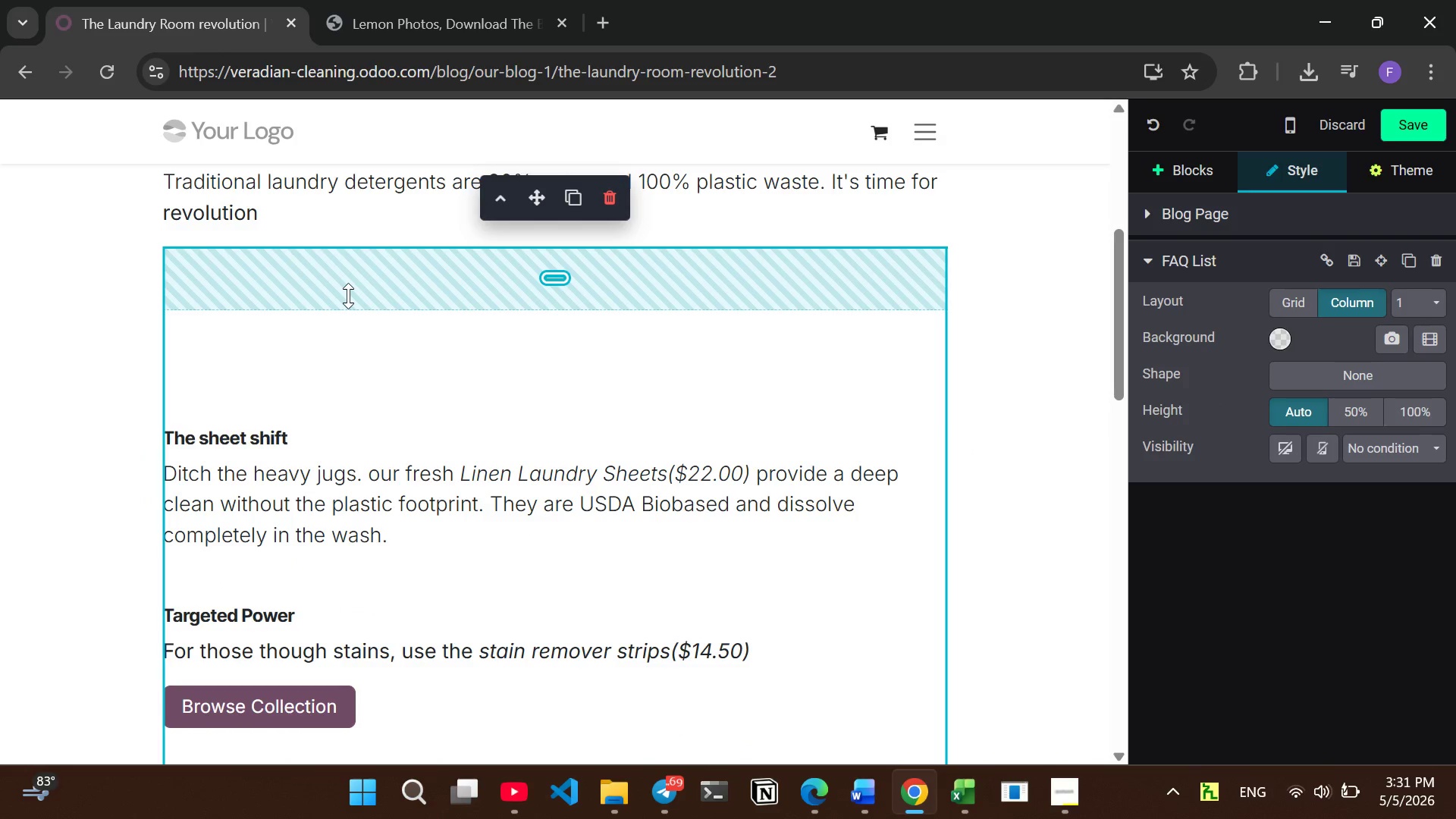 
left_click([348, 296])
 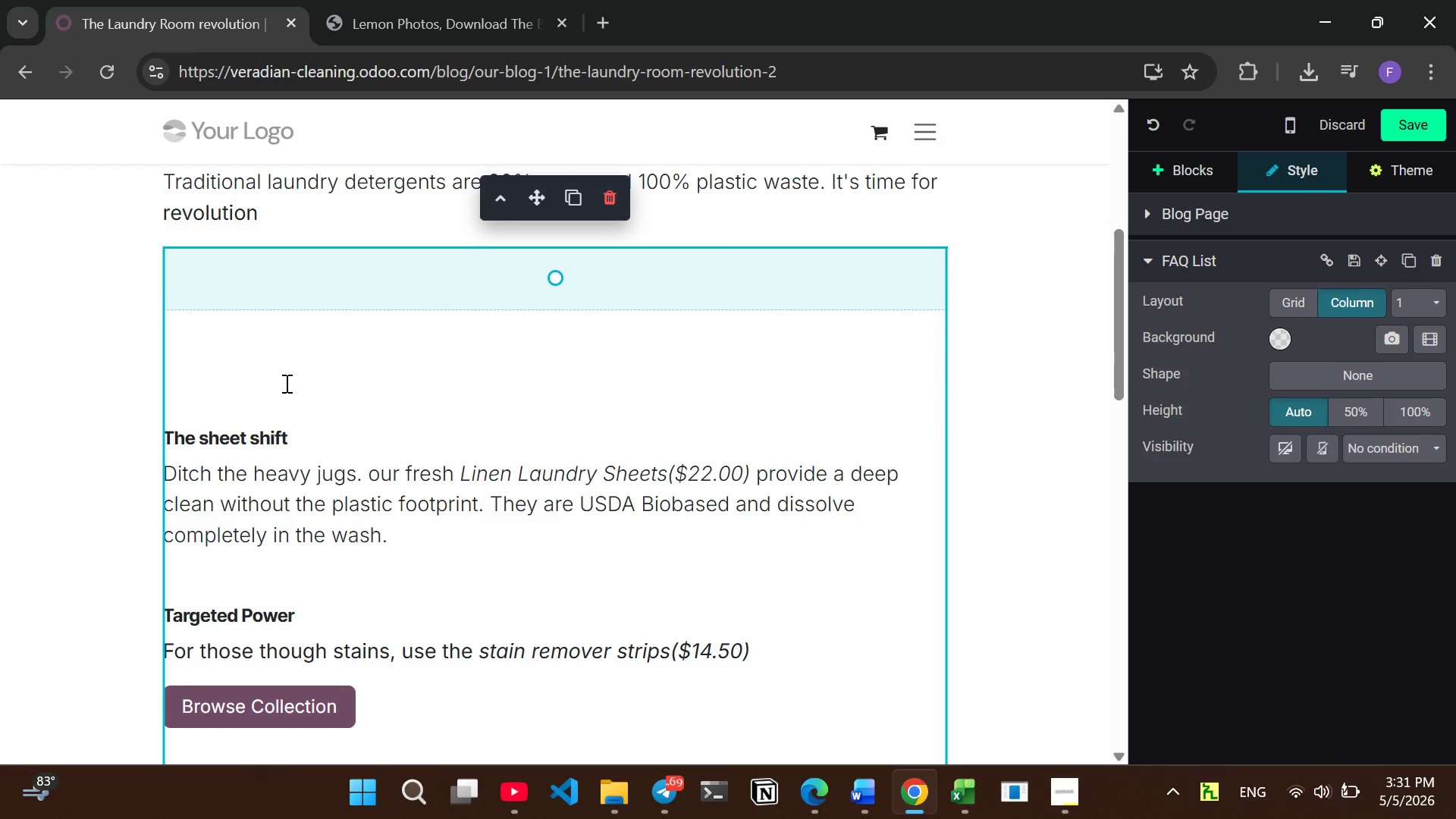 
left_click([277, 394])
 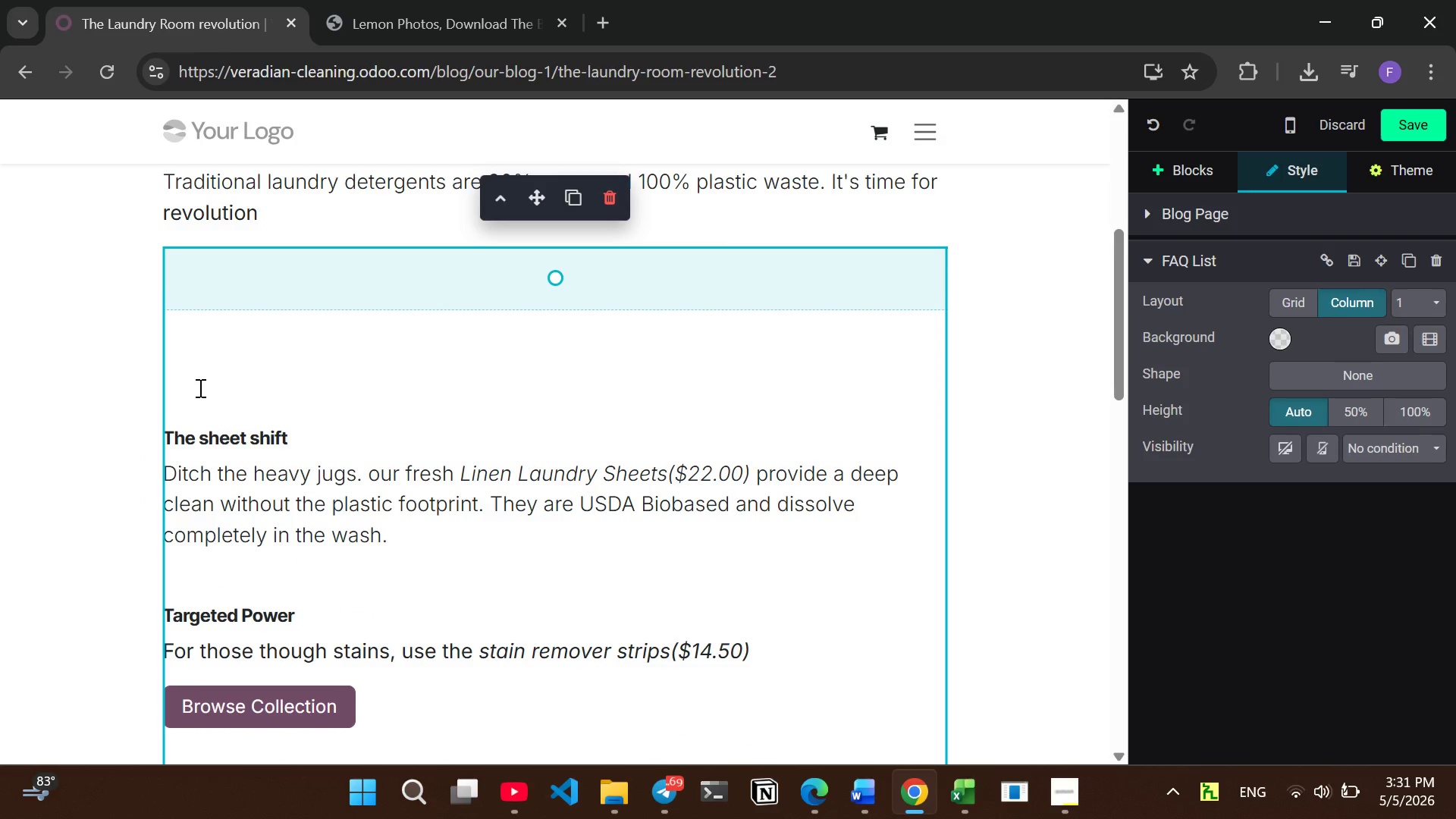 
left_click([199, 388])
 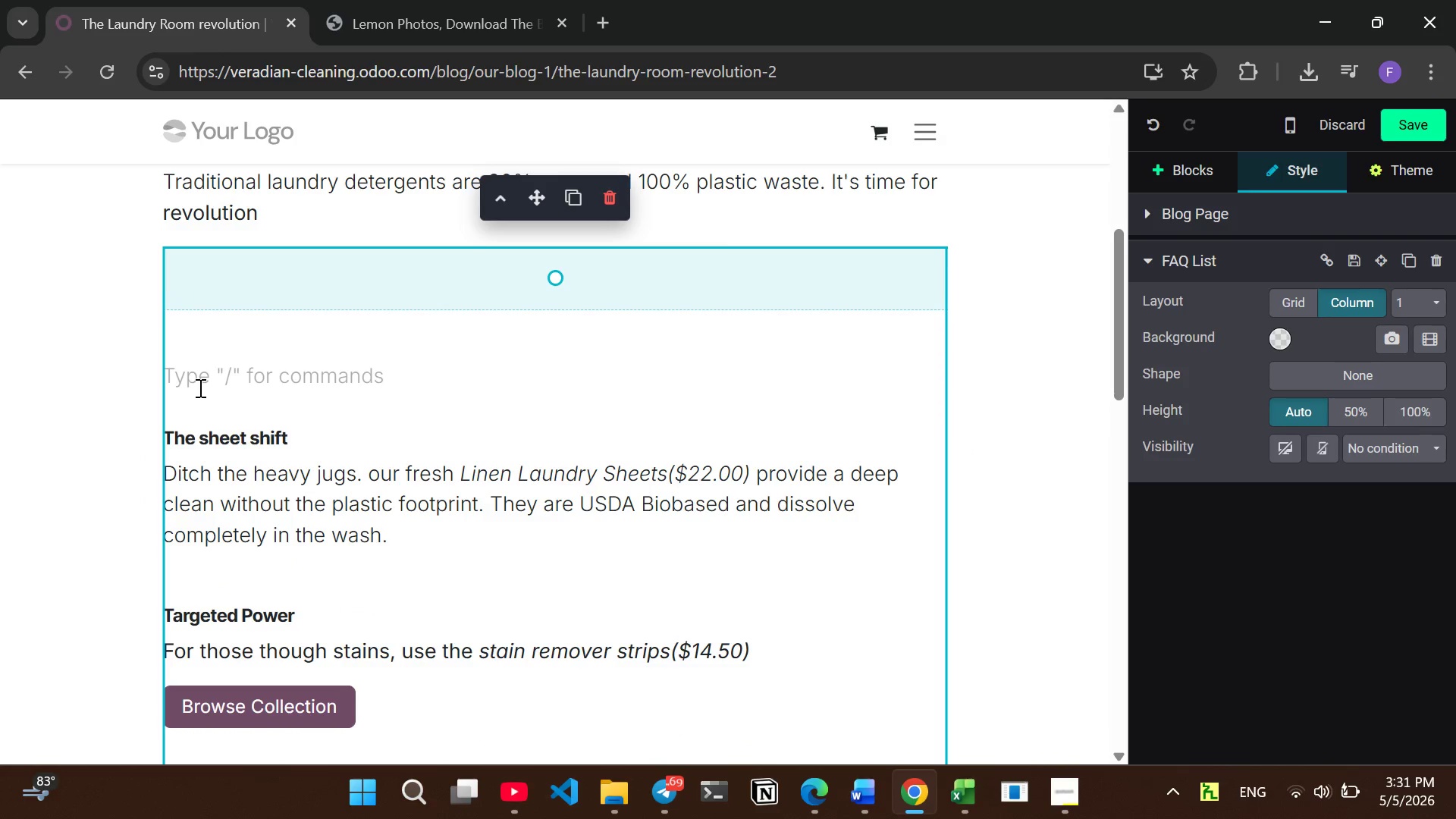 
left_click([199, 388])
 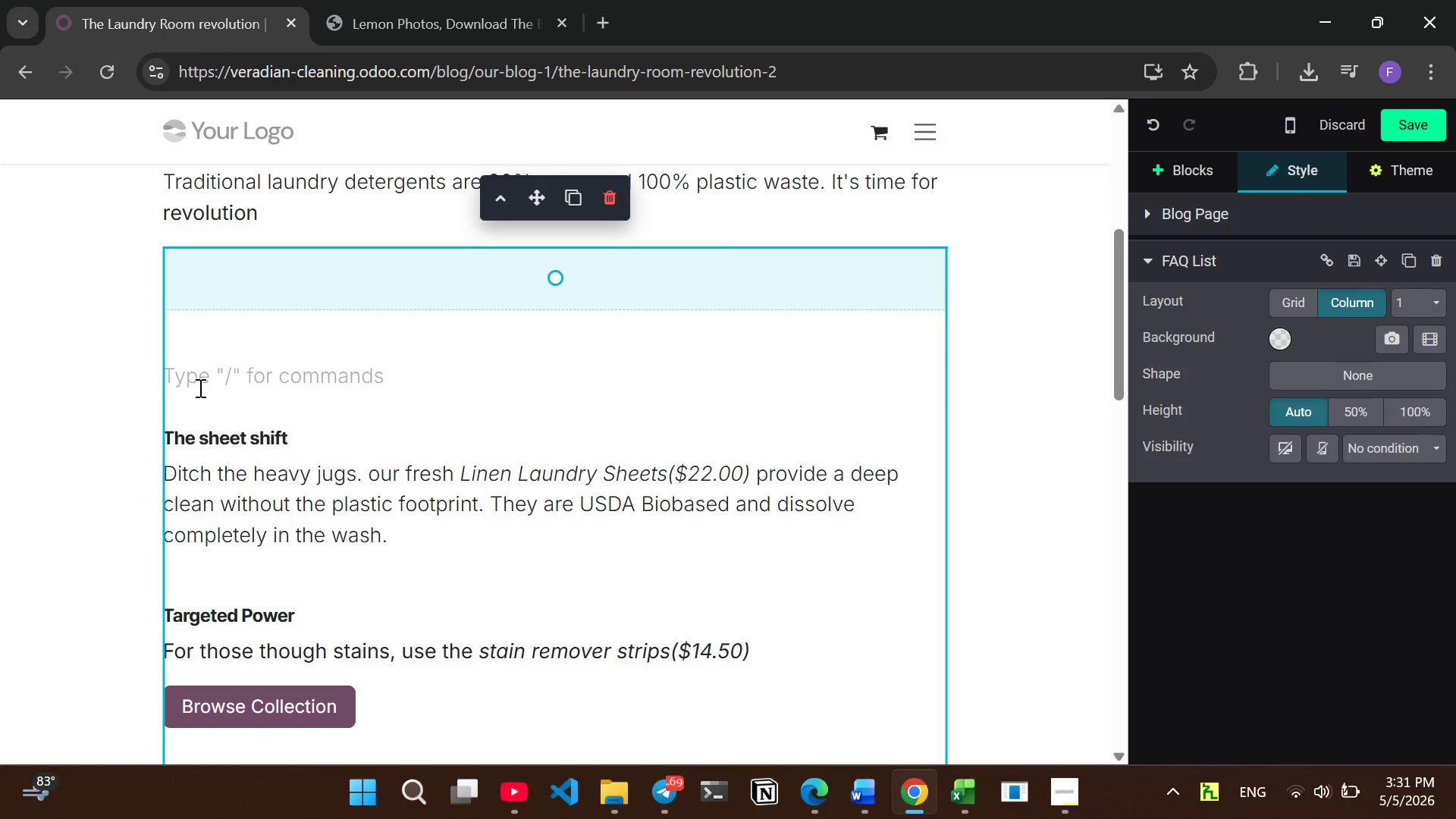 
double_click([199, 388])
 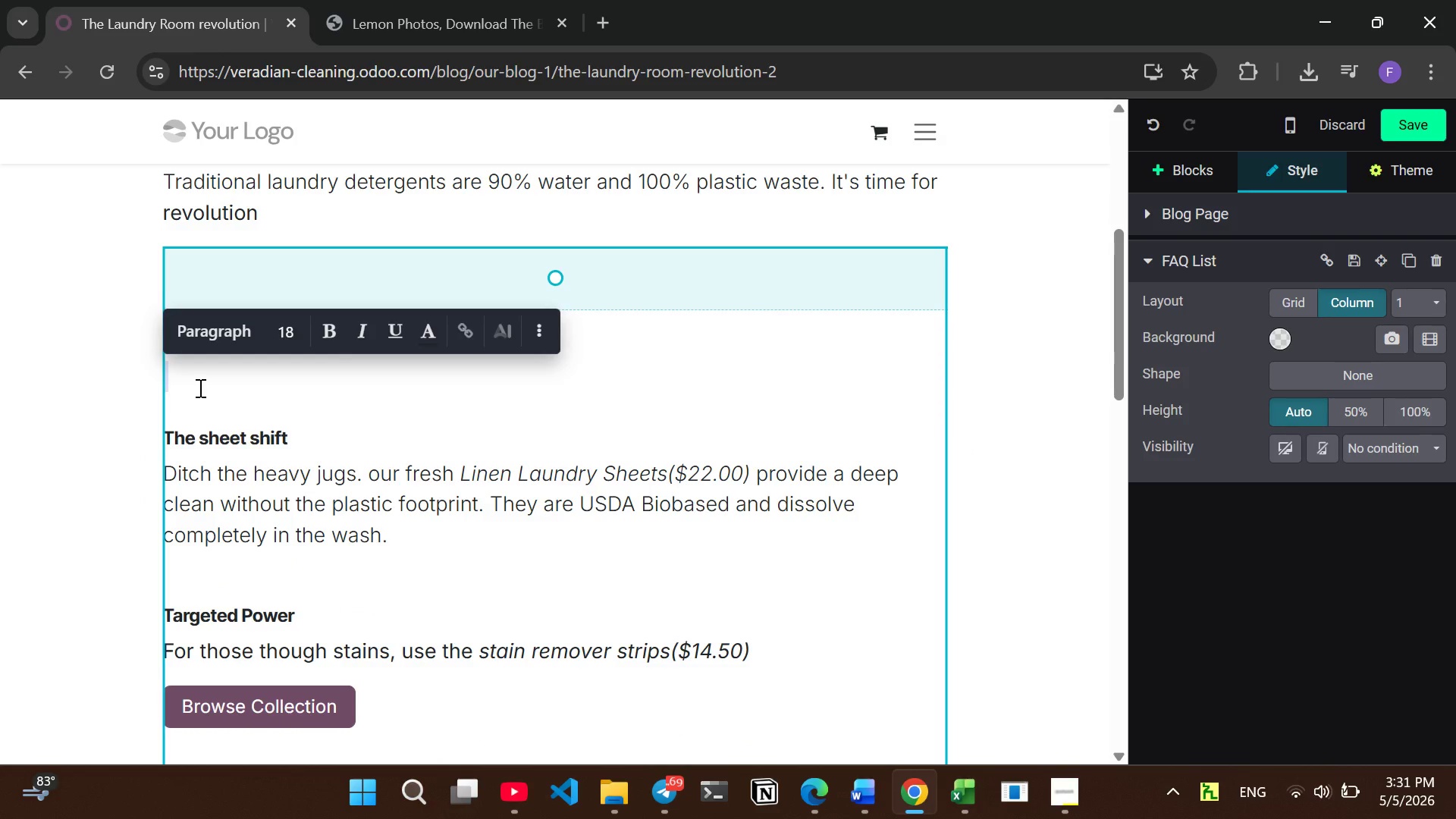 
key(Backspace)
 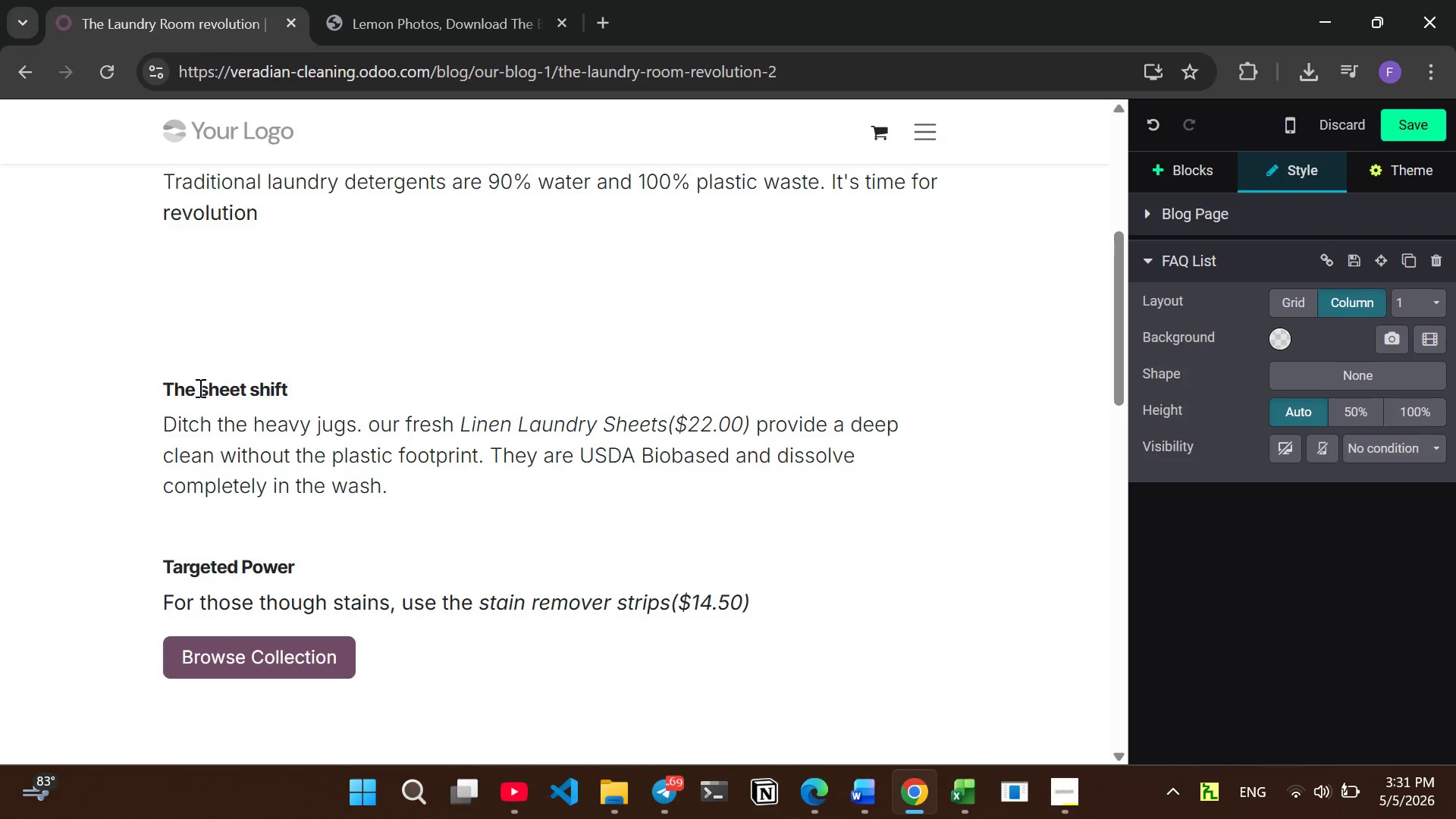 
key(Backspace)
 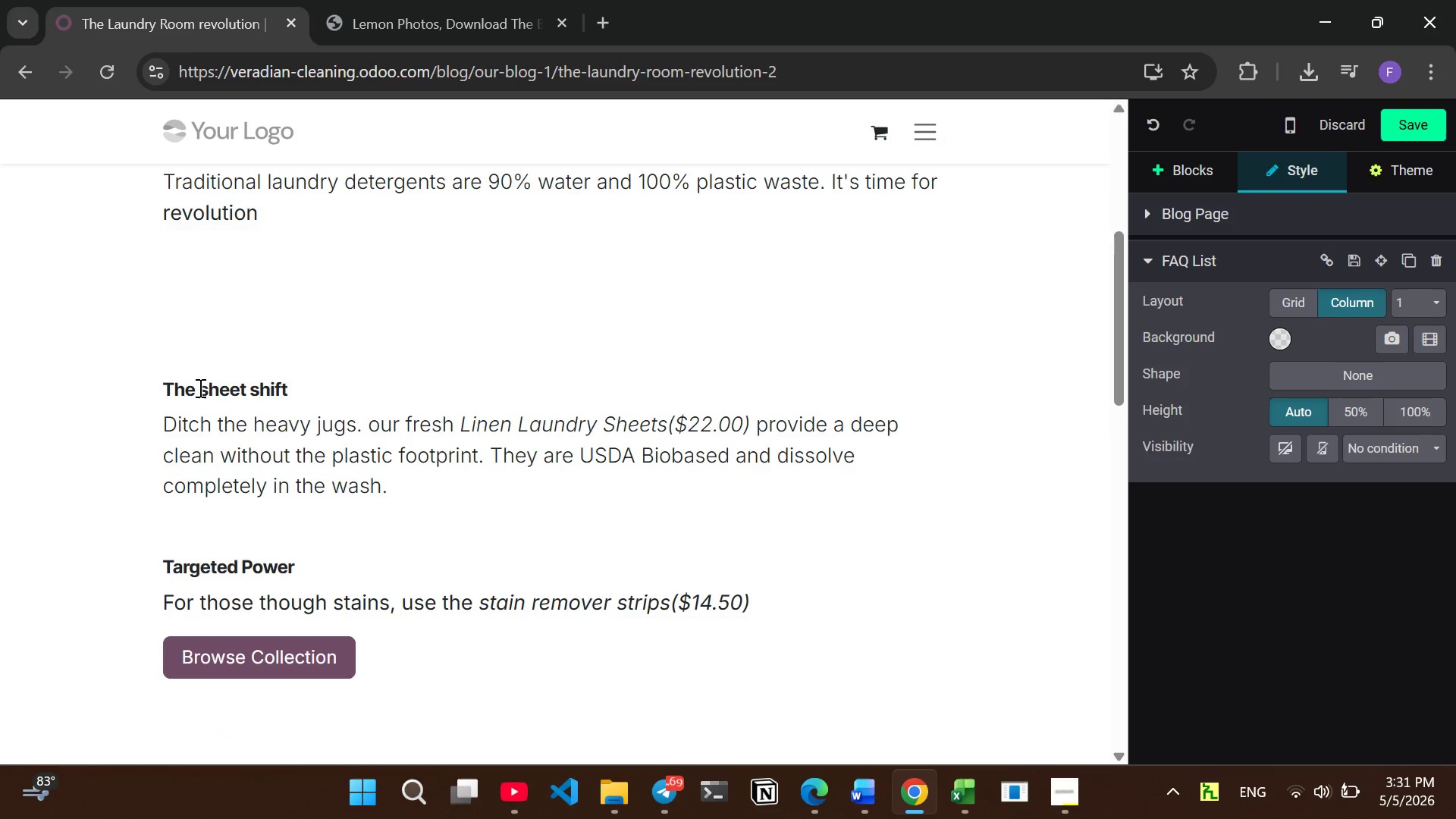 
key(Backspace)
 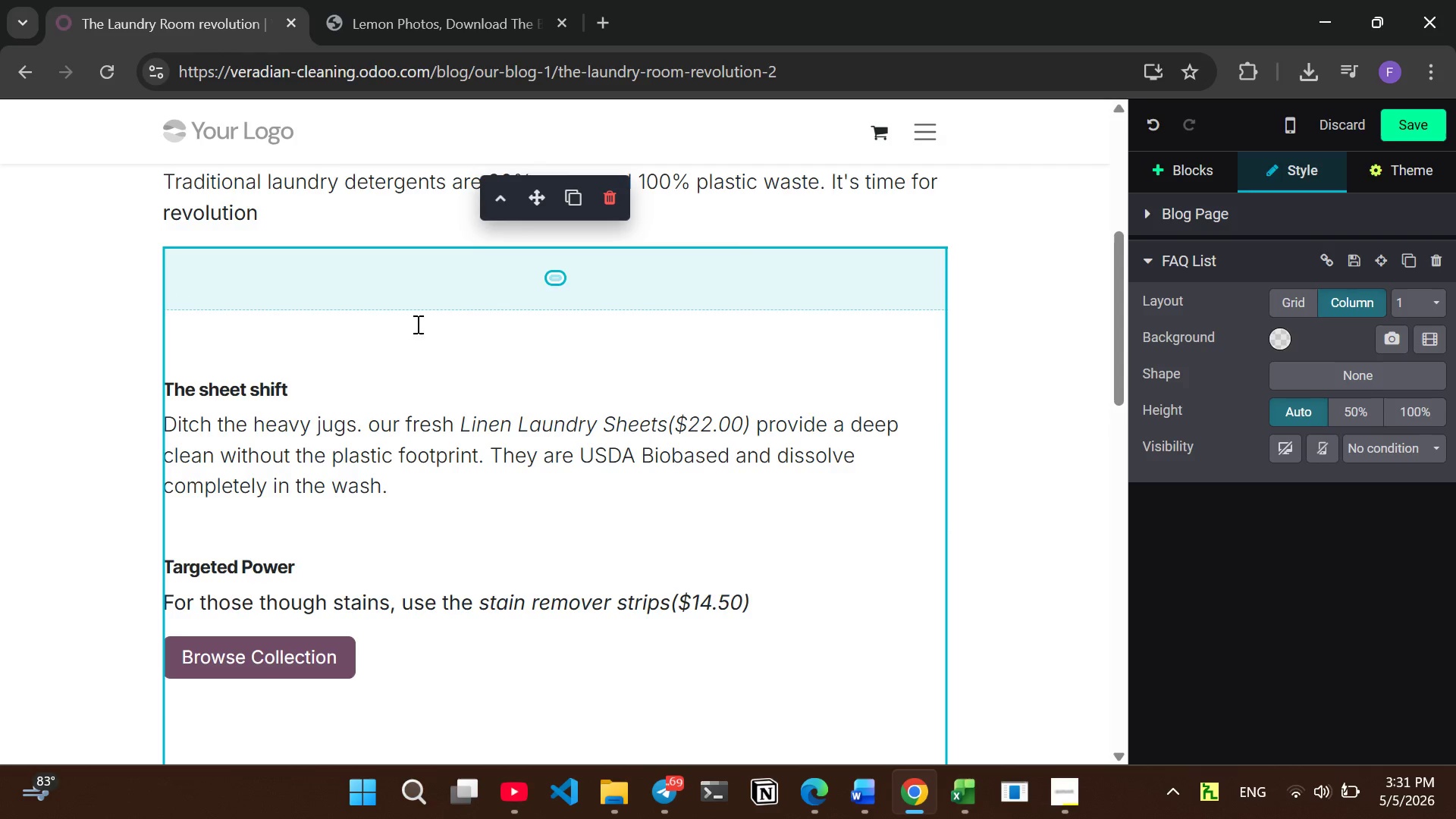 
left_click([447, 347])
 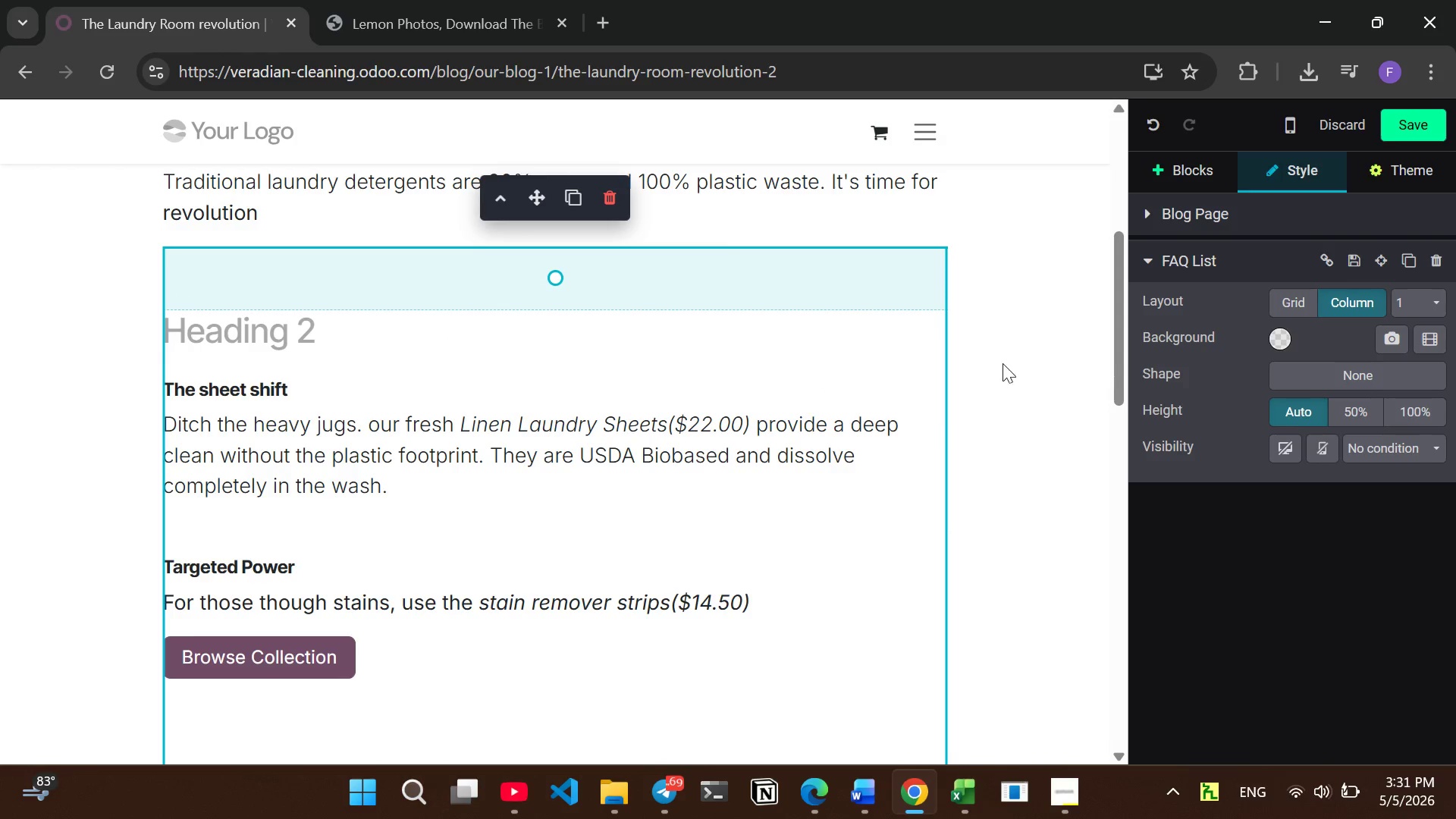 
left_click([1031, 380])
 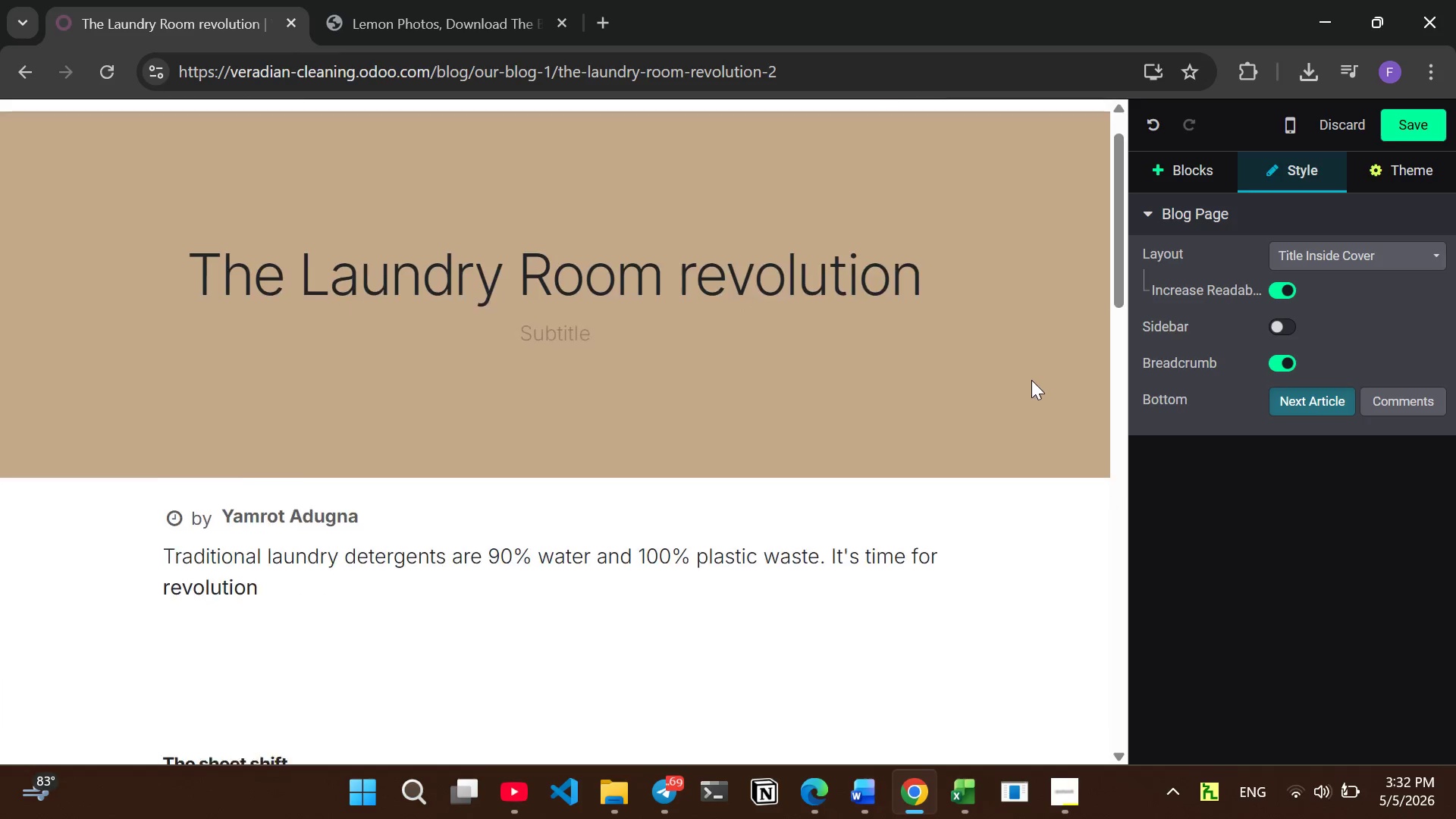 
wait(31.89)
 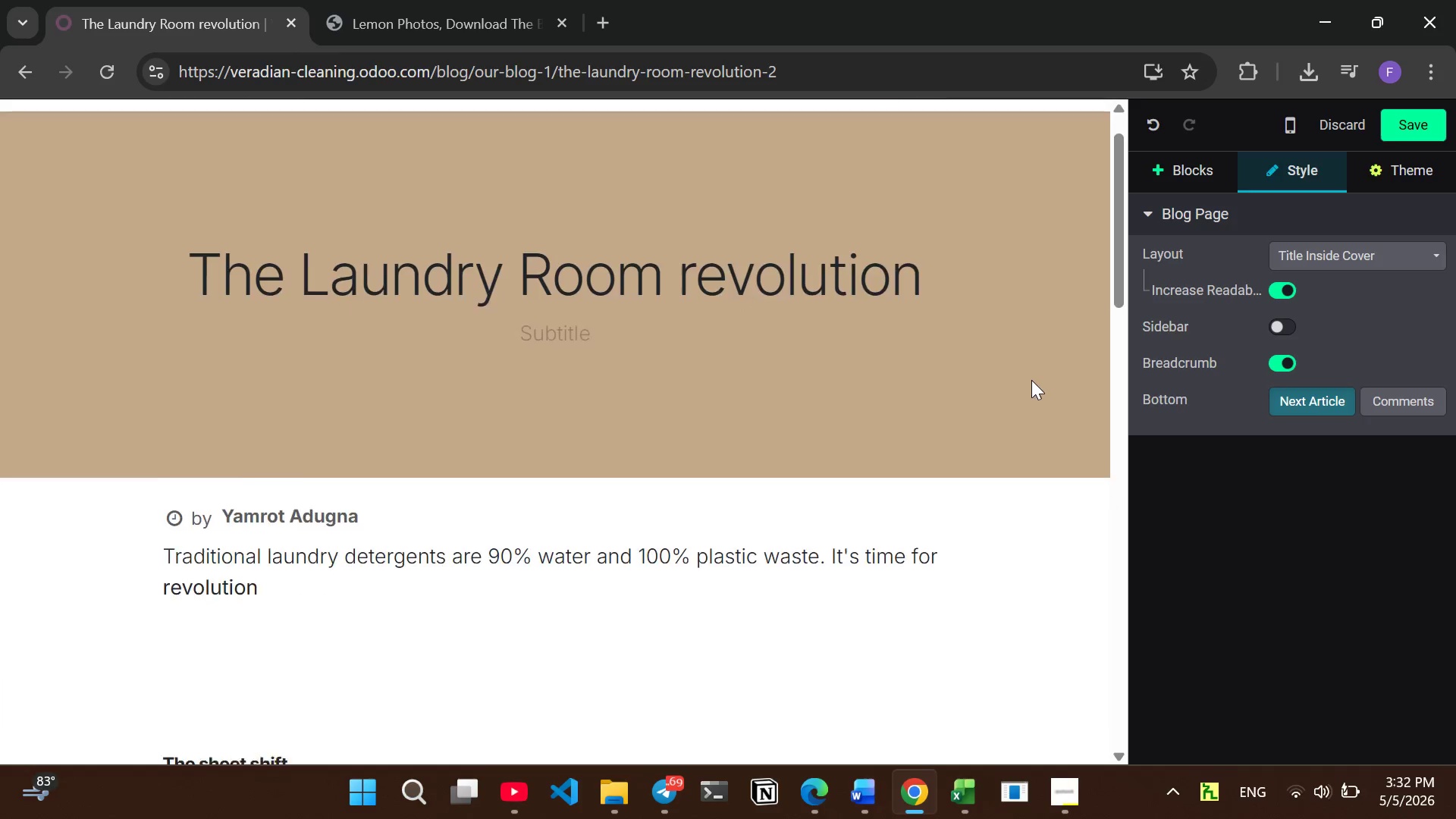 
left_click([407, 281])
 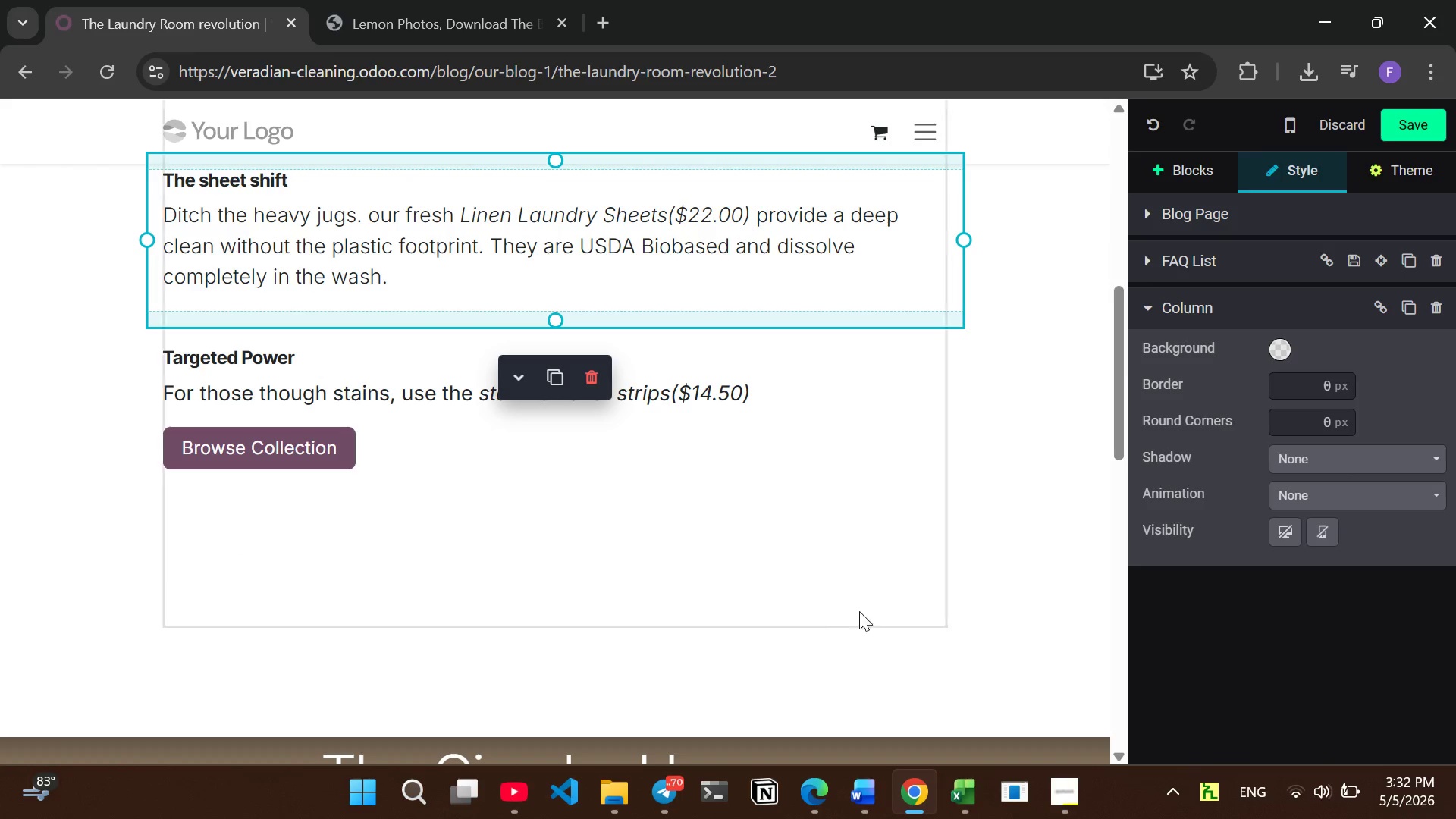 
left_click([573, 657])
 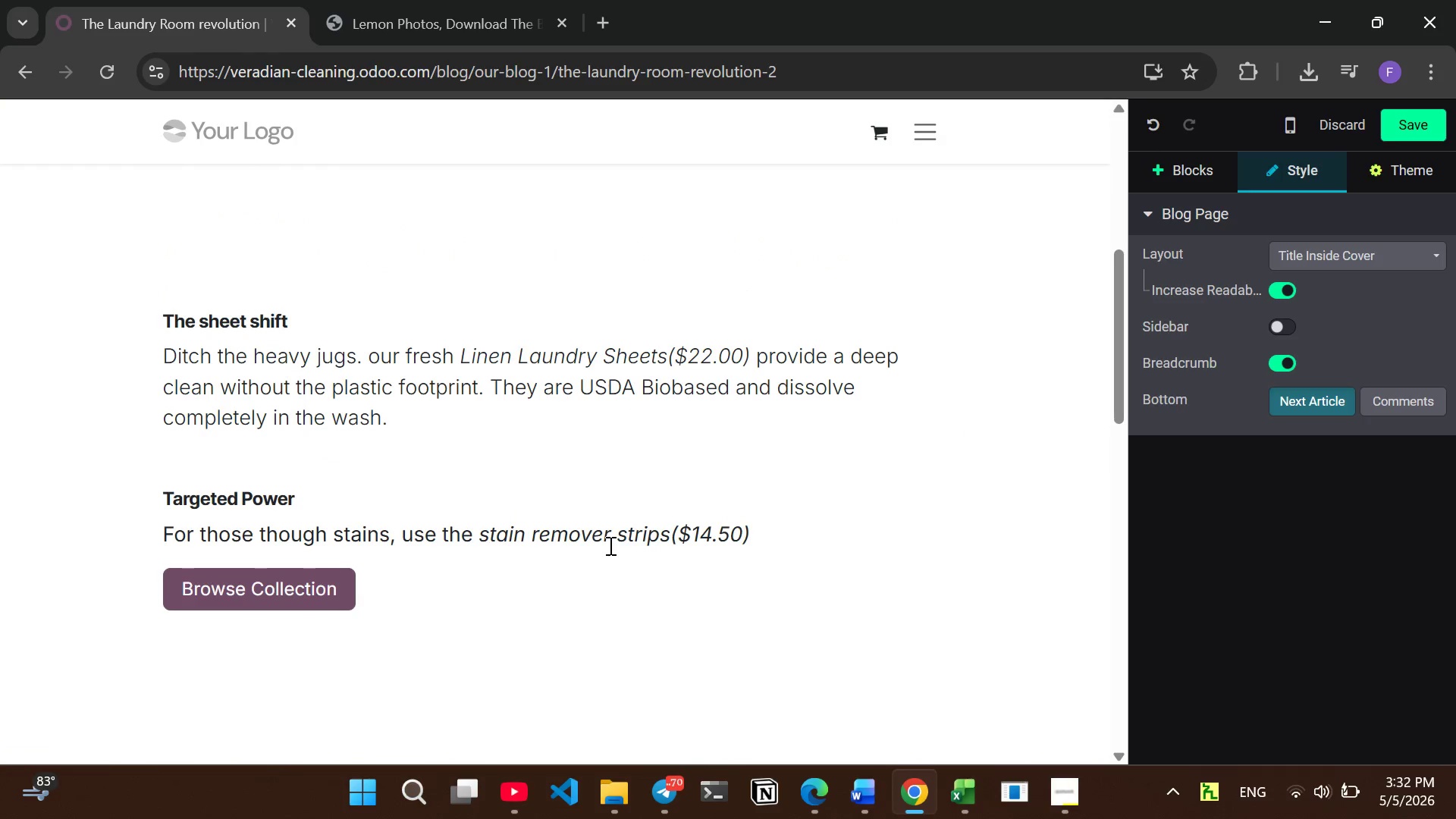 
wait(7.73)
 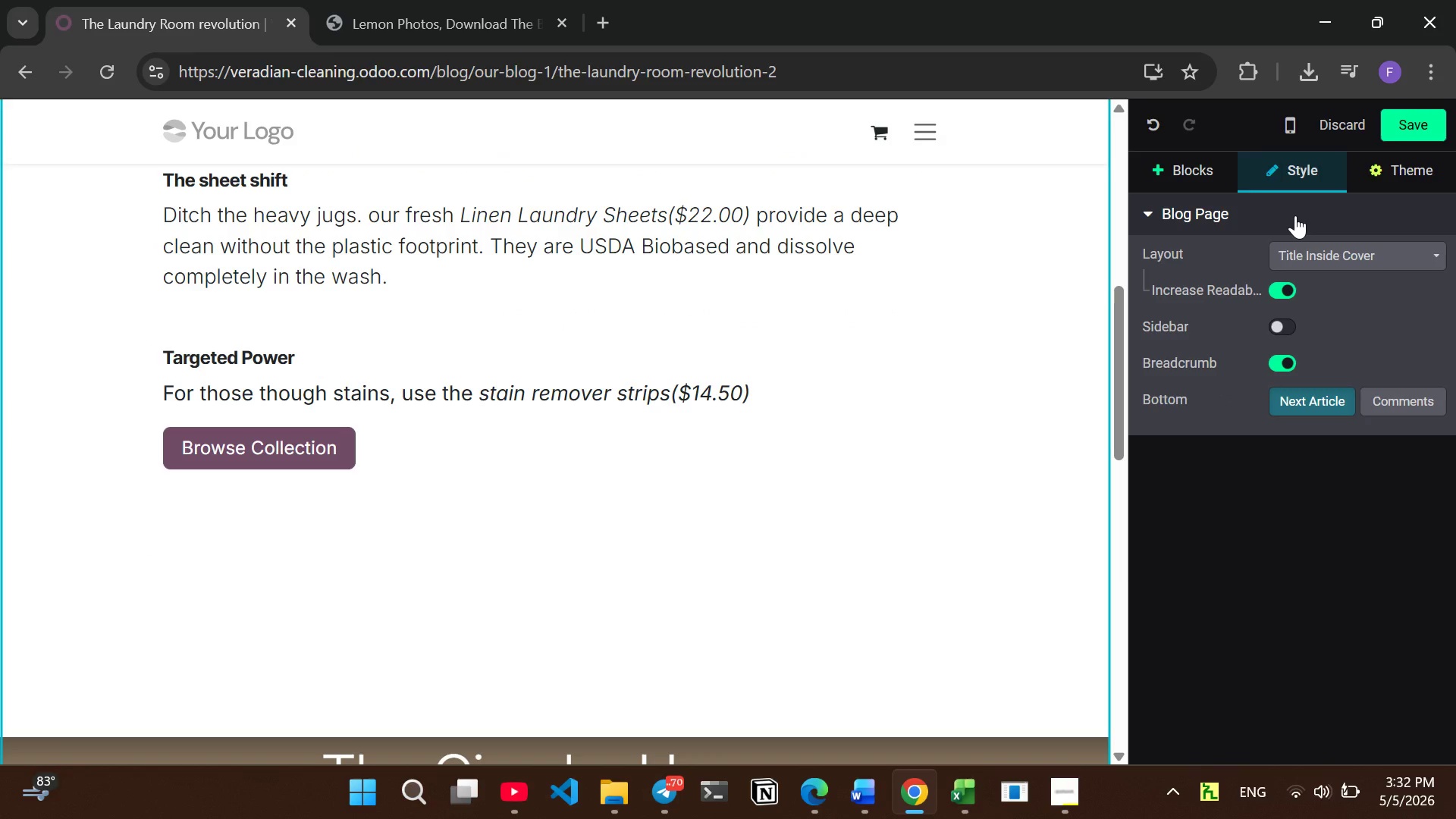 
left_click([1198, 180])
 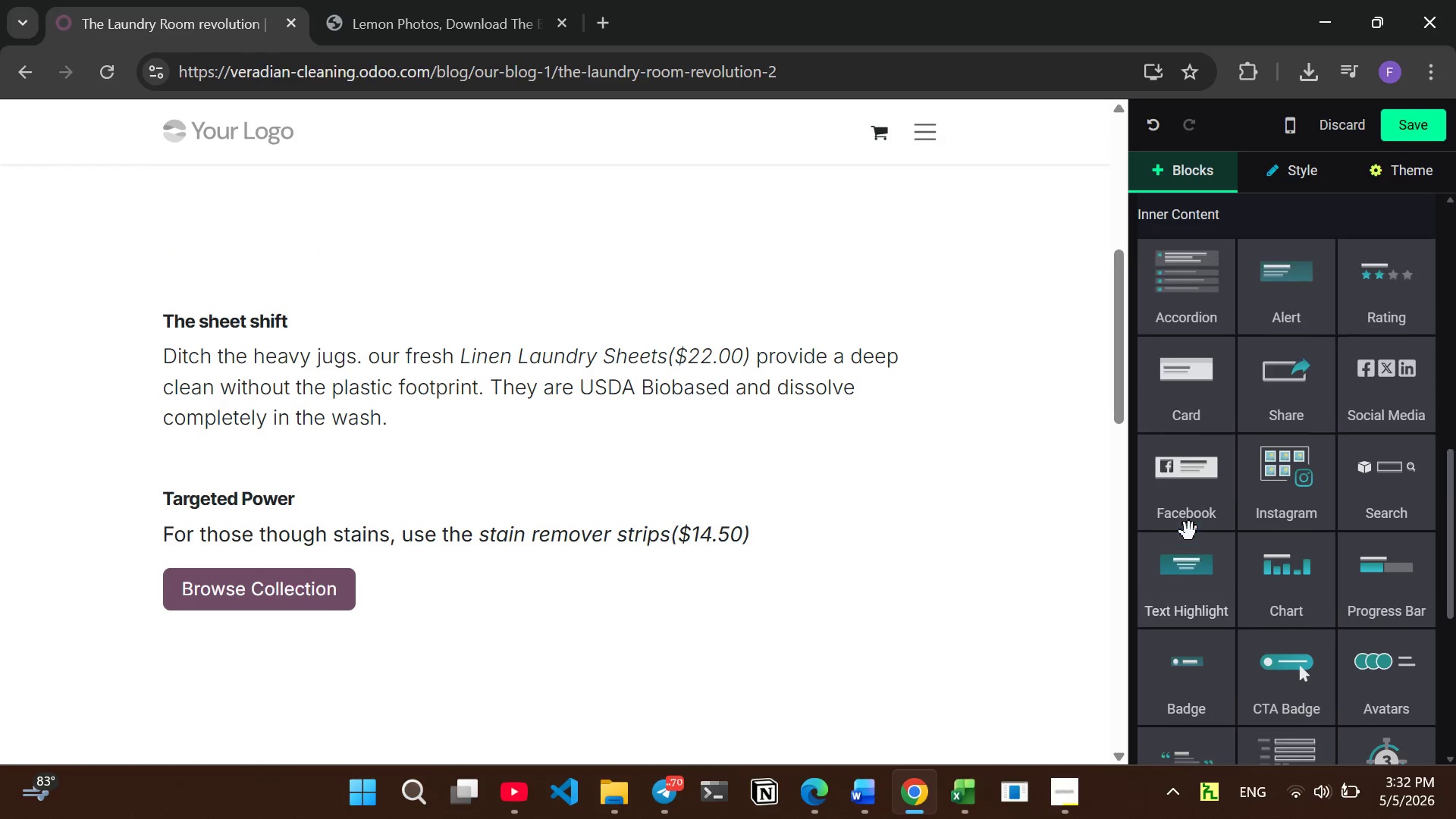 
left_click_drag(start_coordinate=[1188, 420], to_coordinate=[485, 491])
 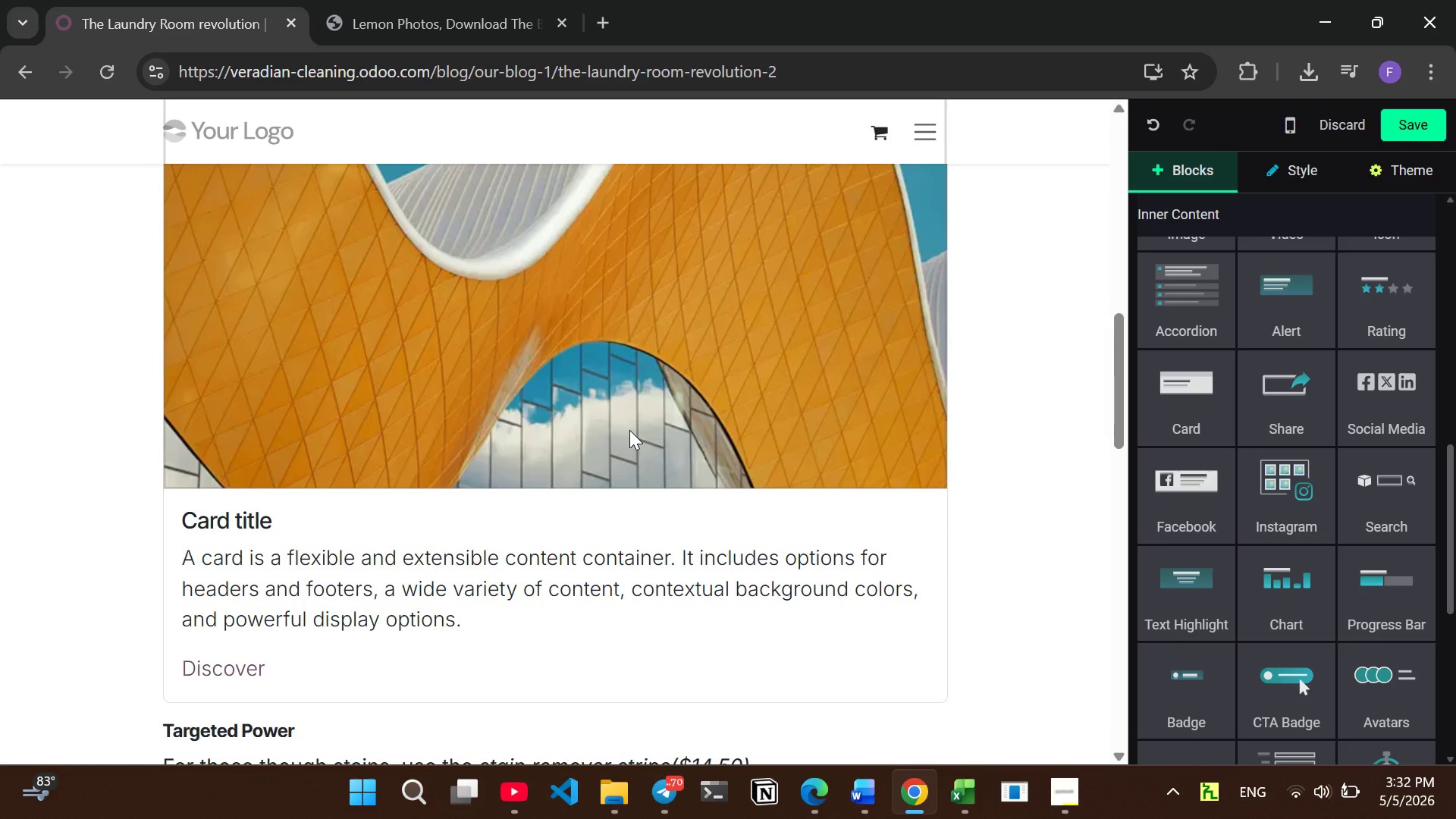 
wait(10.91)
 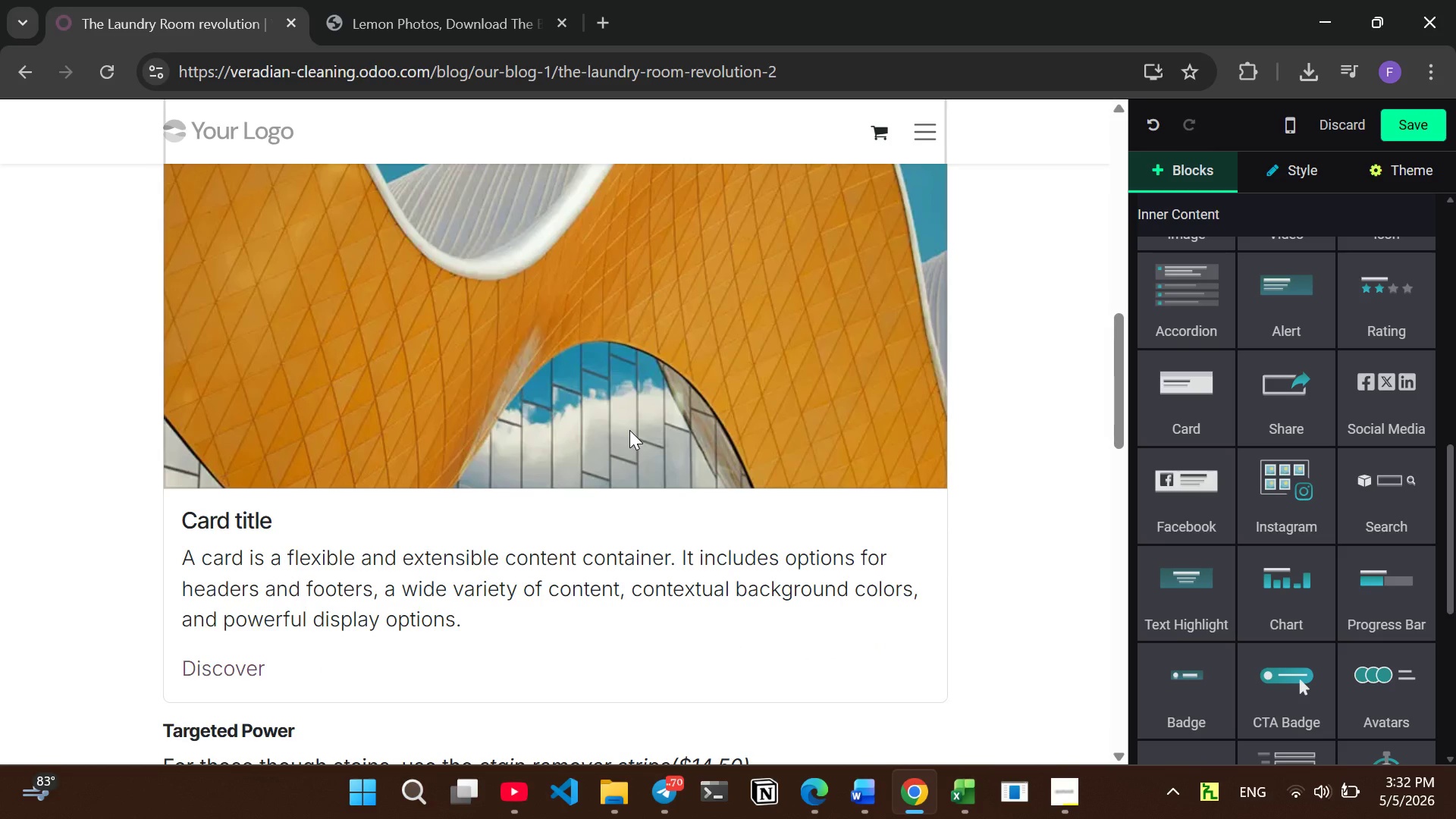 
left_click([438, 369])
 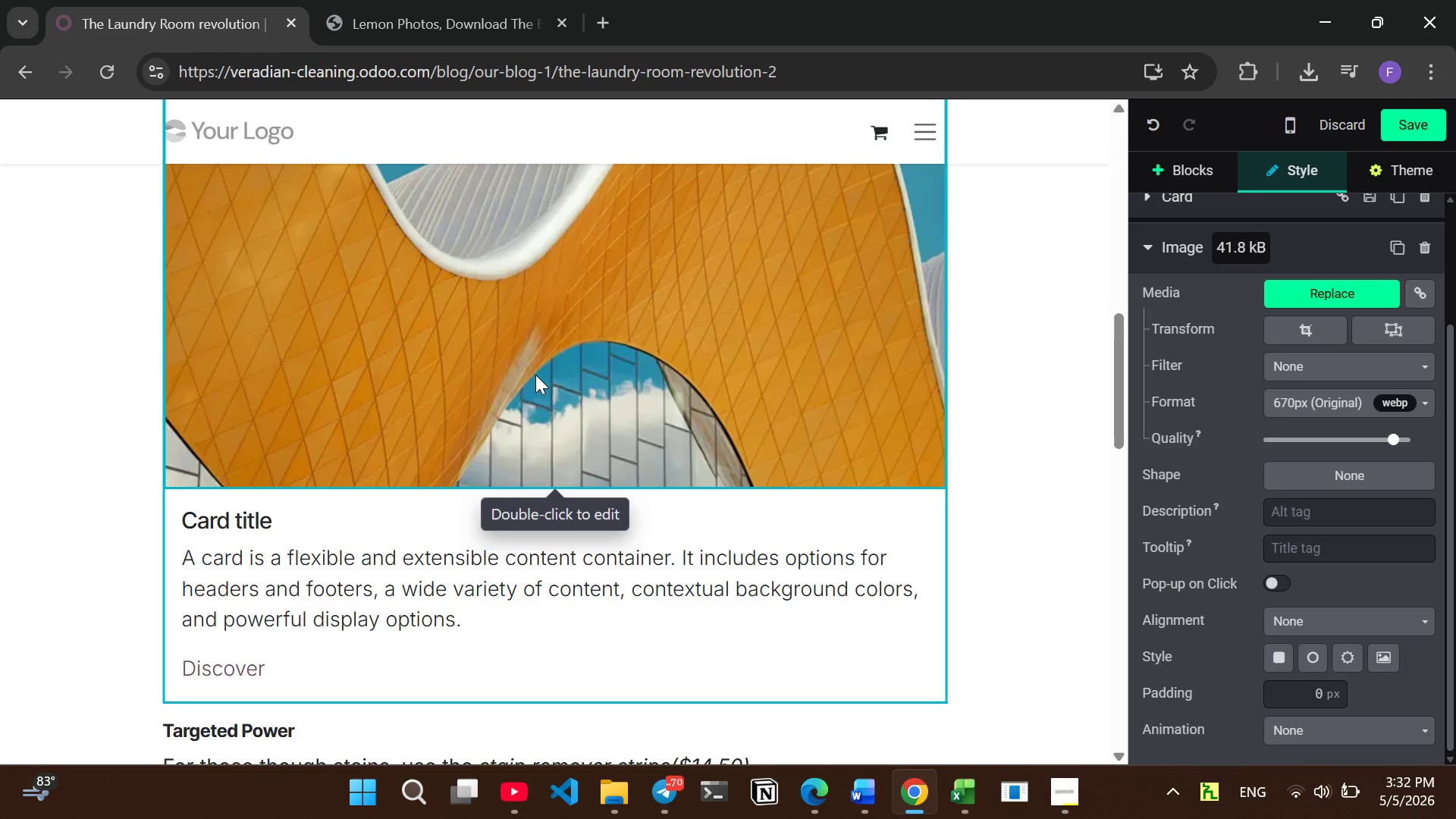 
right_click([535, 375])
 